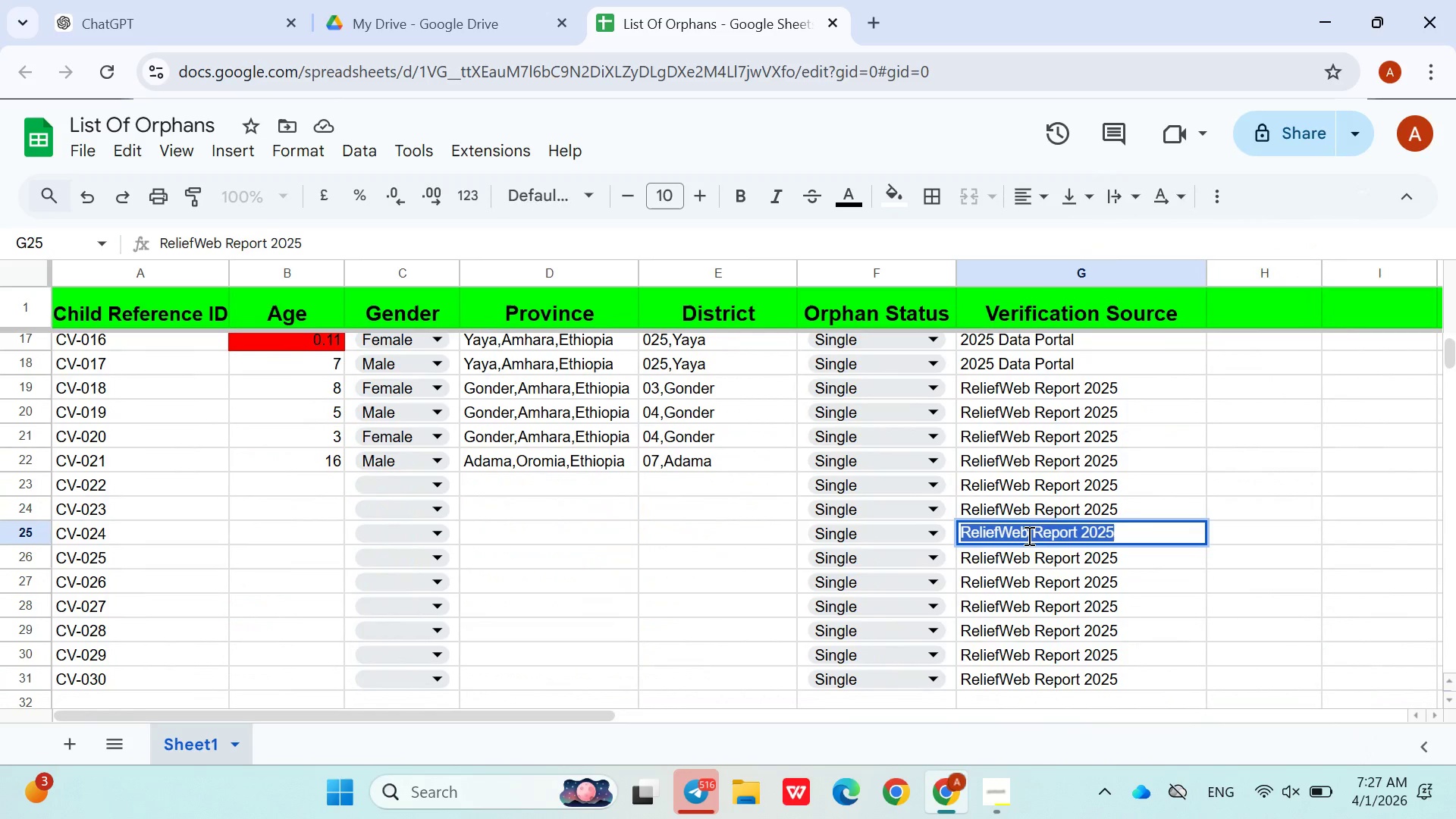 
triple_click([1028, 535])
 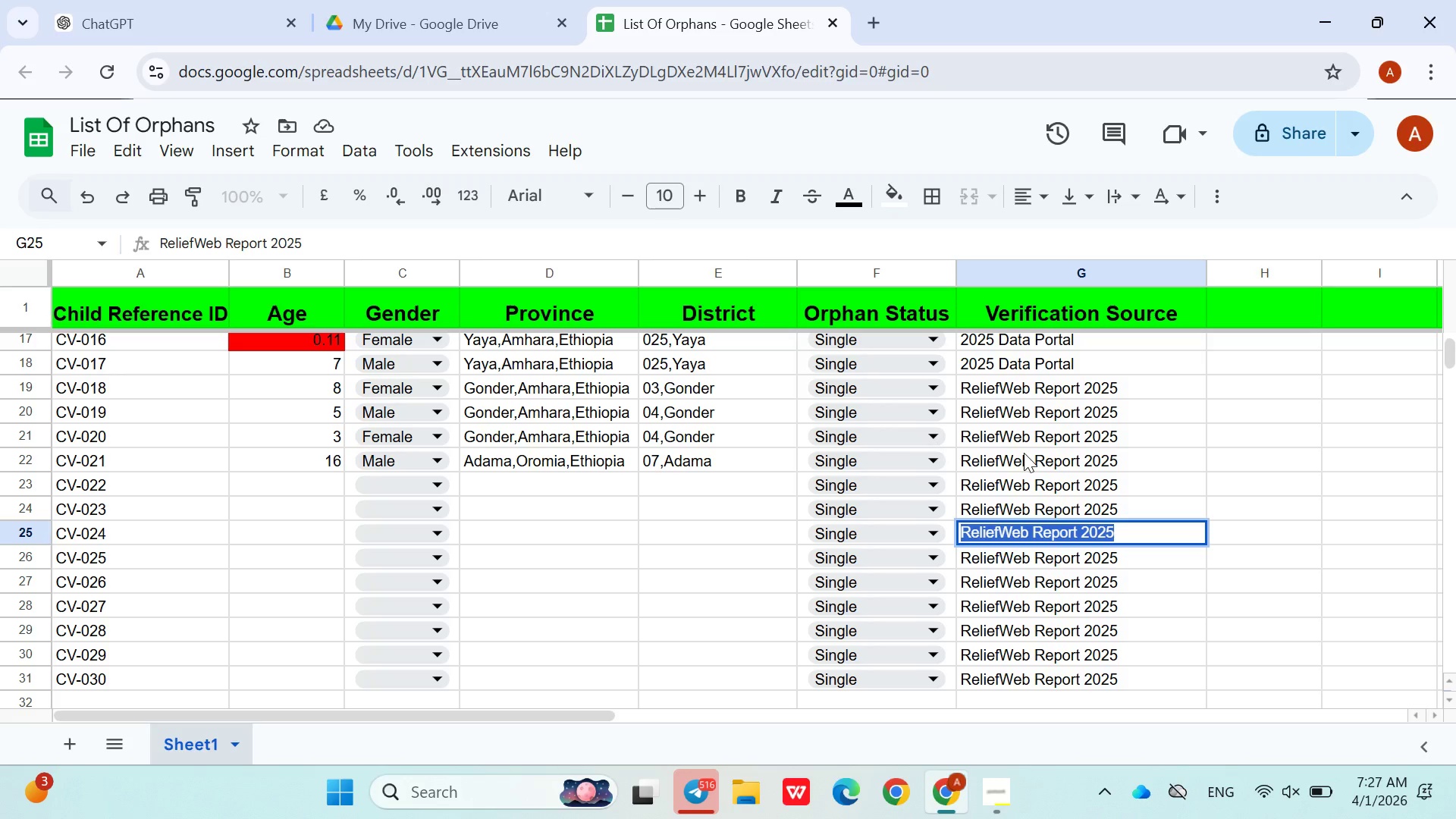 
double_click([1025, 463])
 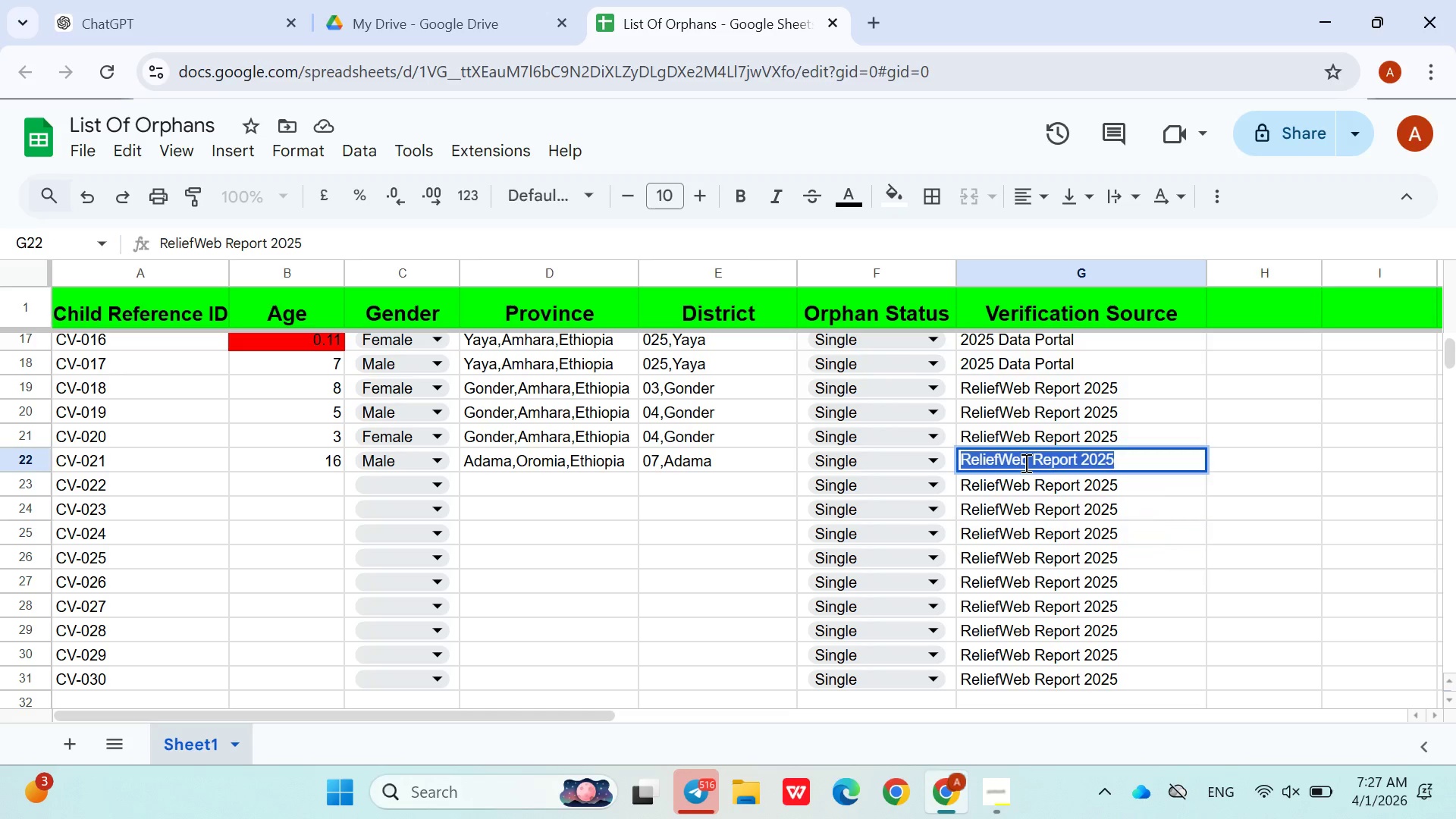 
triple_click([1025, 463])
 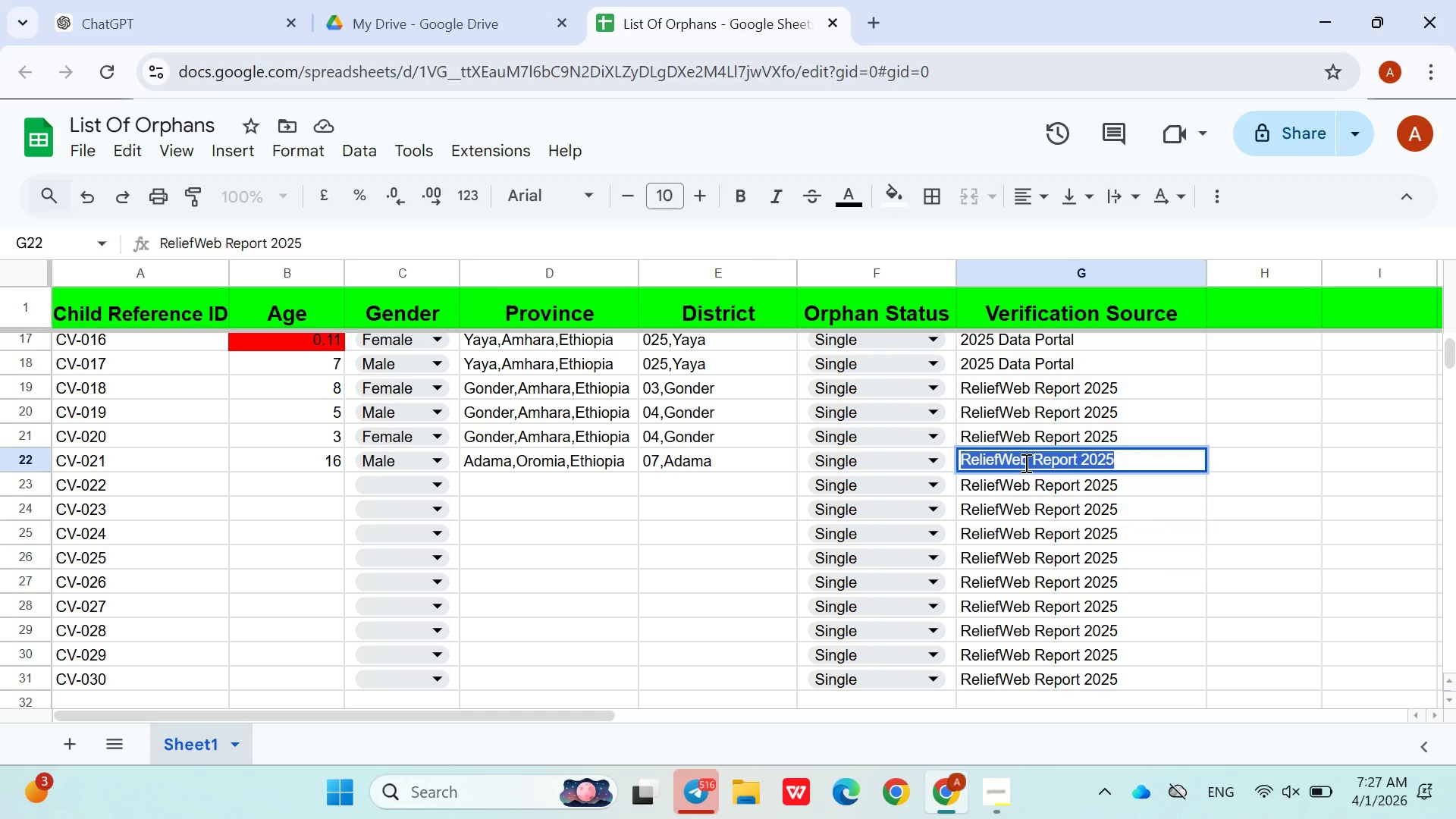 
triple_click([1025, 463])
 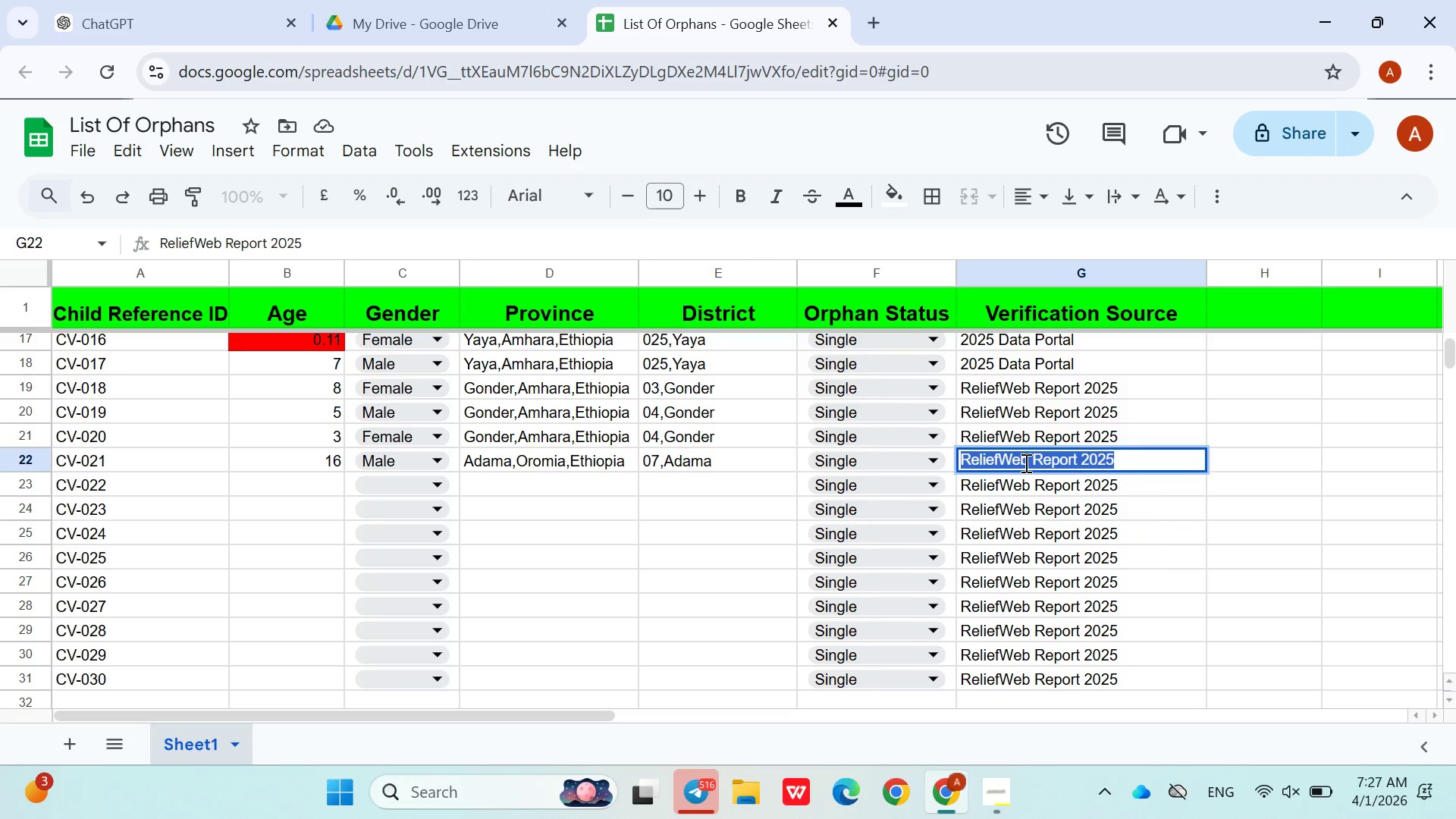 
key(Meta+V)
 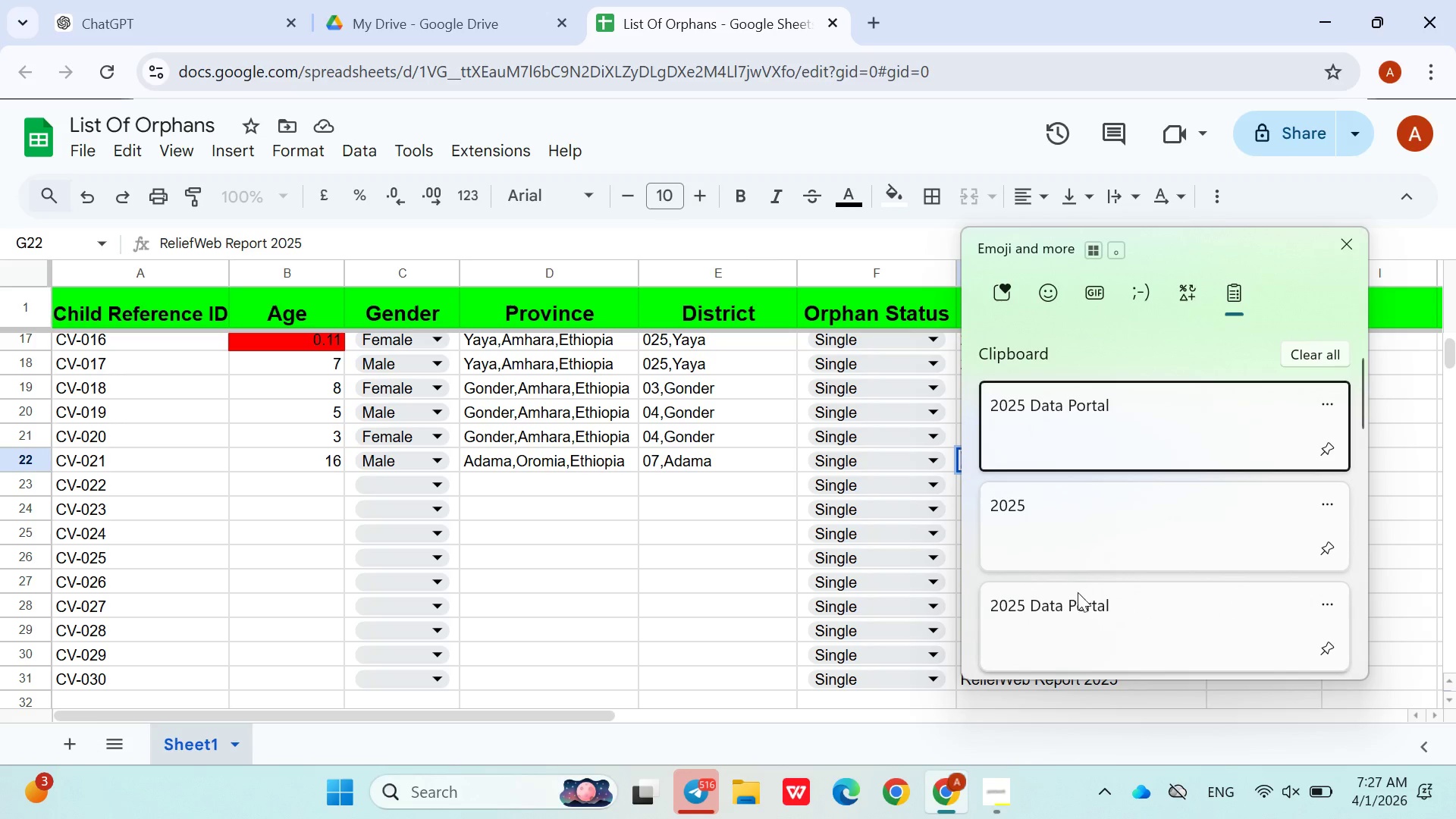 
left_click([1075, 598])
 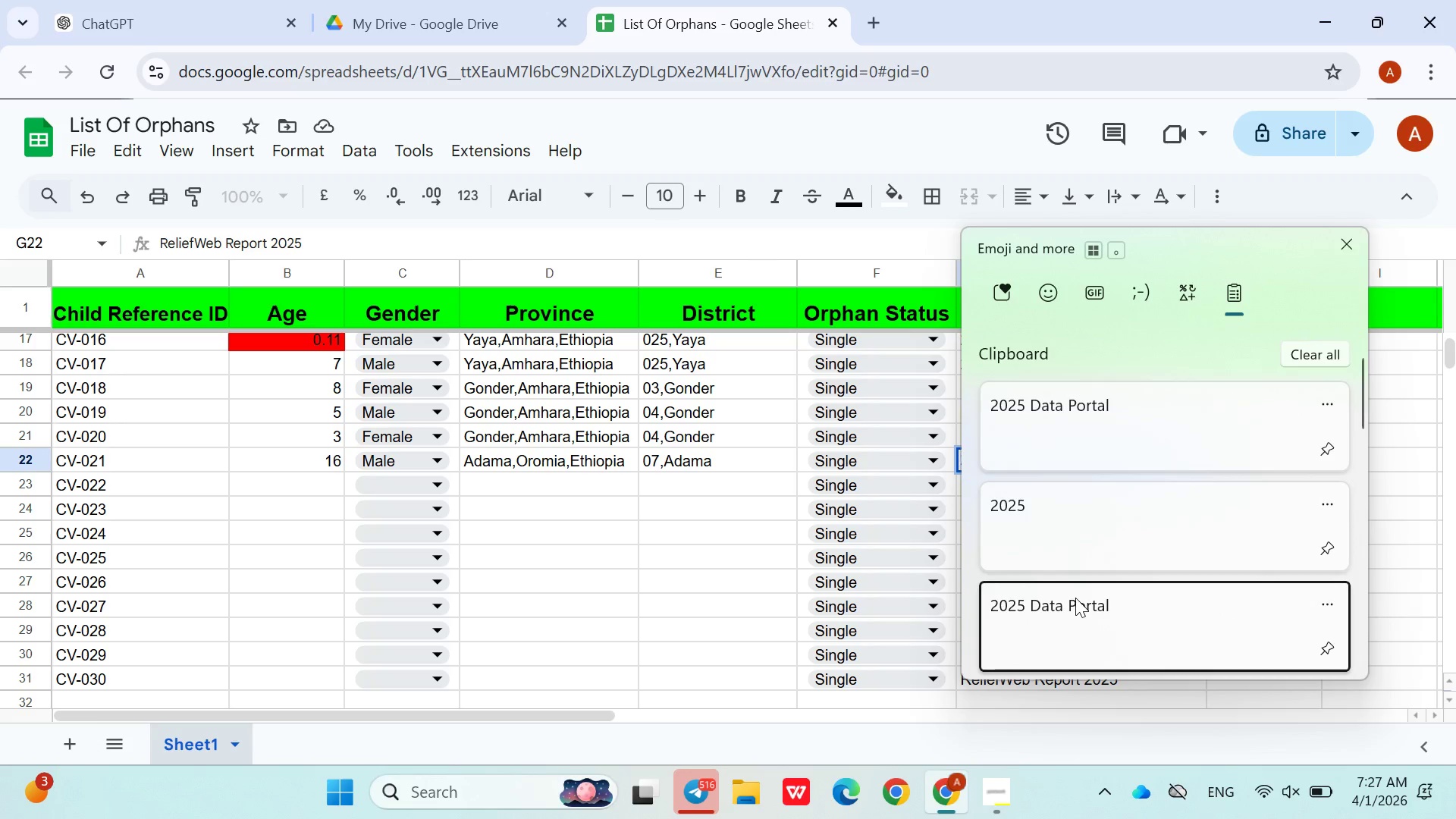 
key(Control+ControlLeft)
 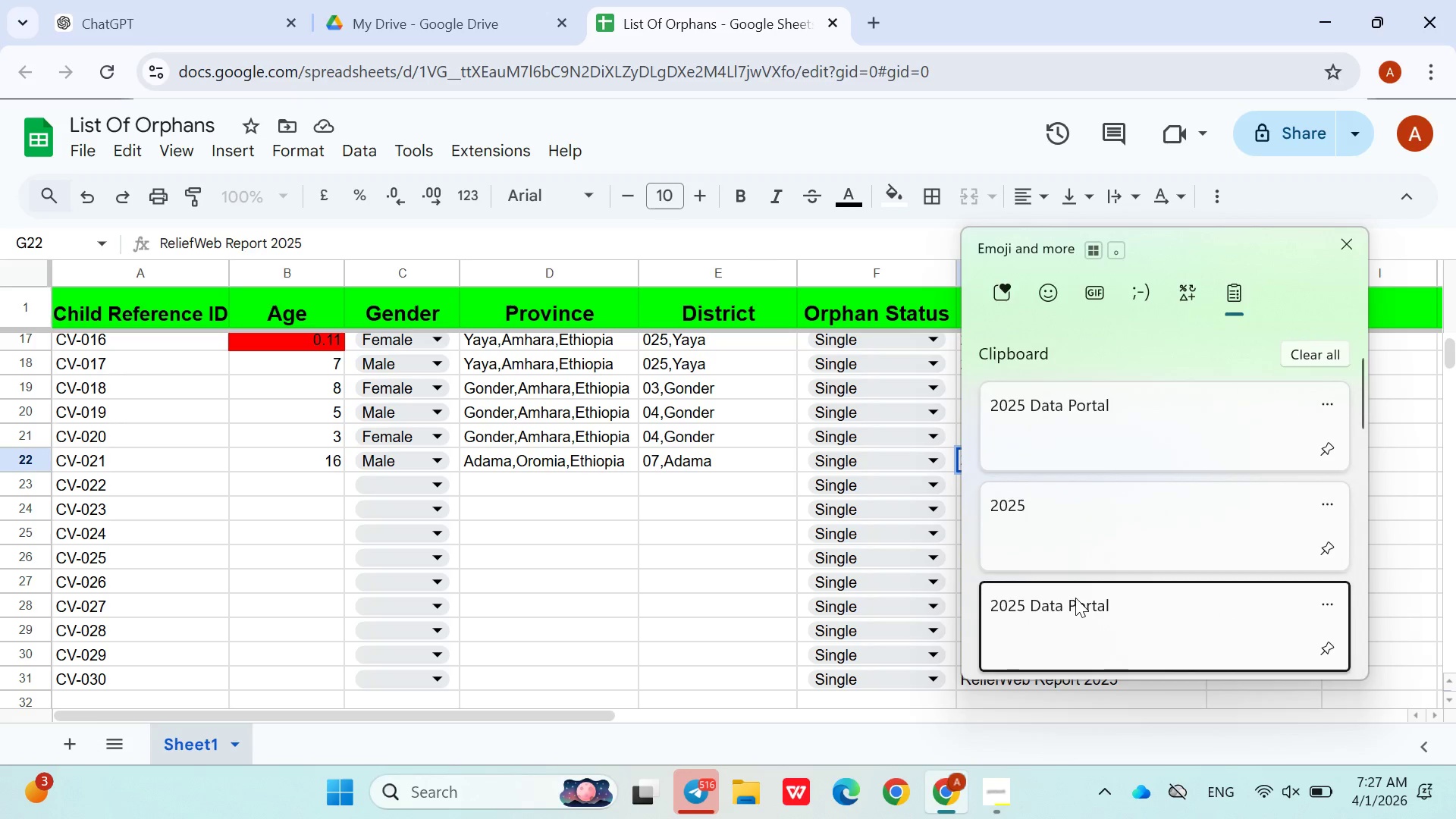 
left_click([706, 475])
 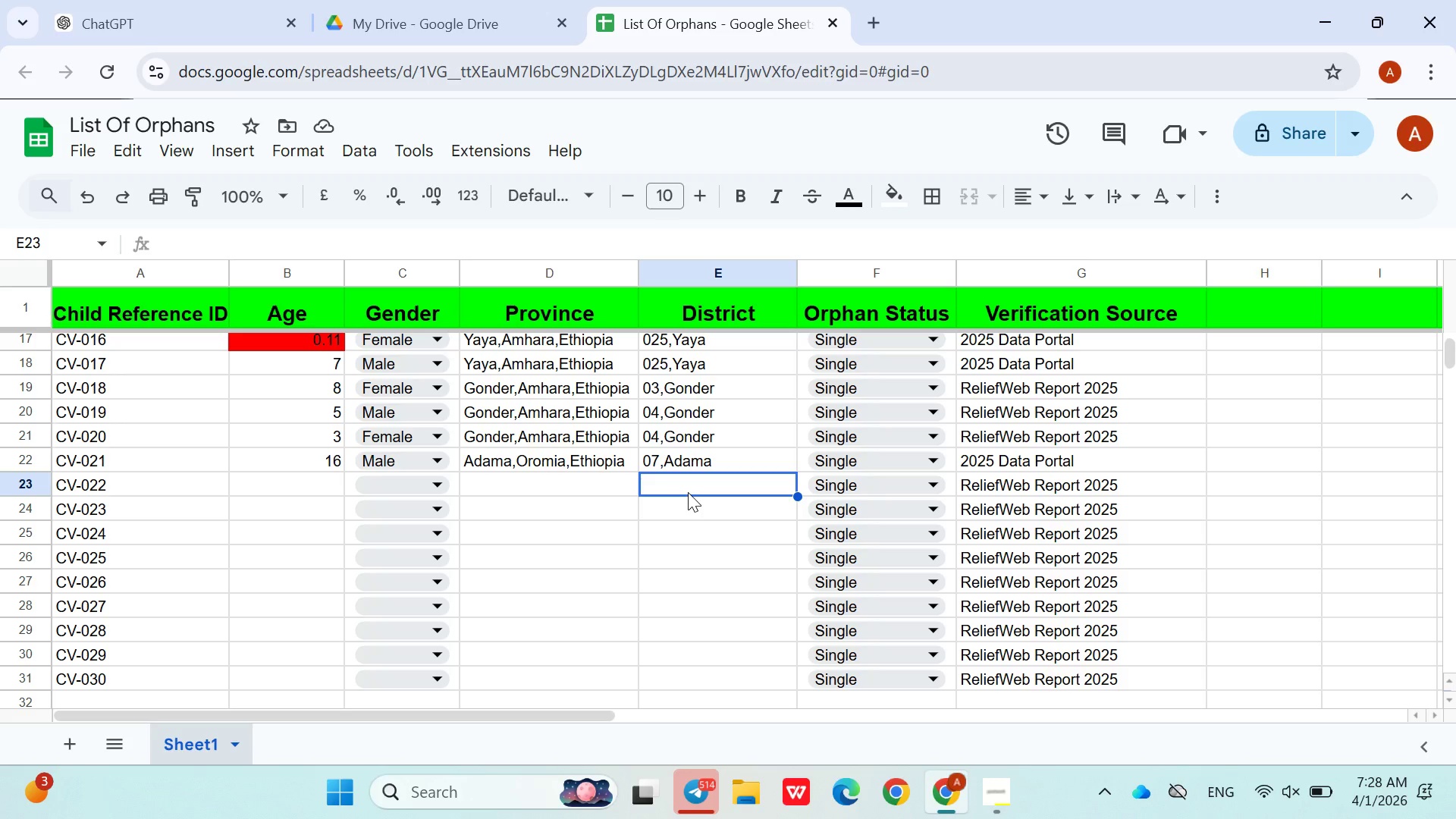 
wait(49.84)
 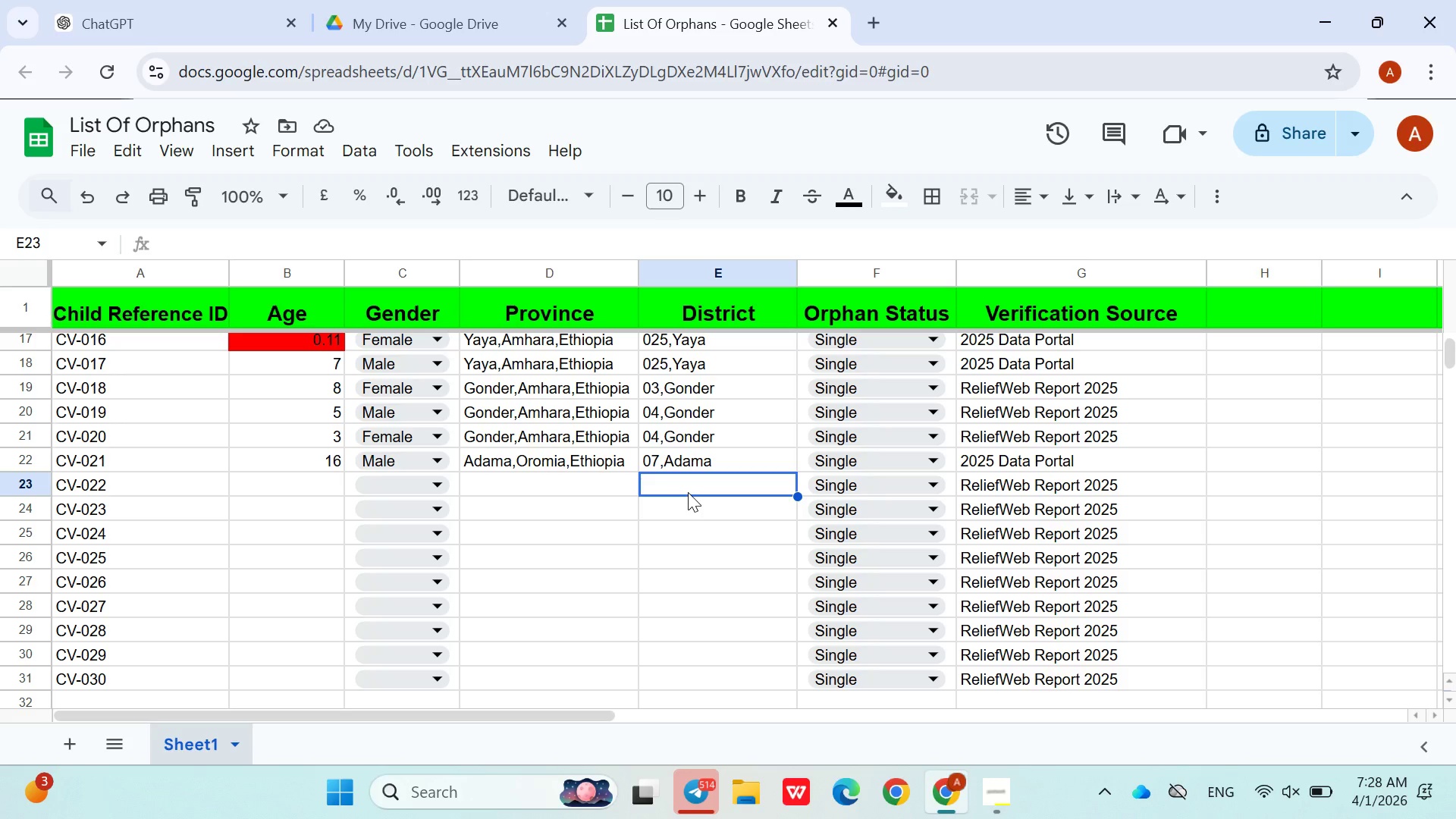 
left_click([318, 485])
 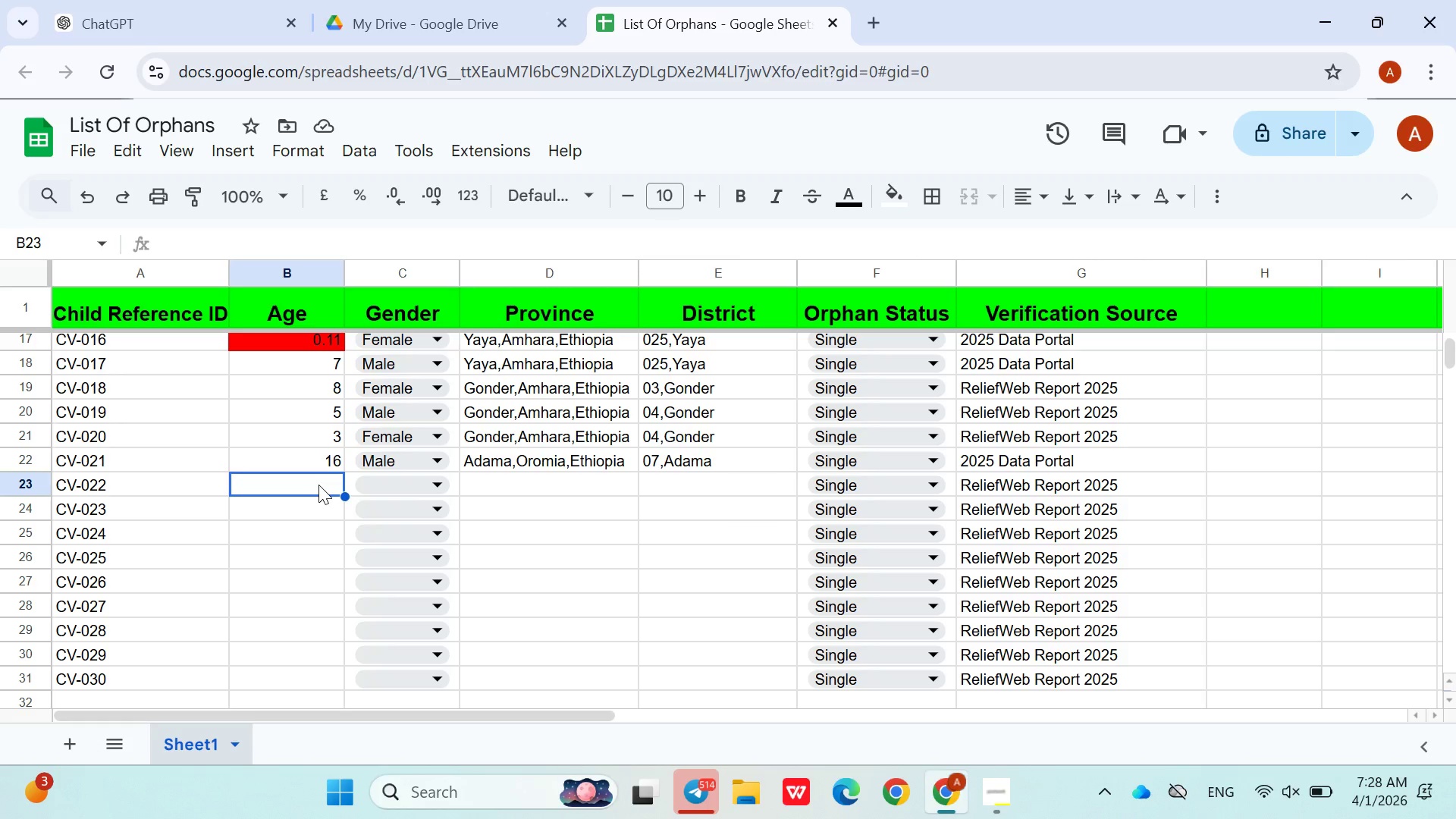 
key(0)
 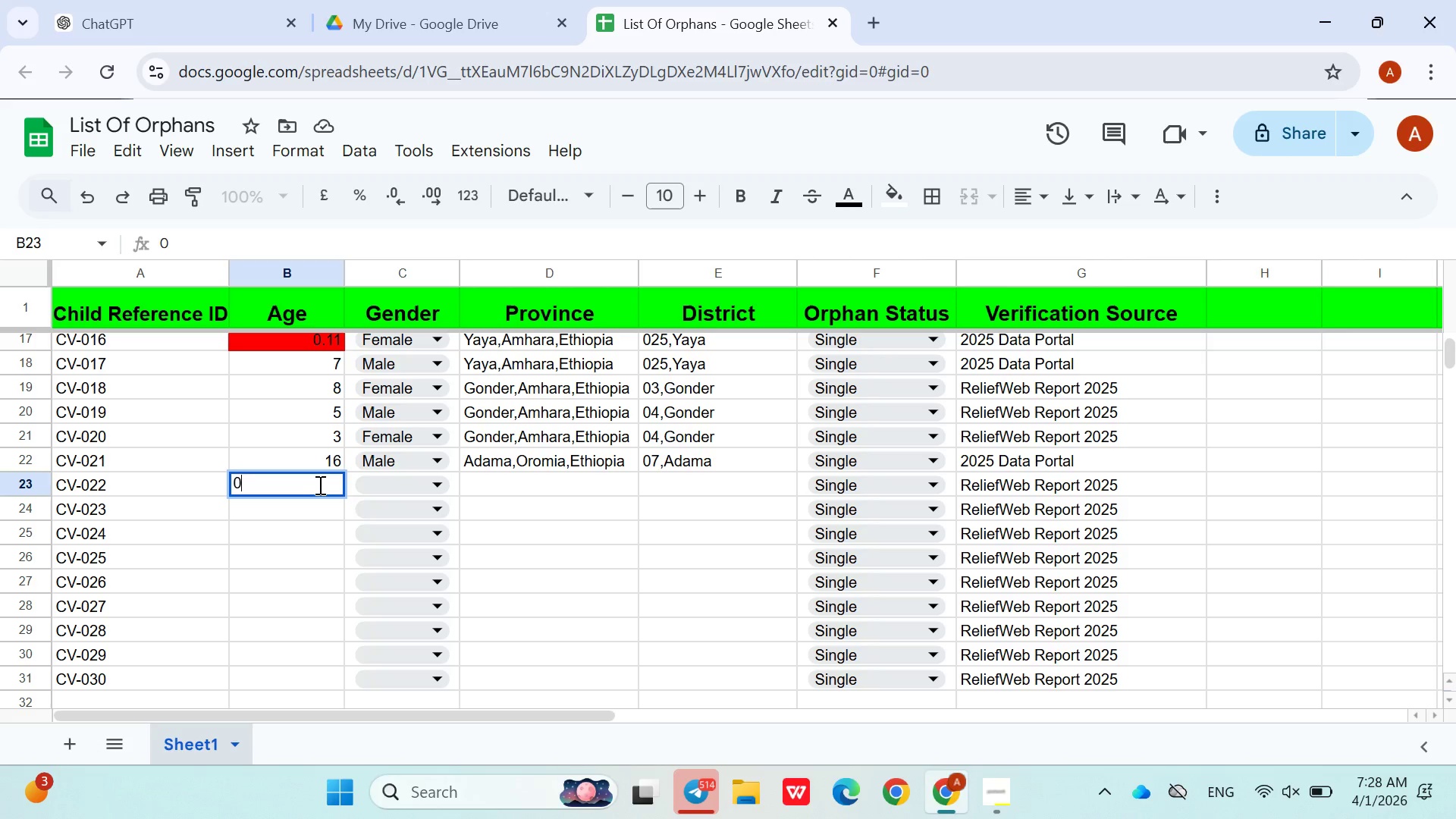 
key(Period)
 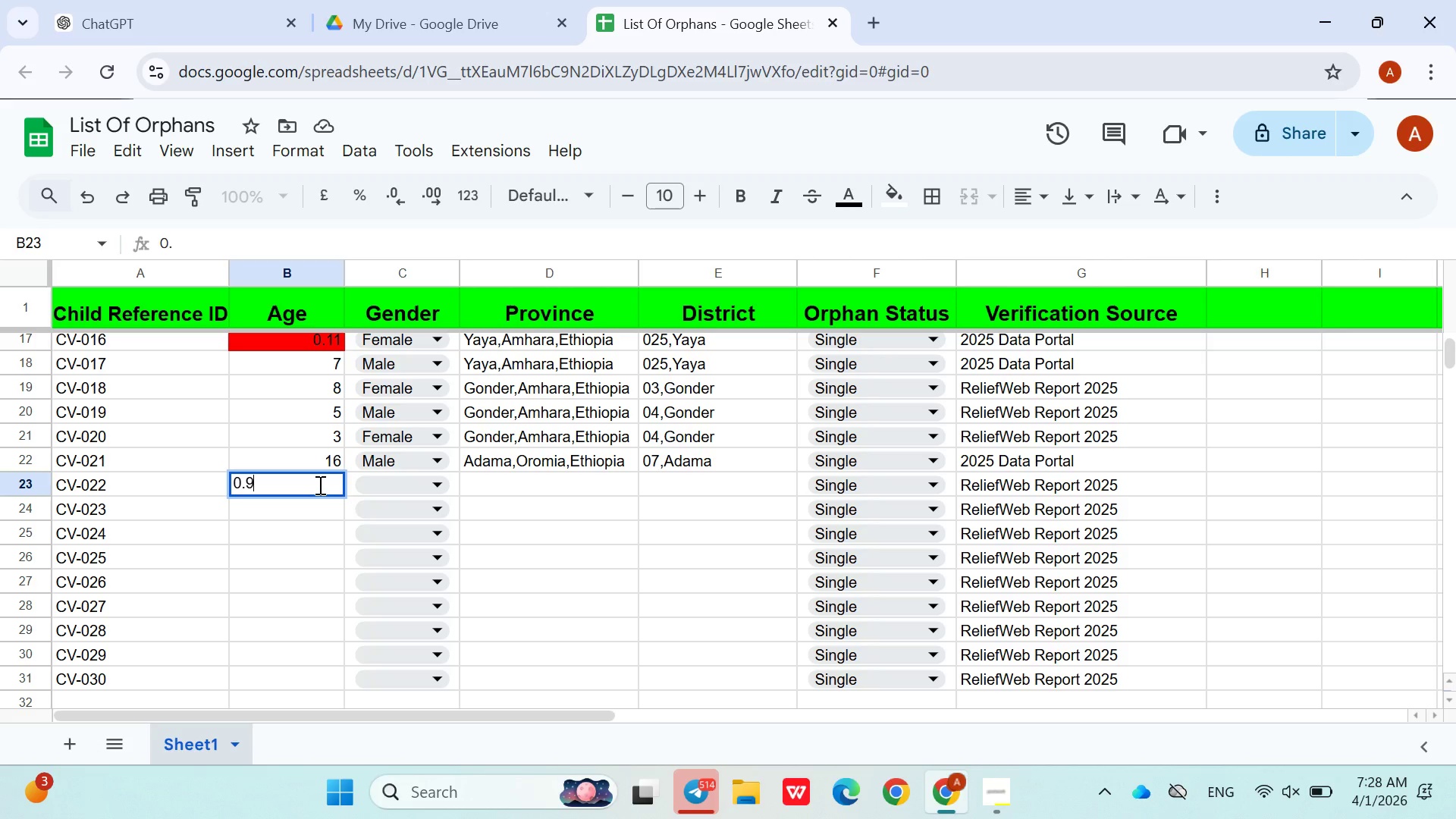 
key(9)
 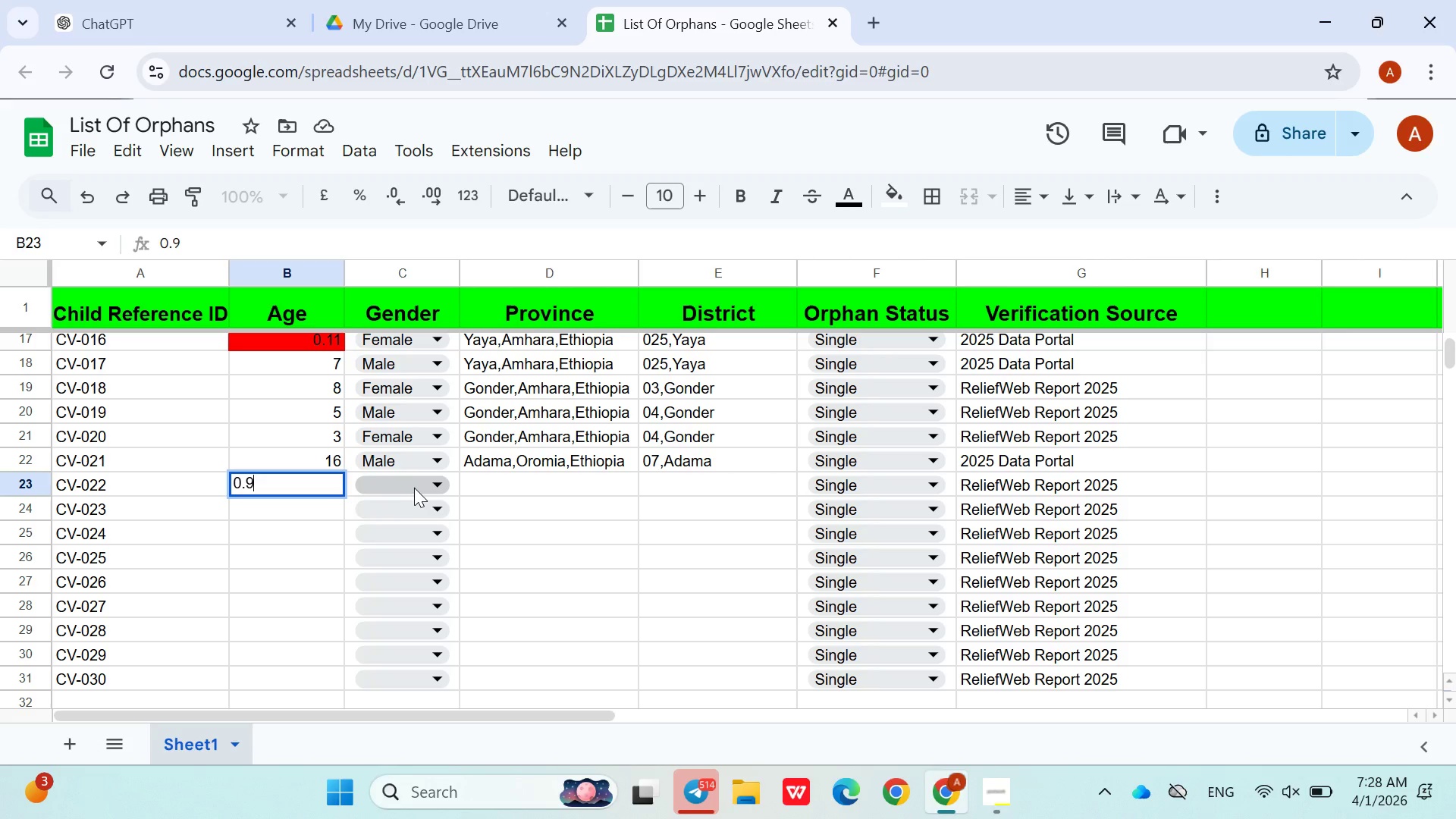 
left_click([417, 484])
 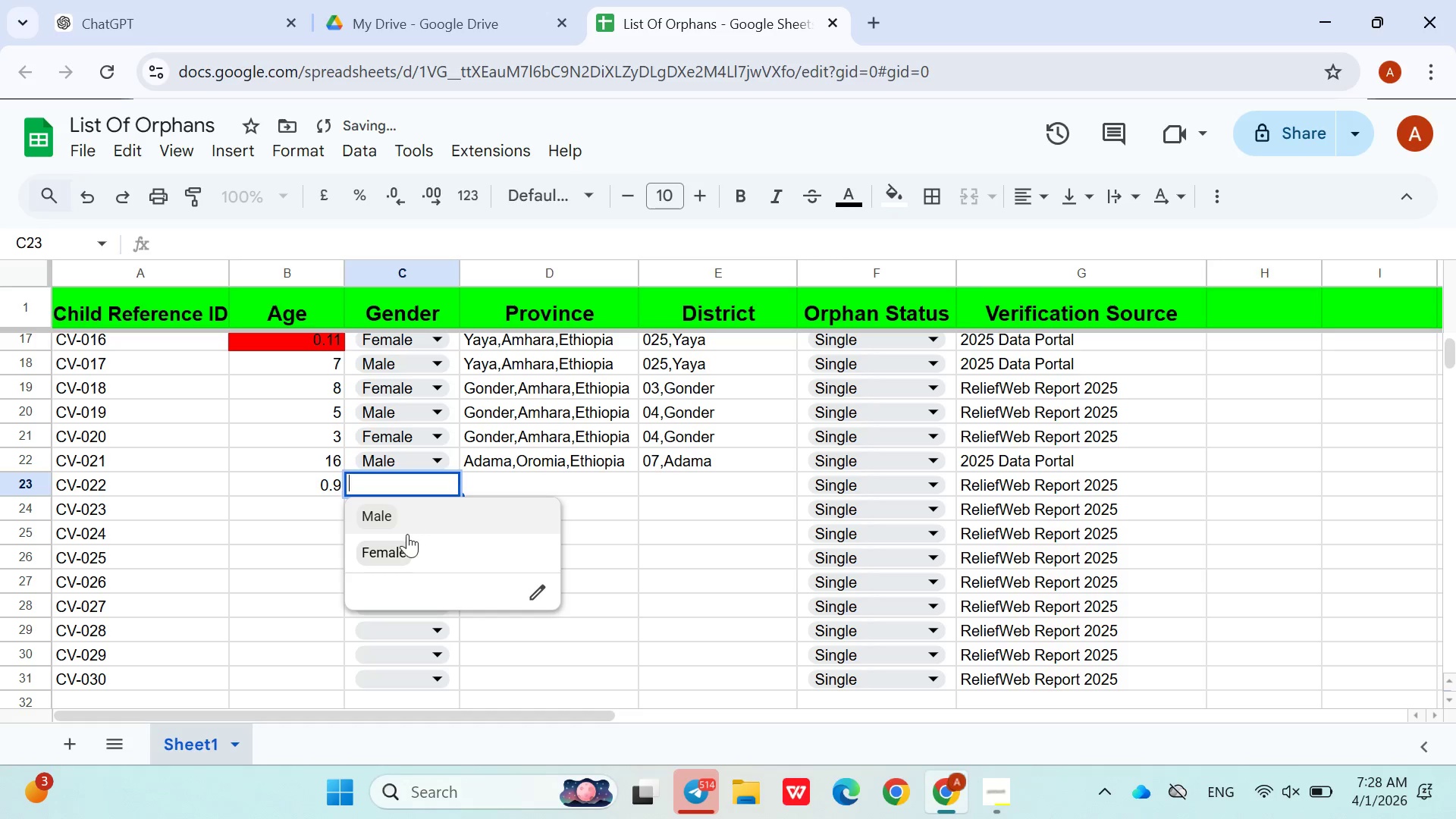 
left_click([403, 541])
 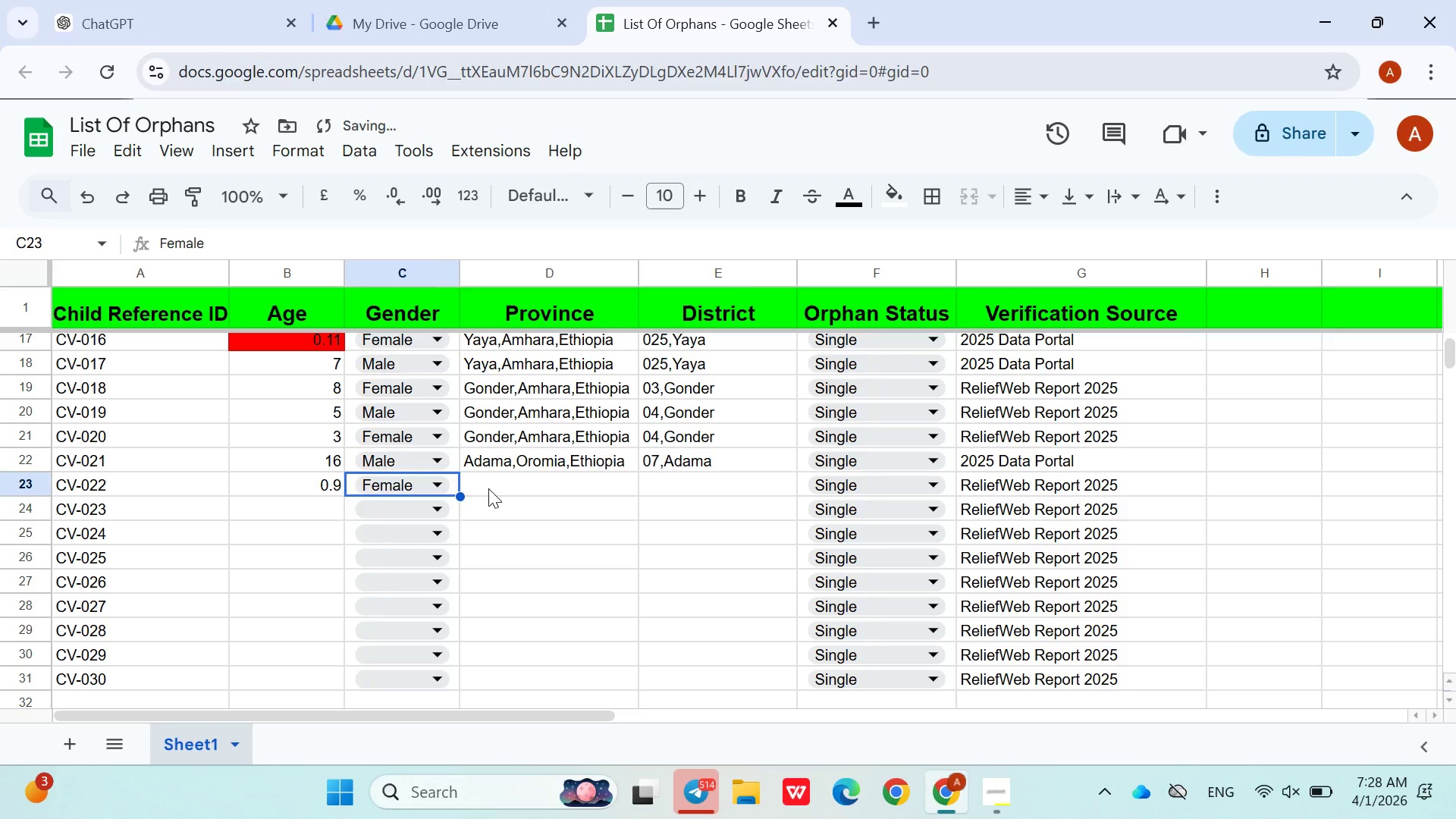 
left_click([488, 488])
 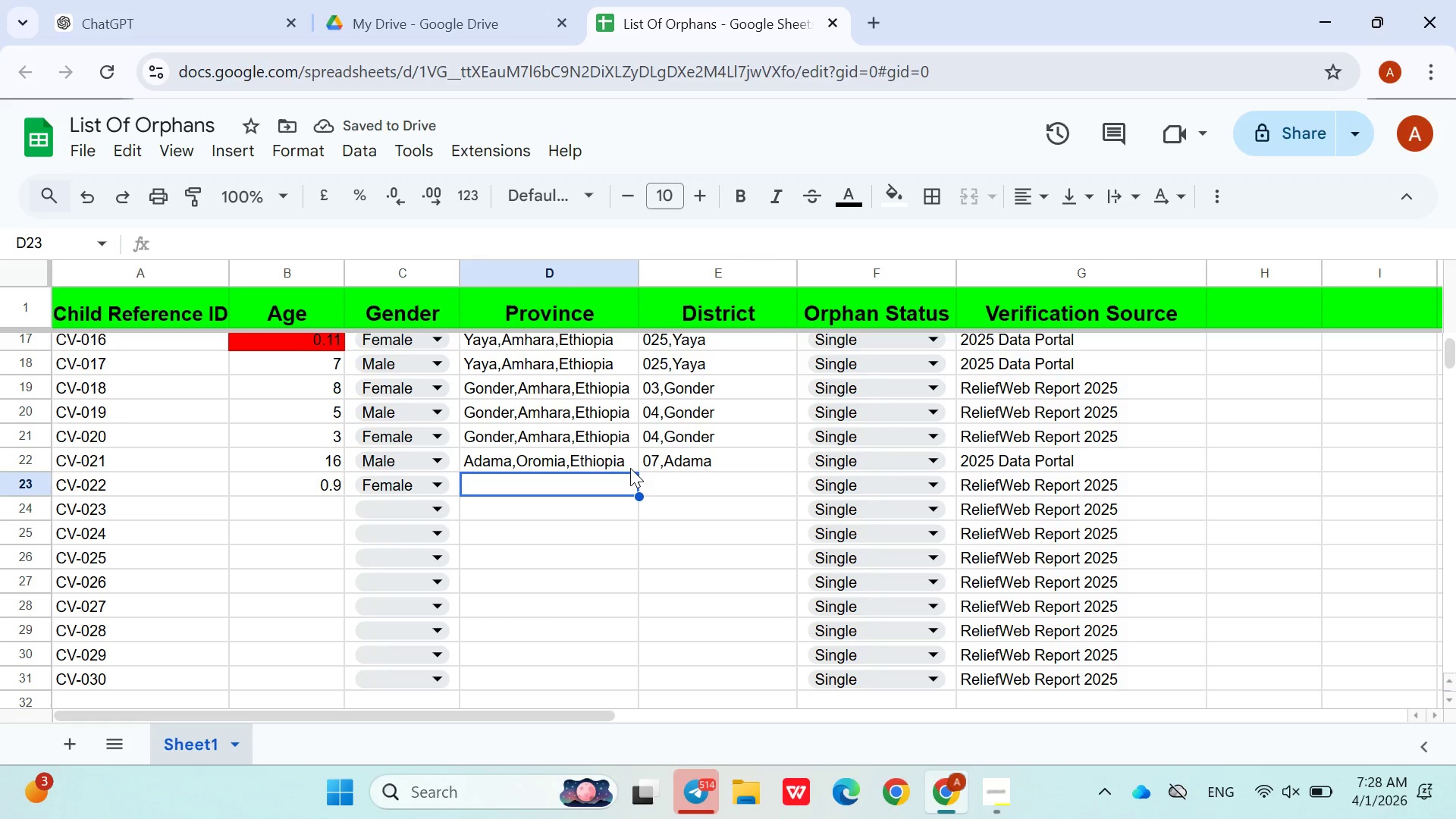 
left_click([620, 458])
 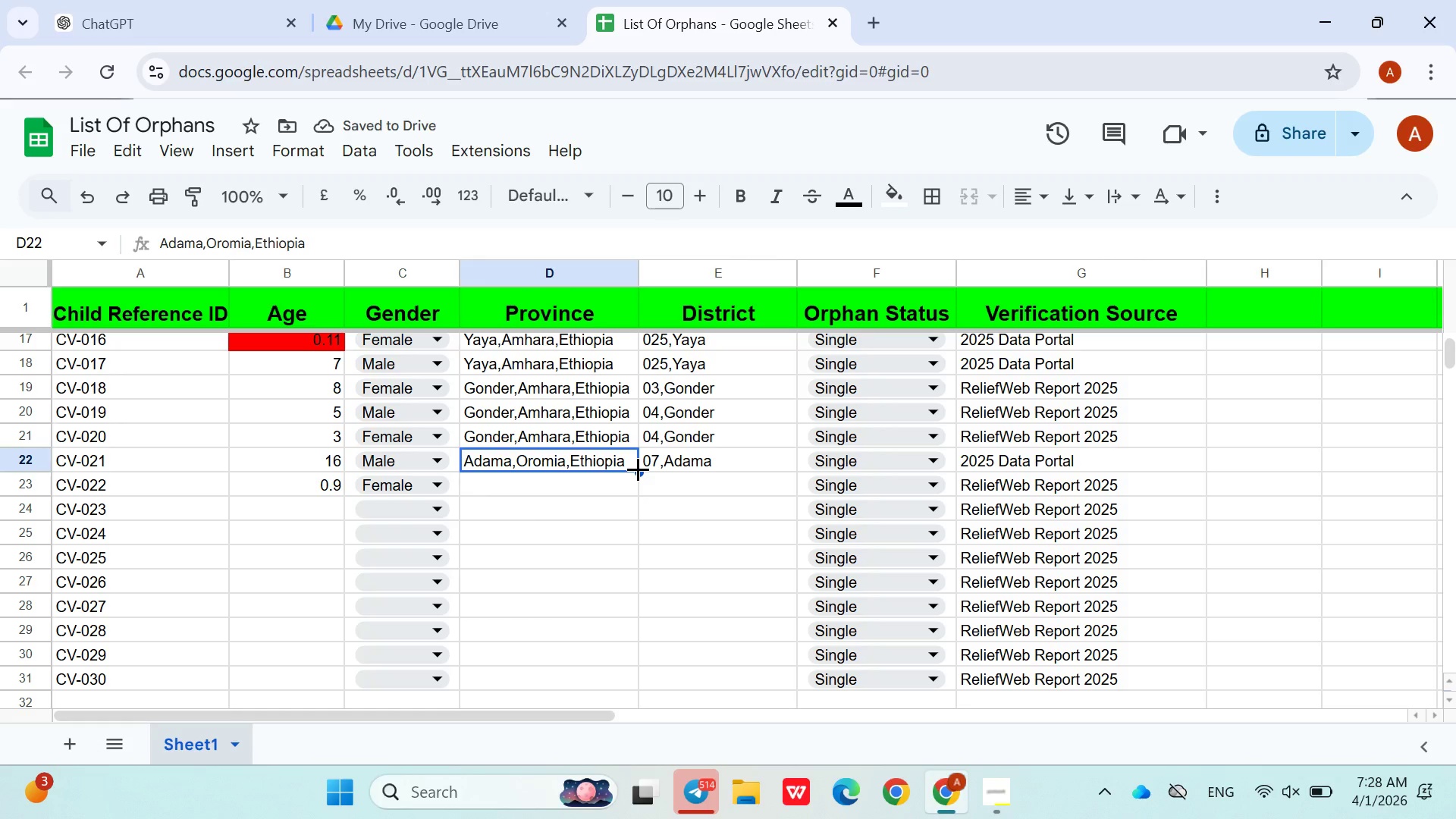 
left_click_drag(start_coordinate=[638, 469], to_coordinate=[642, 481])
 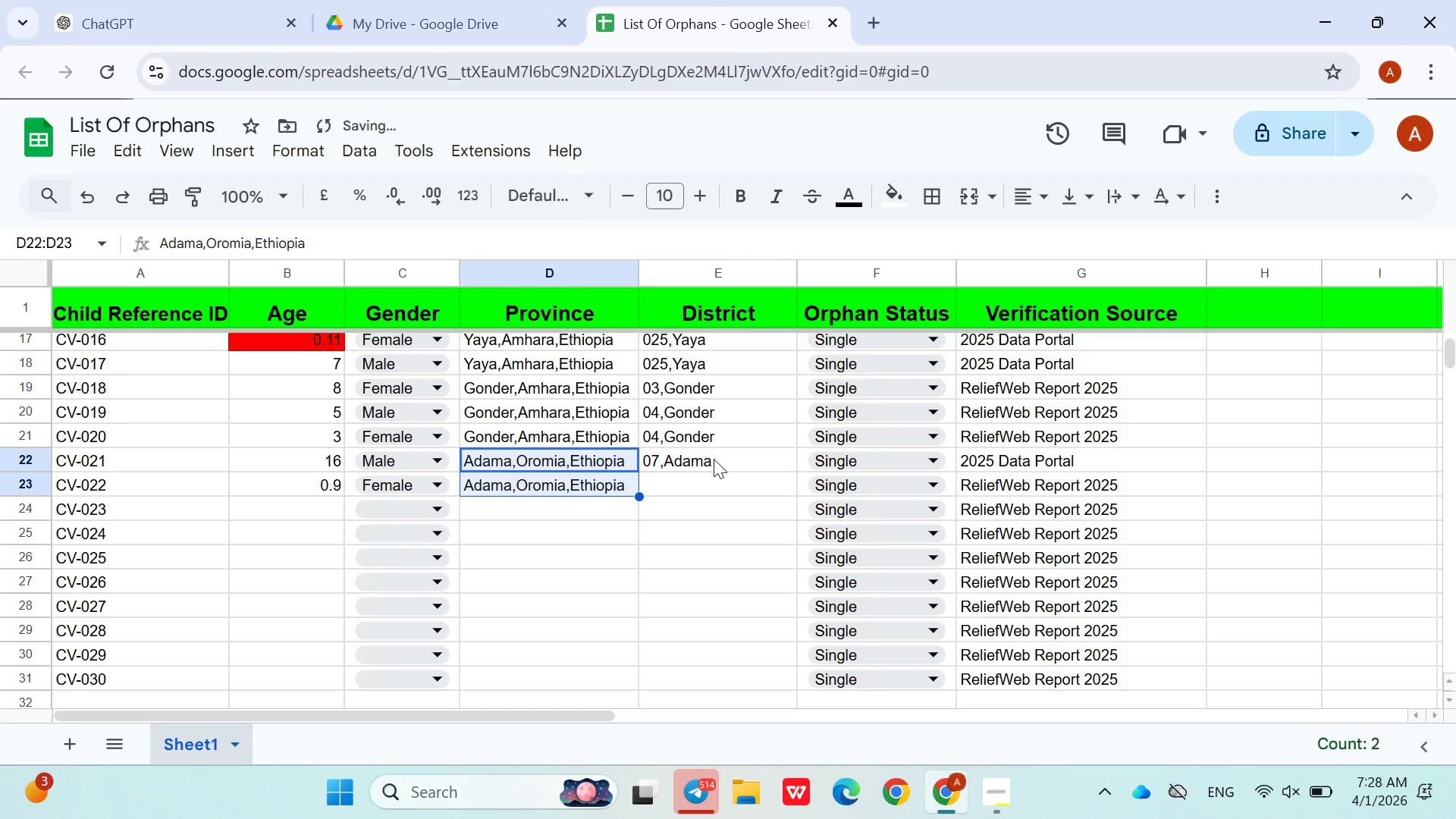 
left_click([716, 455])
 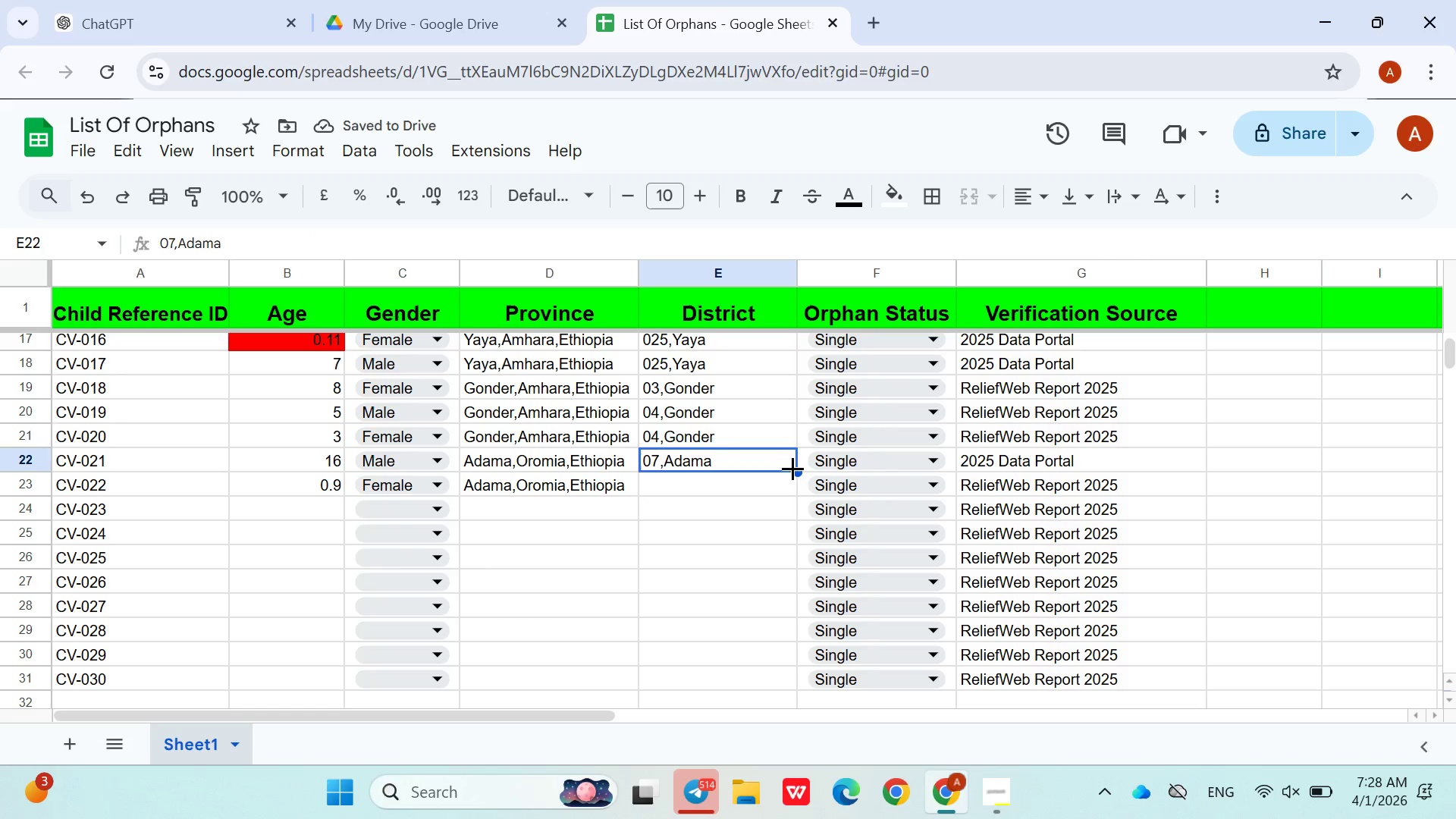 
left_click_drag(start_coordinate=[795, 469], to_coordinate=[795, 477])
 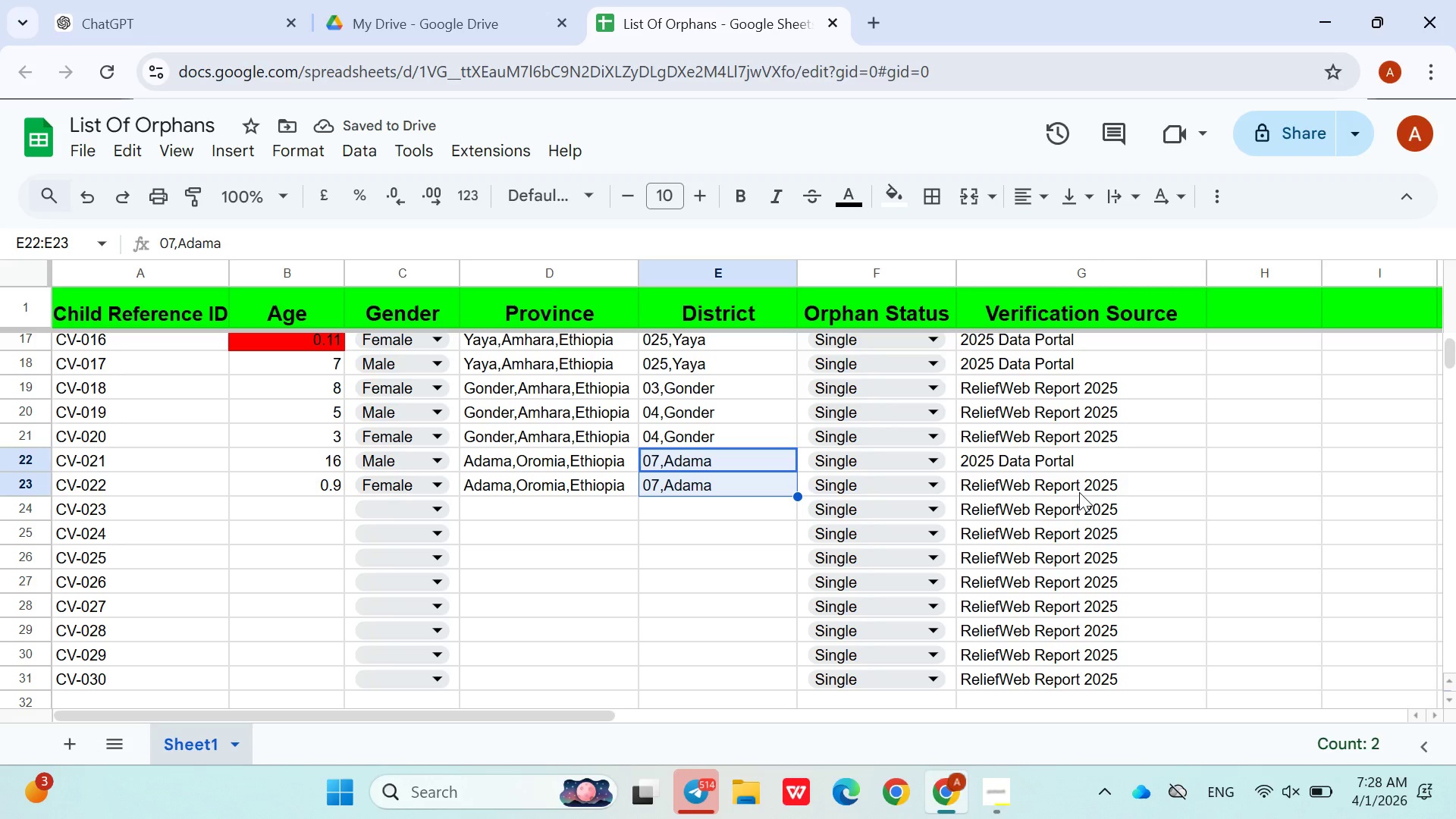 
left_click([1087, 465])
 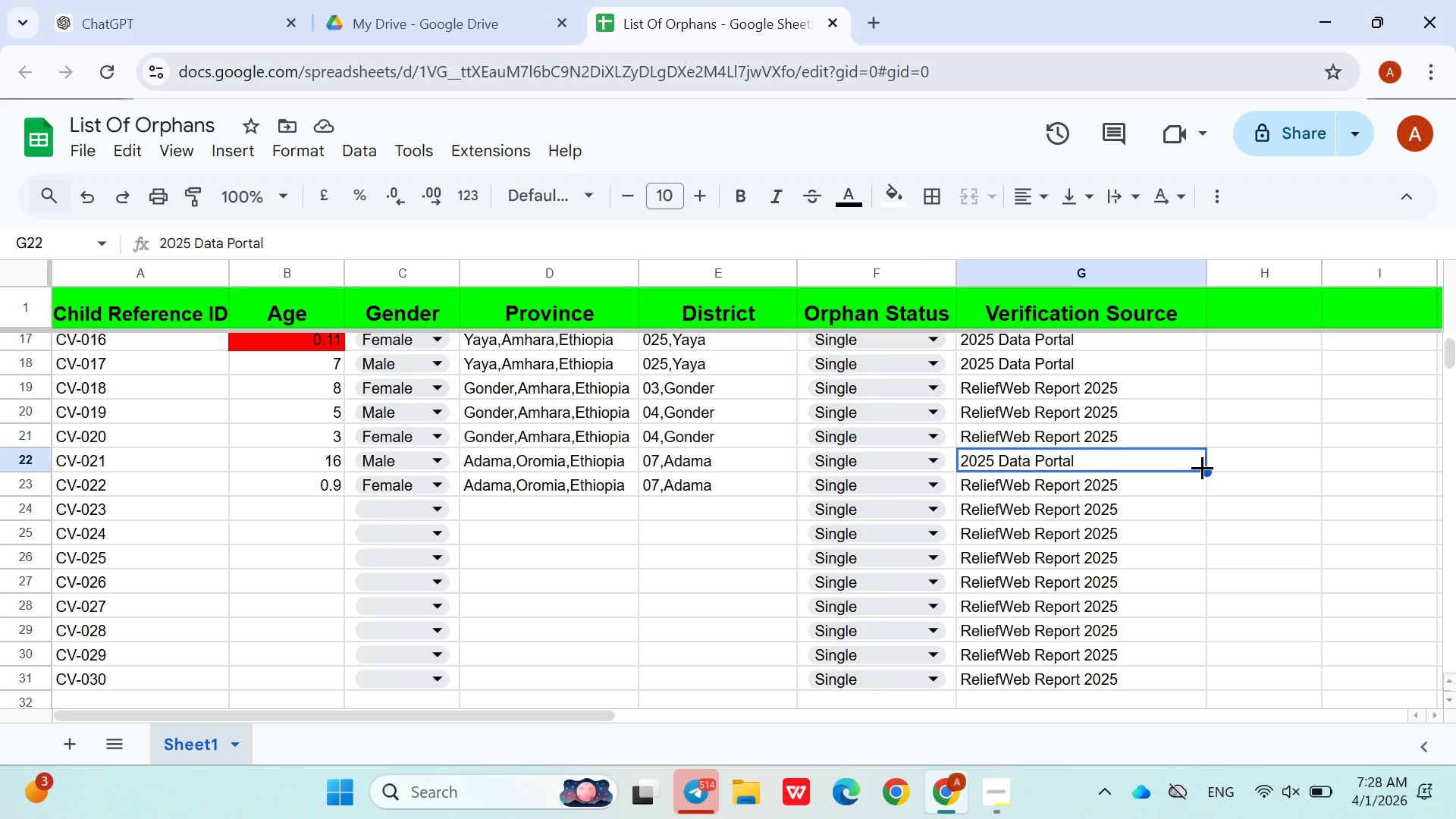 
left_click_drag(start_coordinate=[1206, 470], to_coordinate=[1207, 474])
 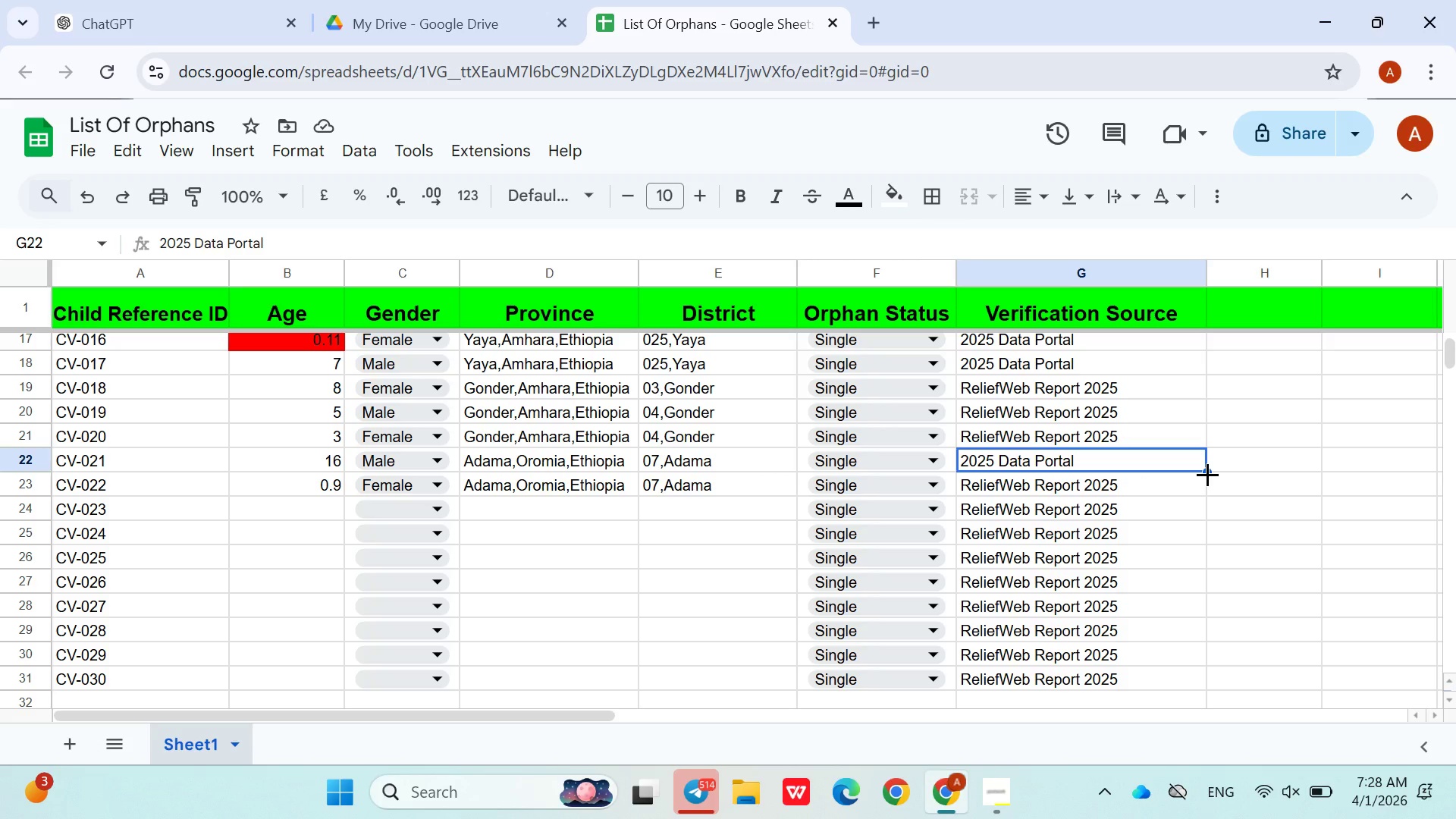 
left_click_drag(start_coordinate=[1207, 474], to_coordinate=[1209, 481])
 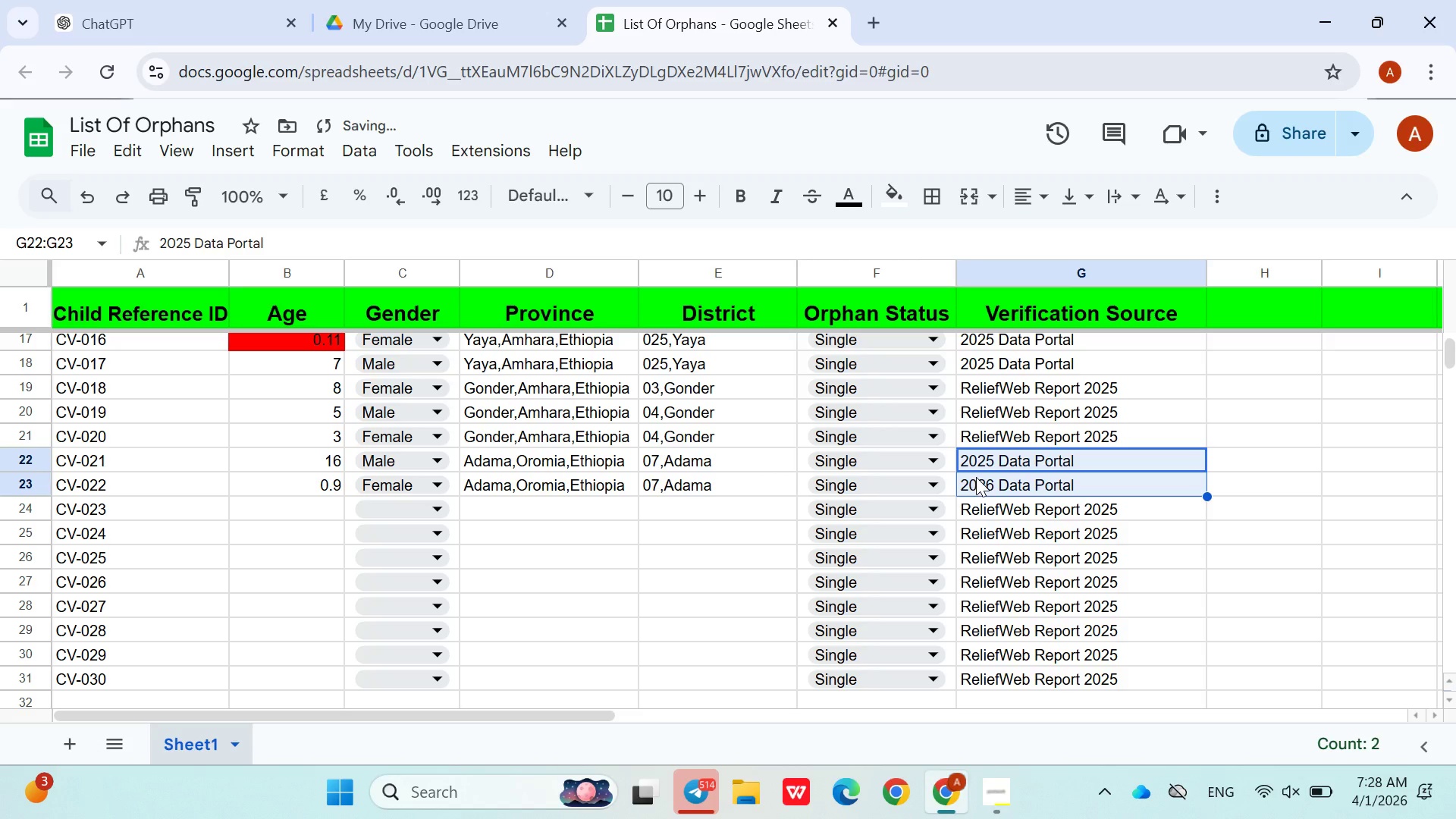 
double_click([976, 477])
 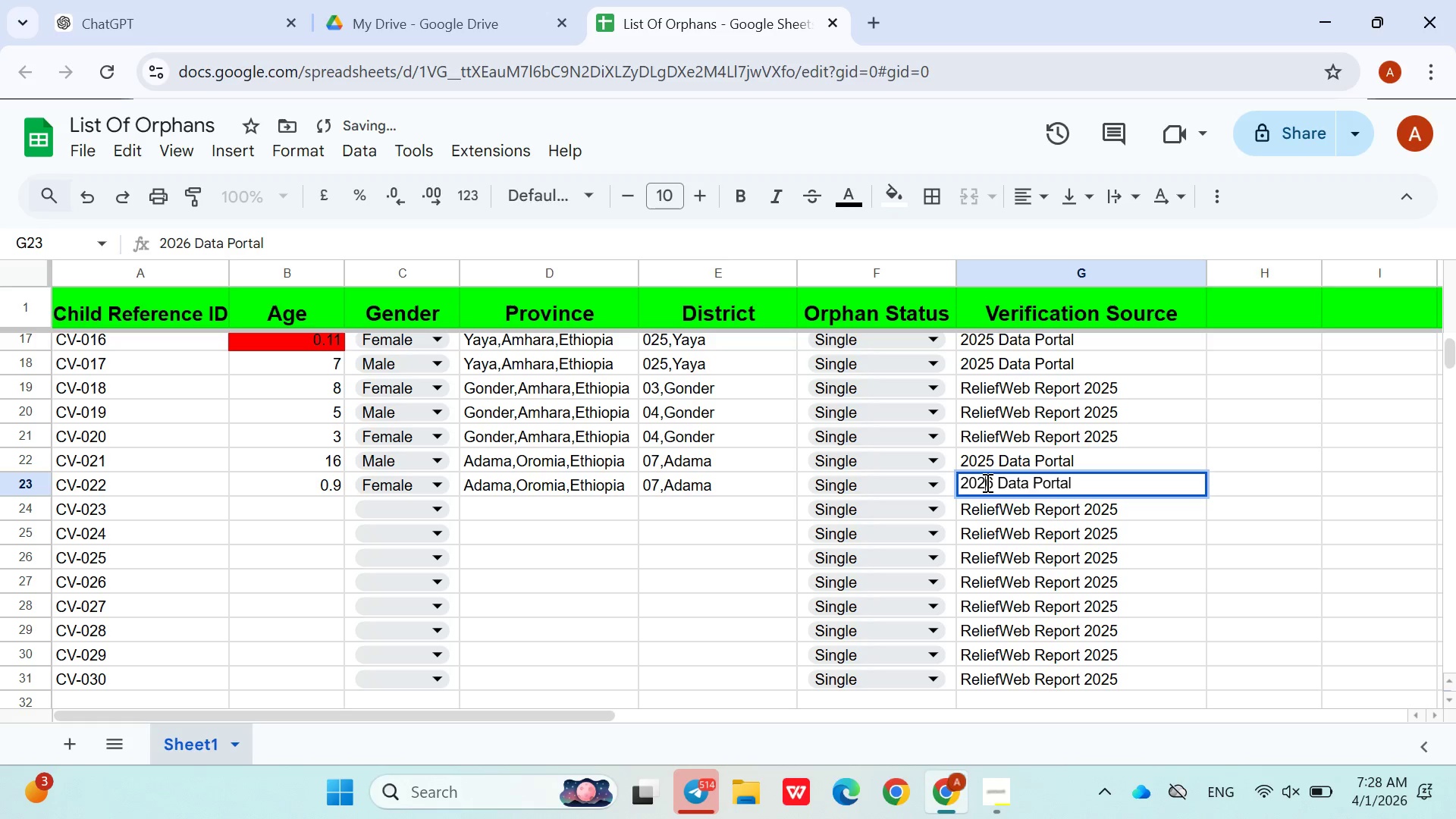 
double_click([986, 482])
 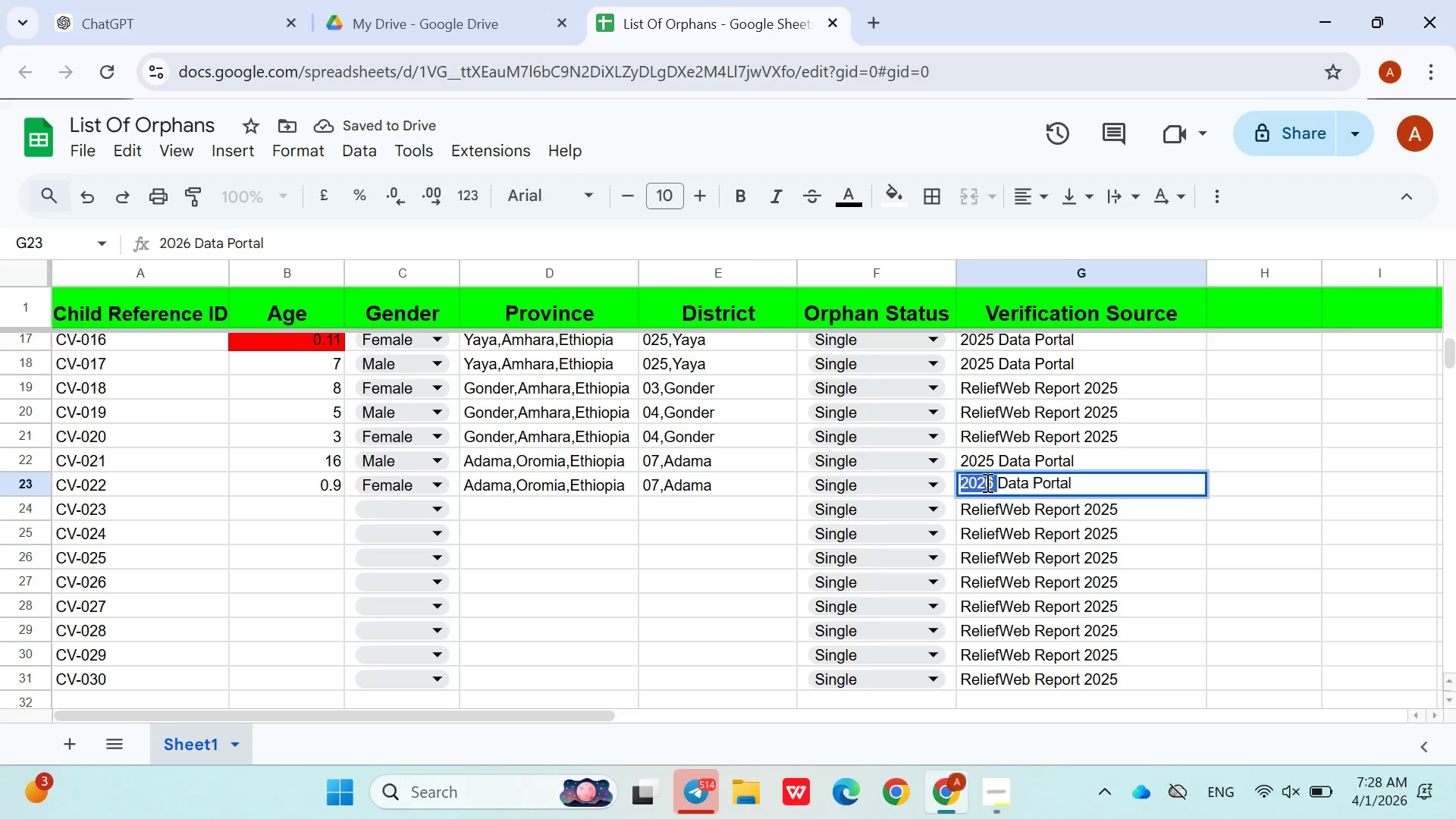 
key(ArrowRight)
 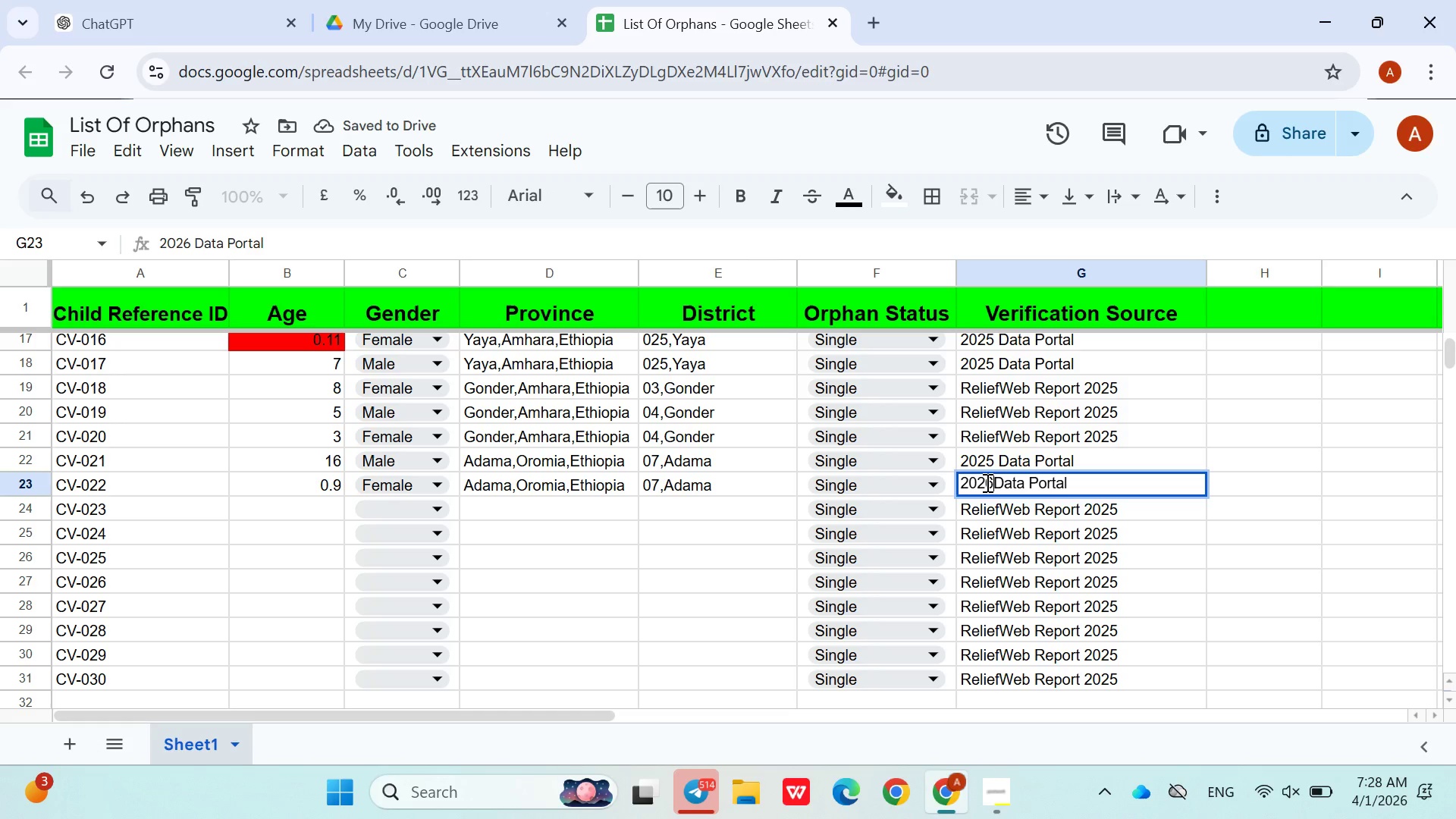 
key(Backspace)
 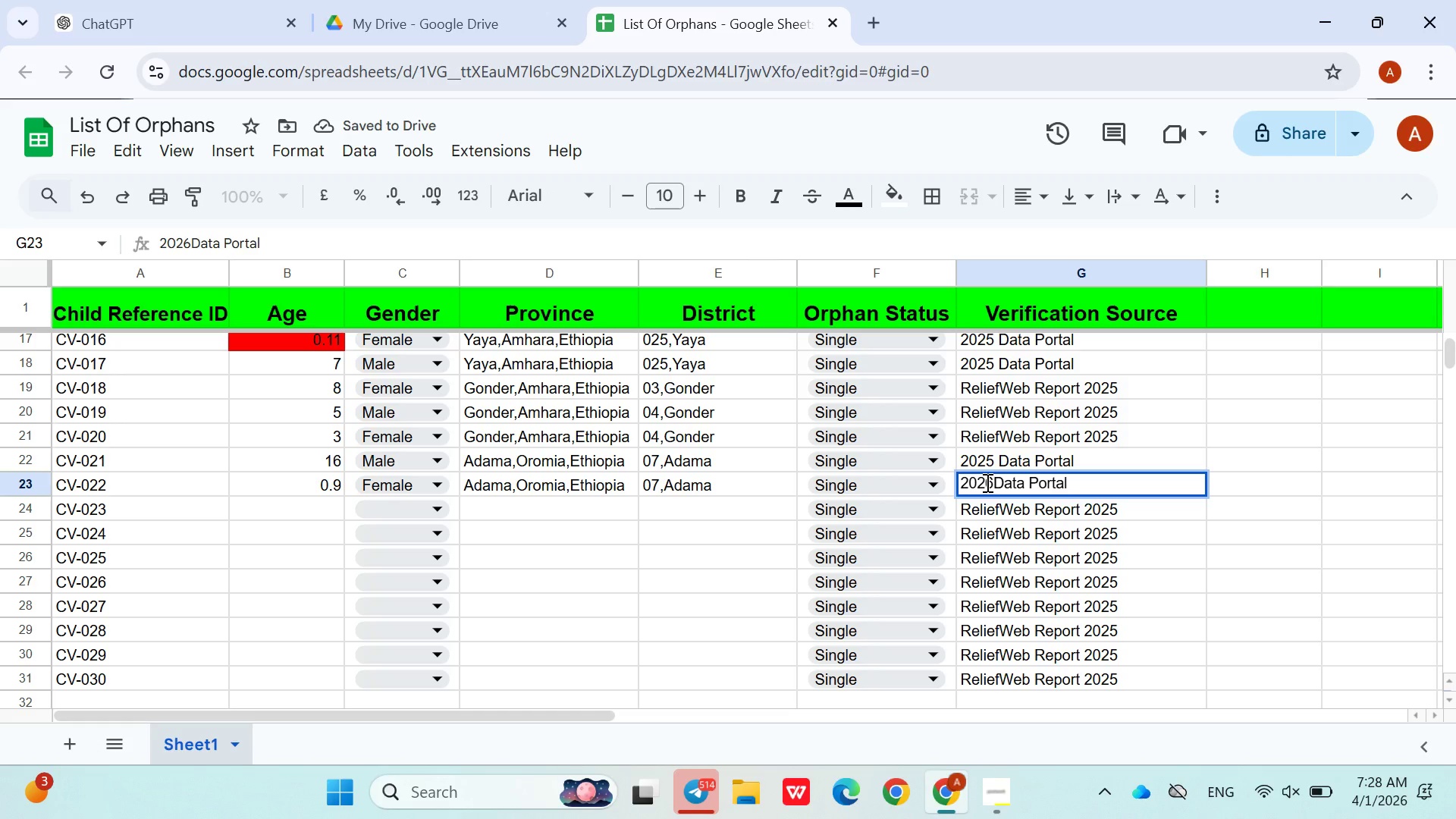 
key(5)
 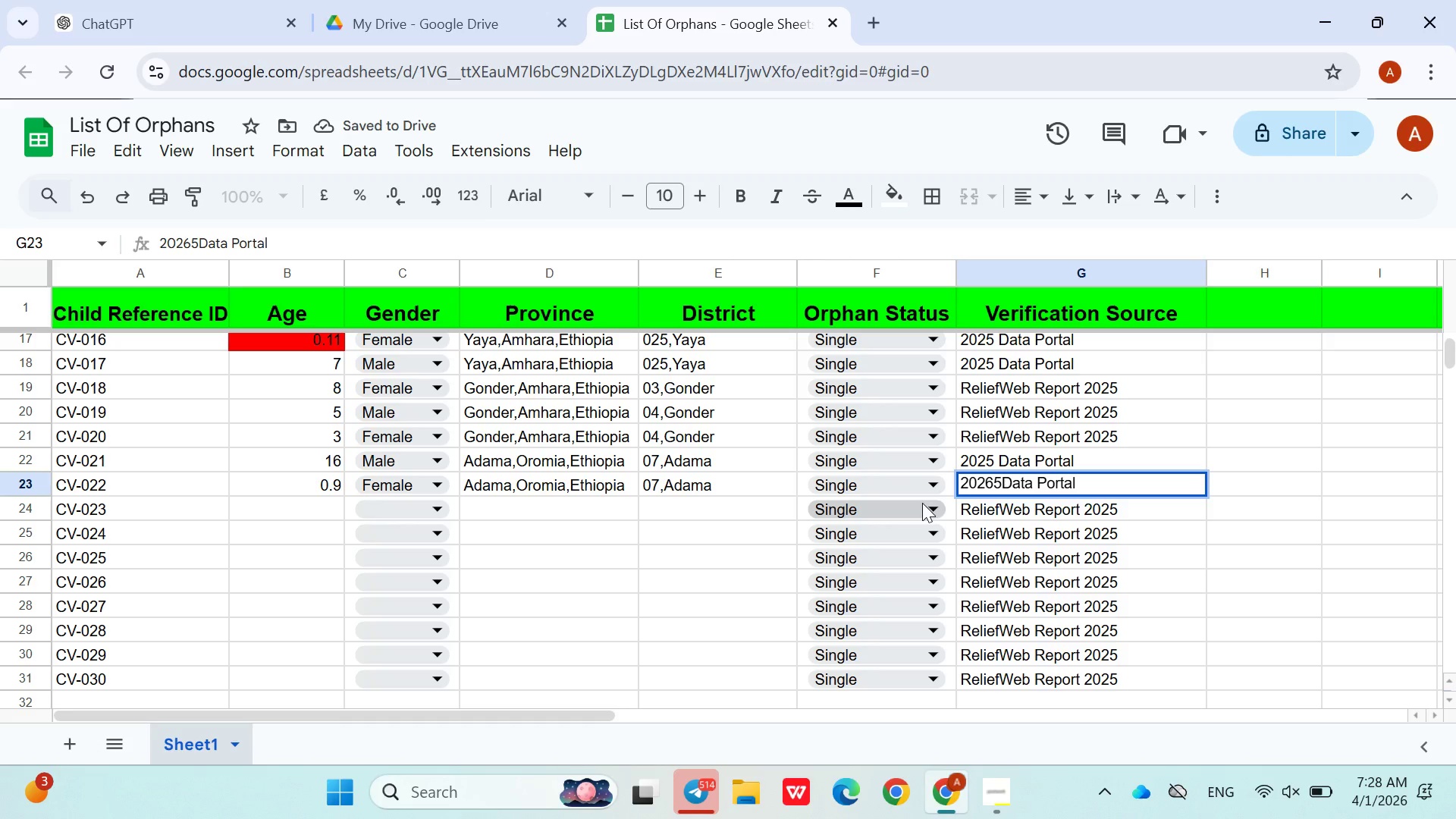 
key(Space)
 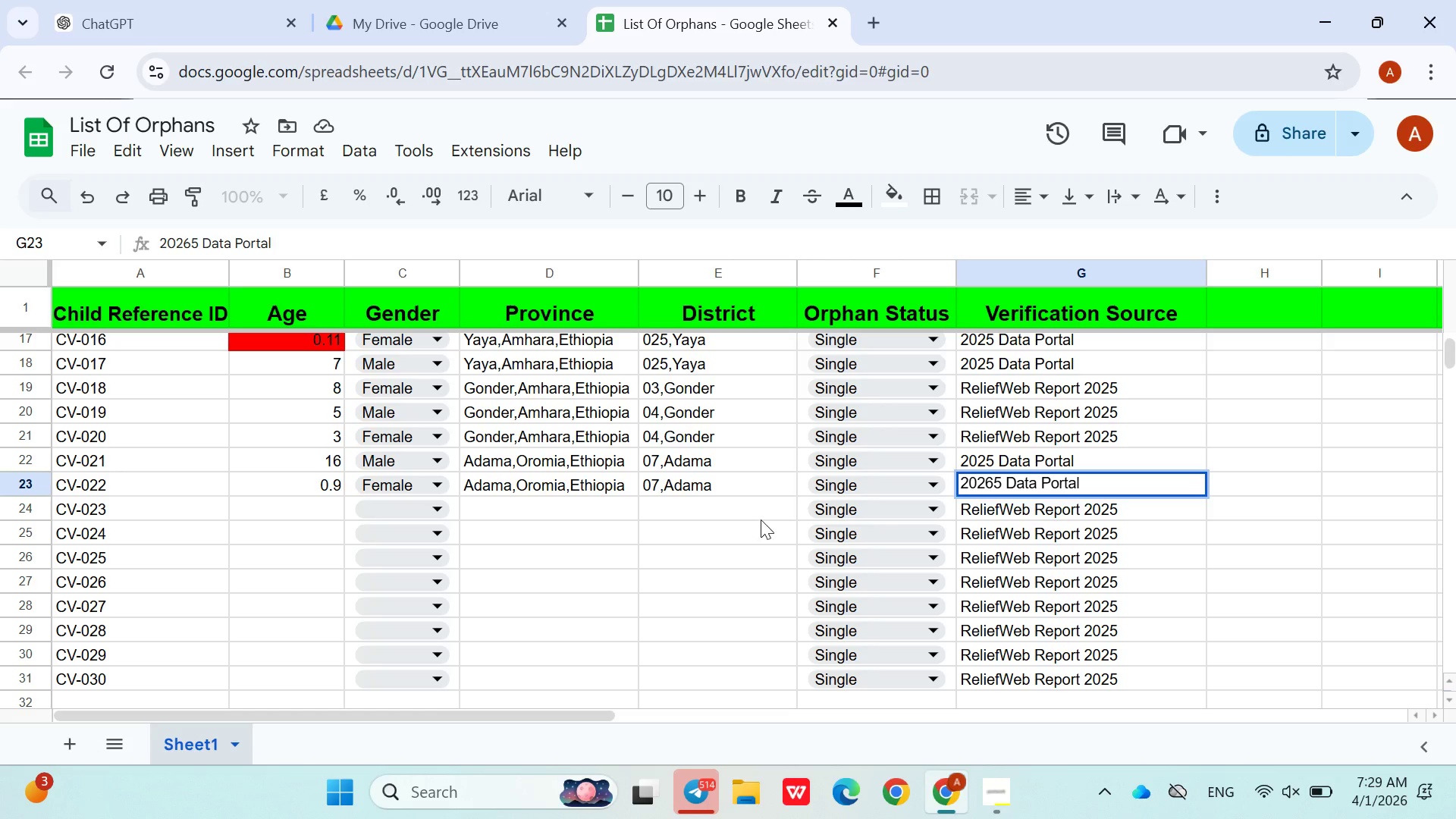 
left_click([755, 519])
 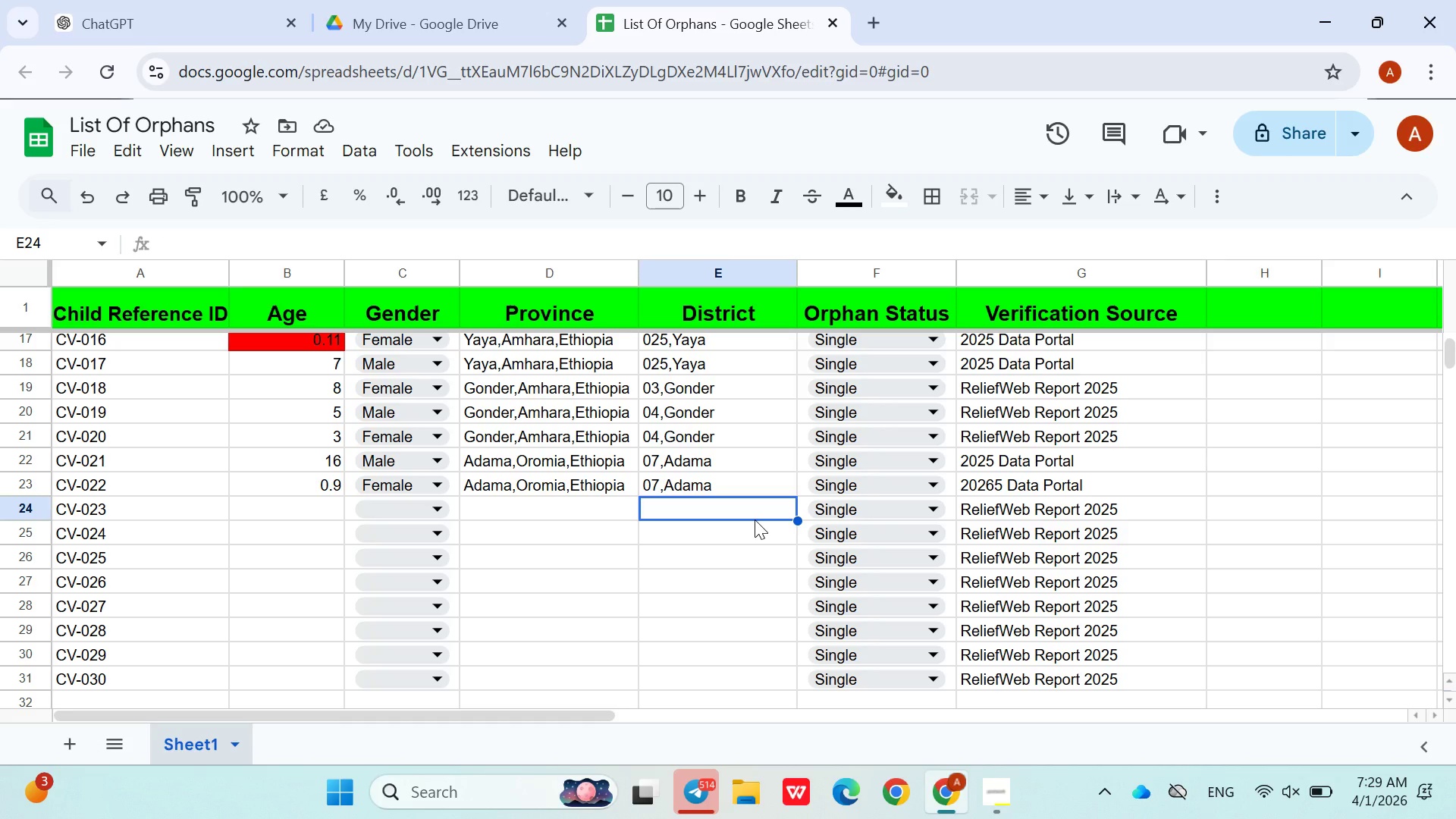 
wait(11.84)
 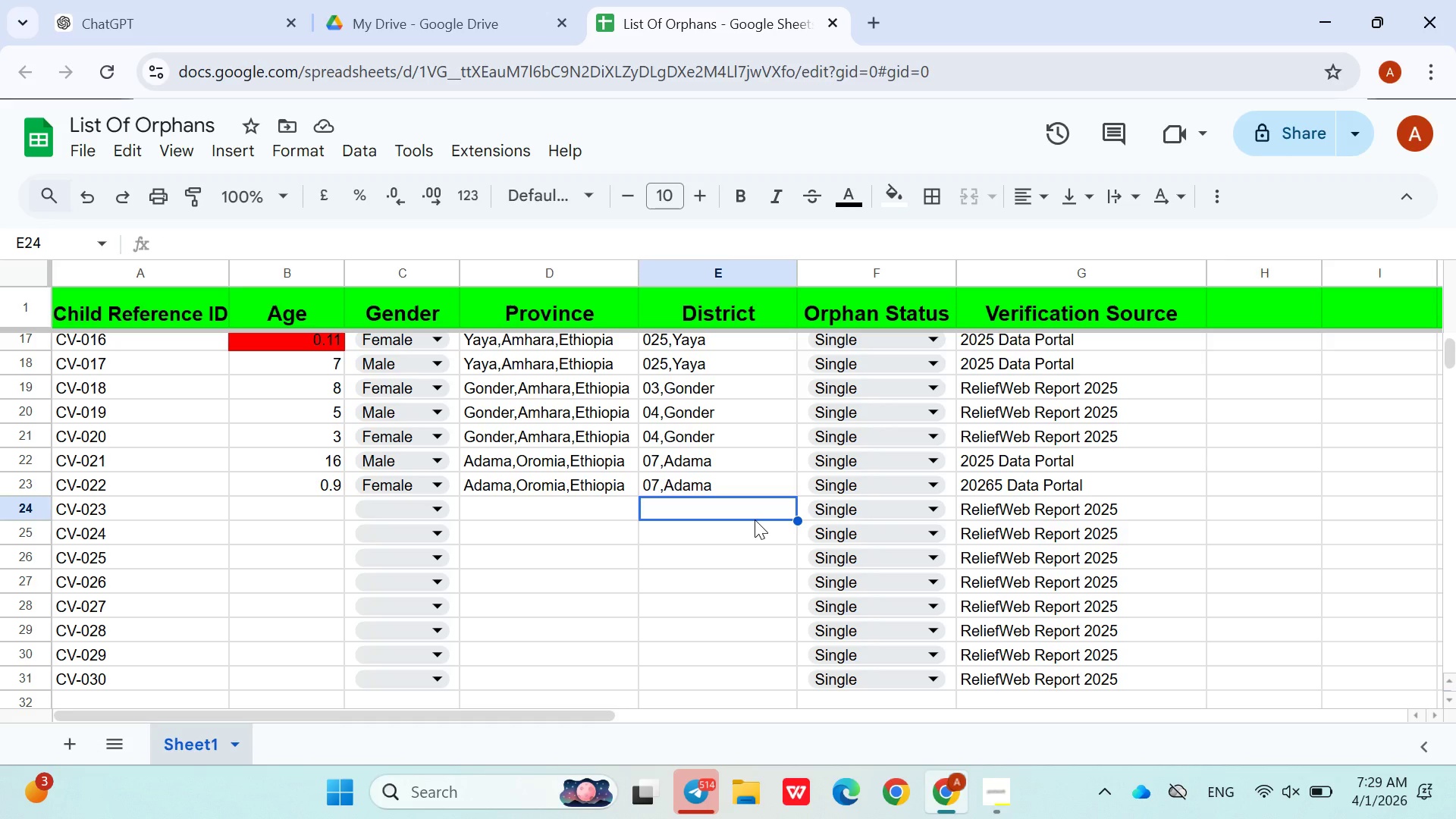 
left_click([246, 508])
 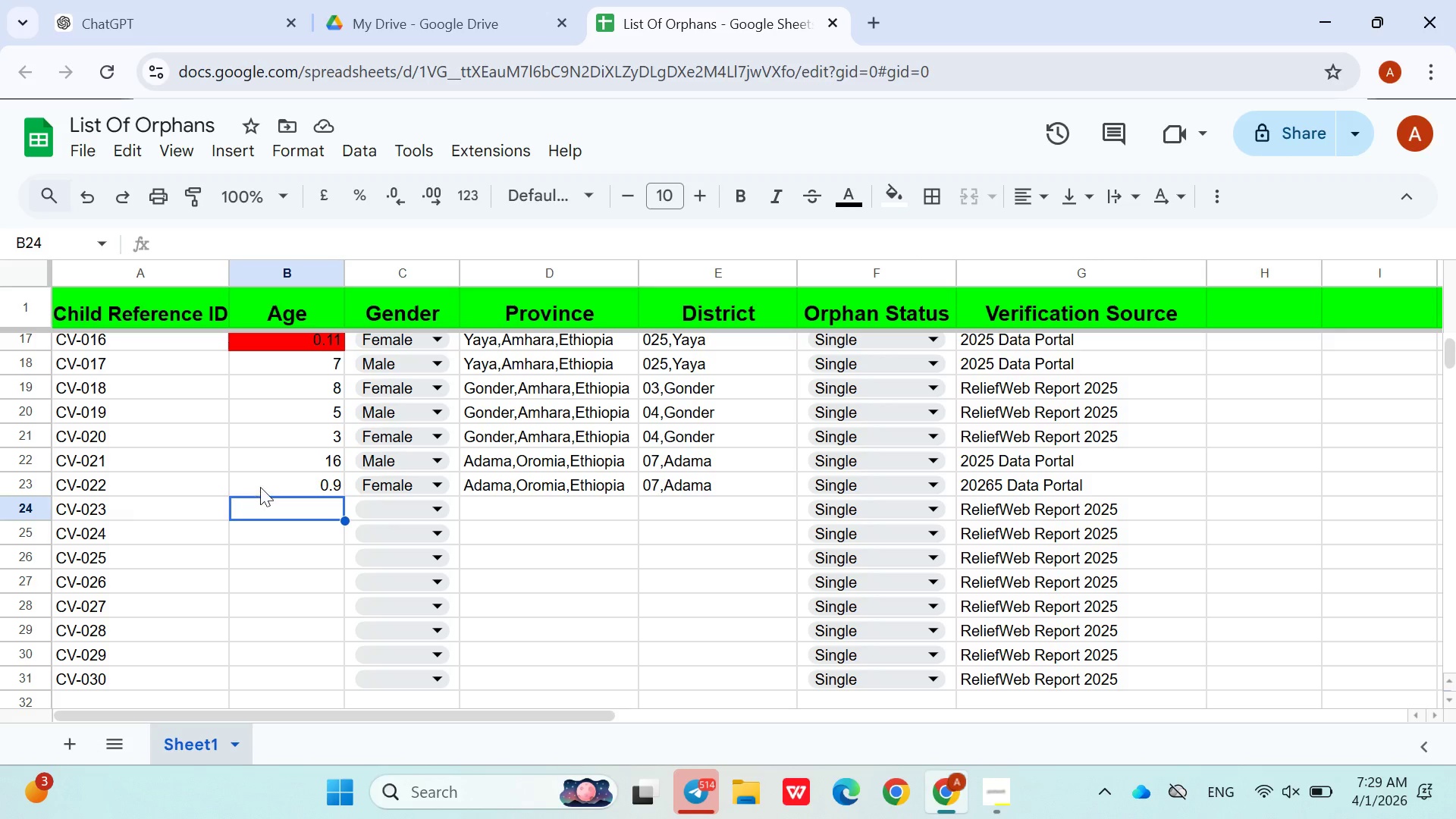 
left_click([264, 472])
 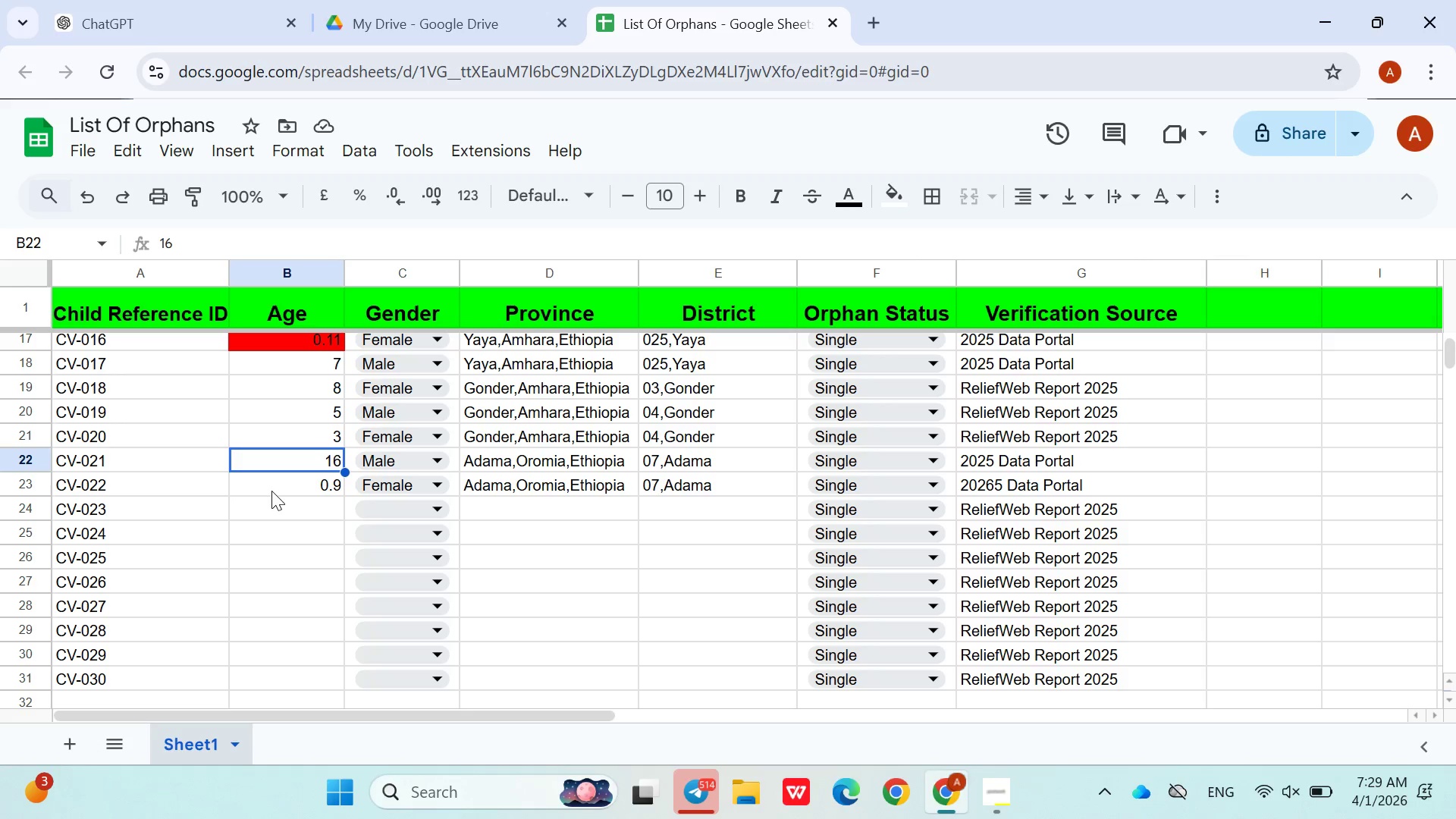 
left_click([271, 492])
 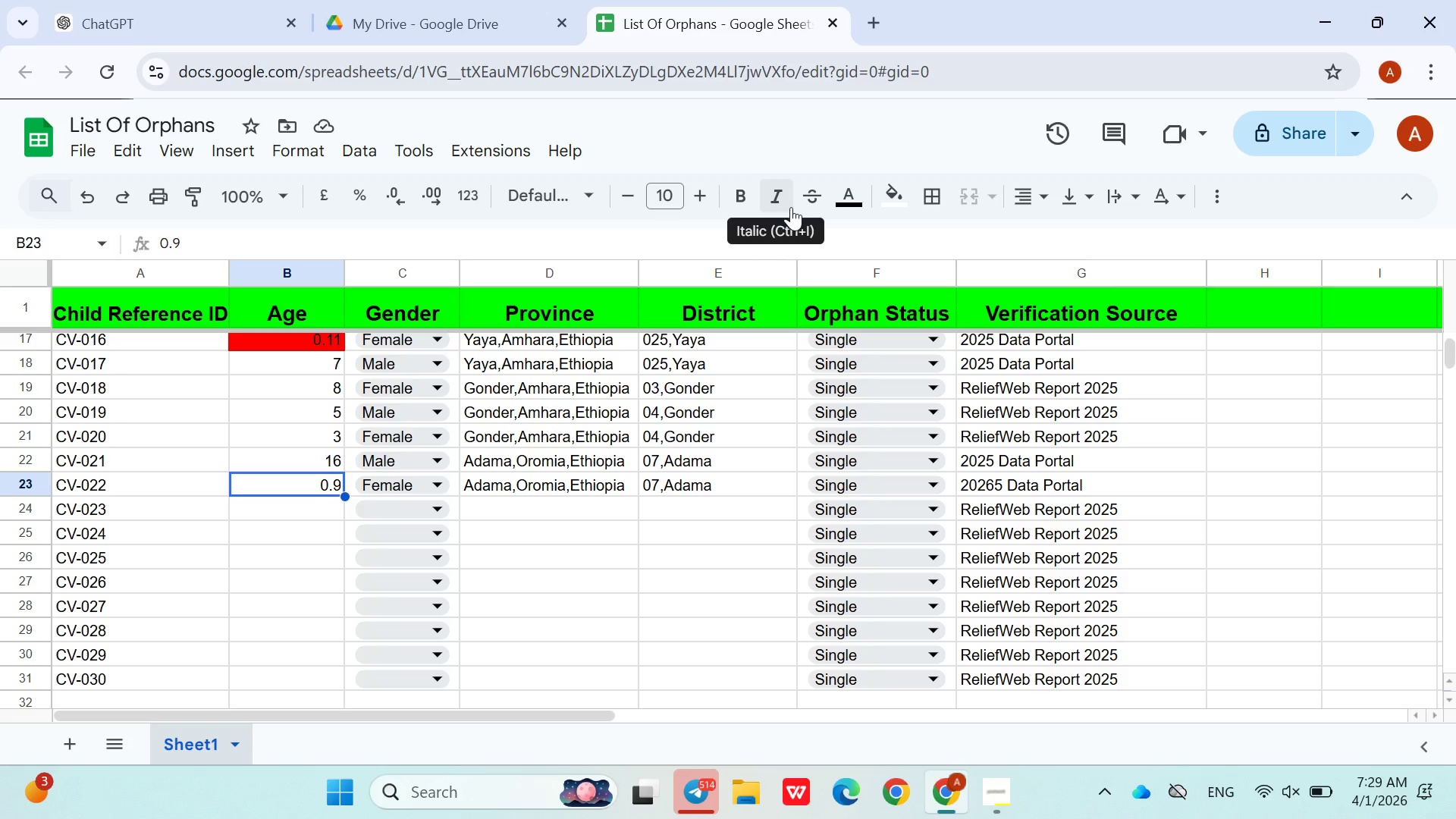 
wait(6.67)
 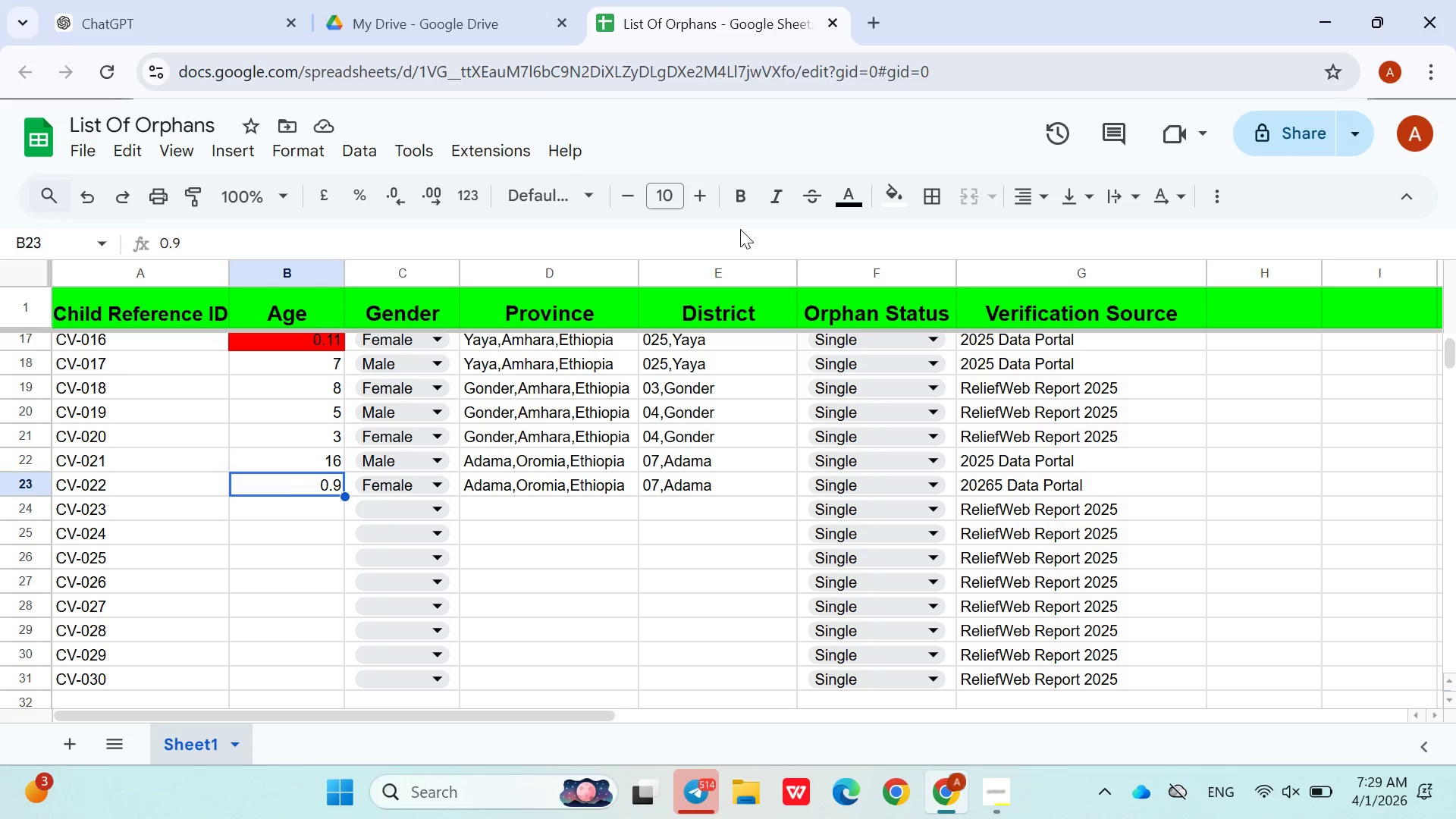 
left_click([887, 196])
 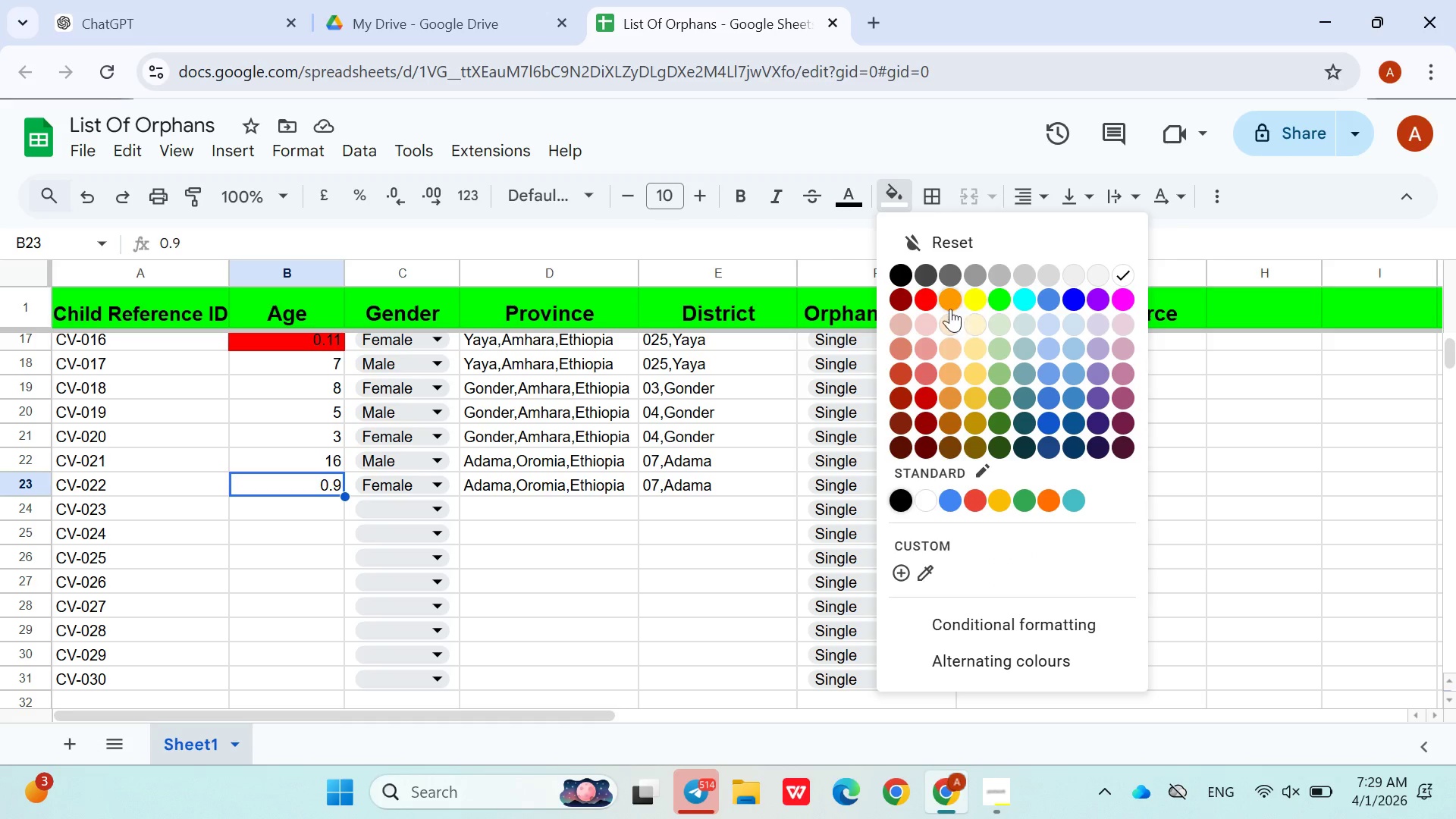 
left_click([933, 306])
 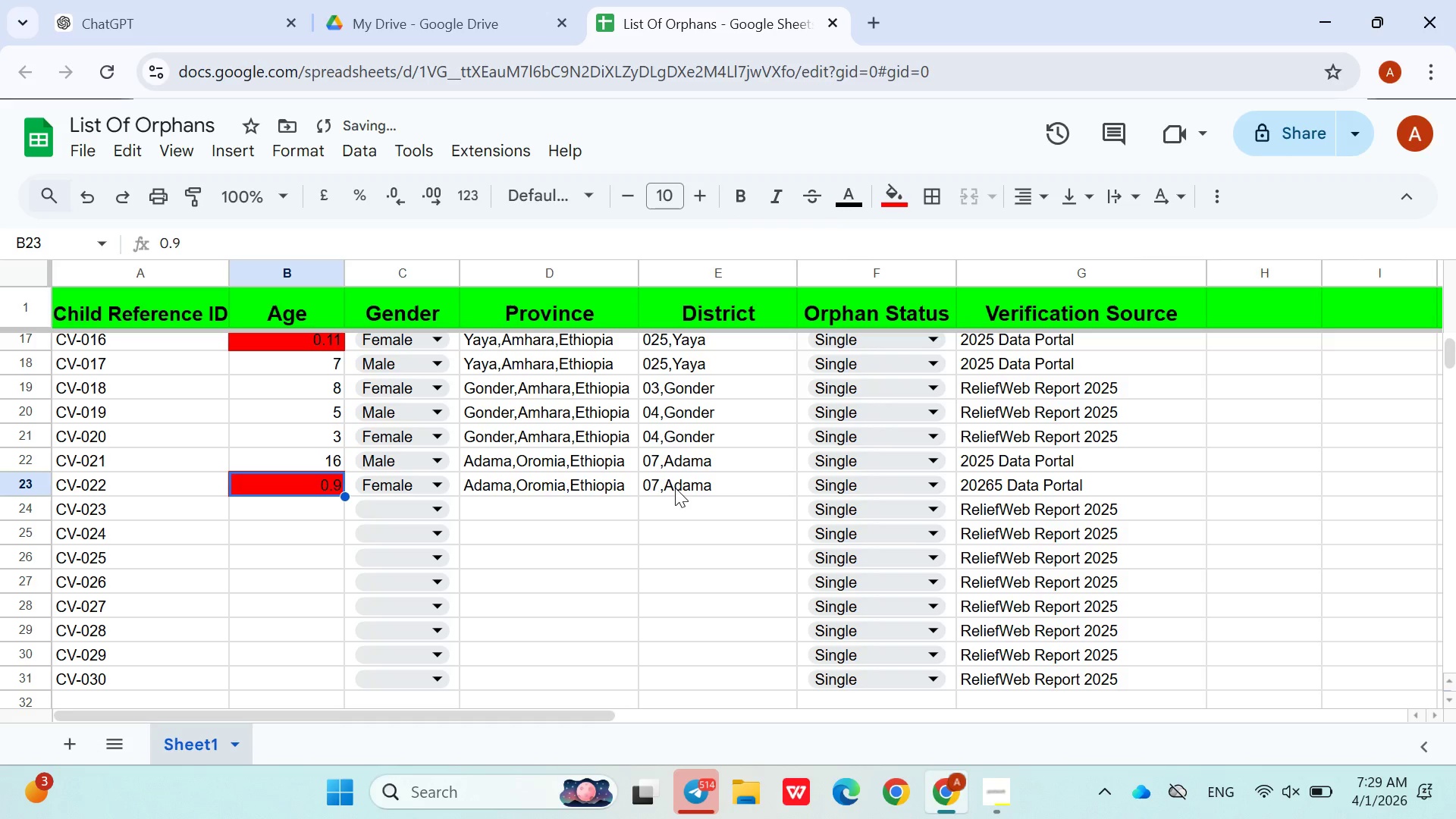 
left_click([656, 510])
 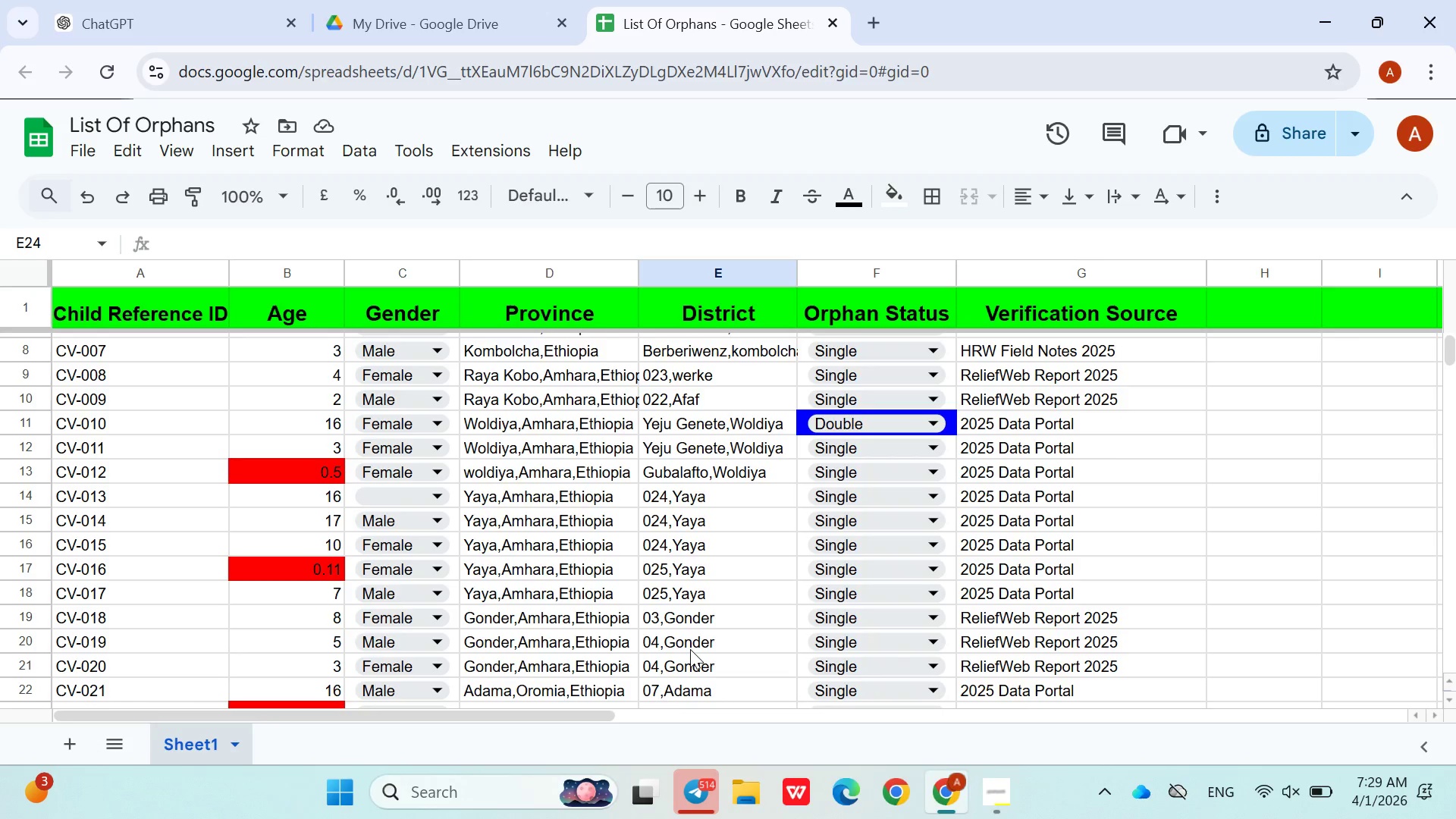 
wait(14.16)
 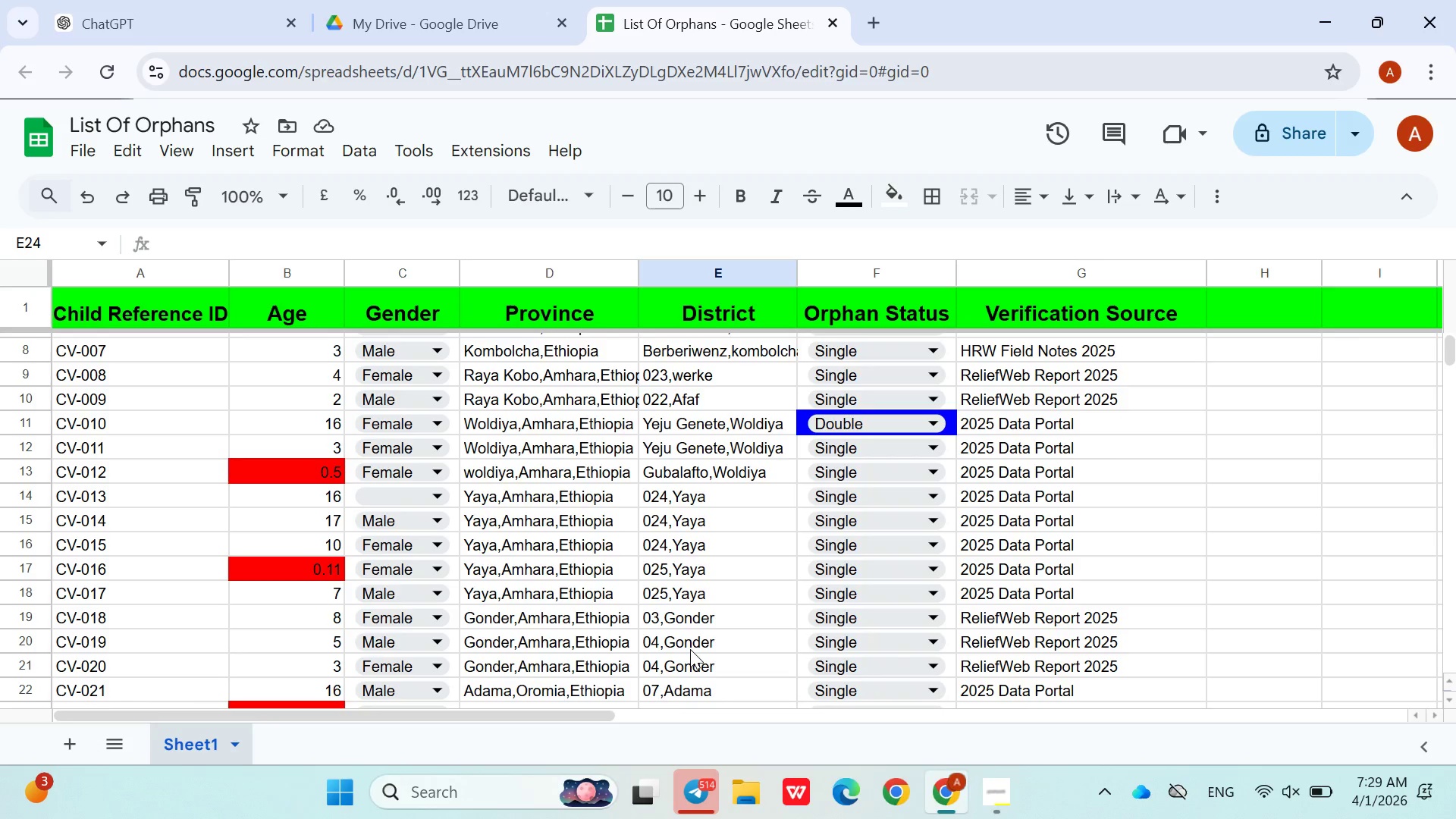 
left_click([877, 613])
 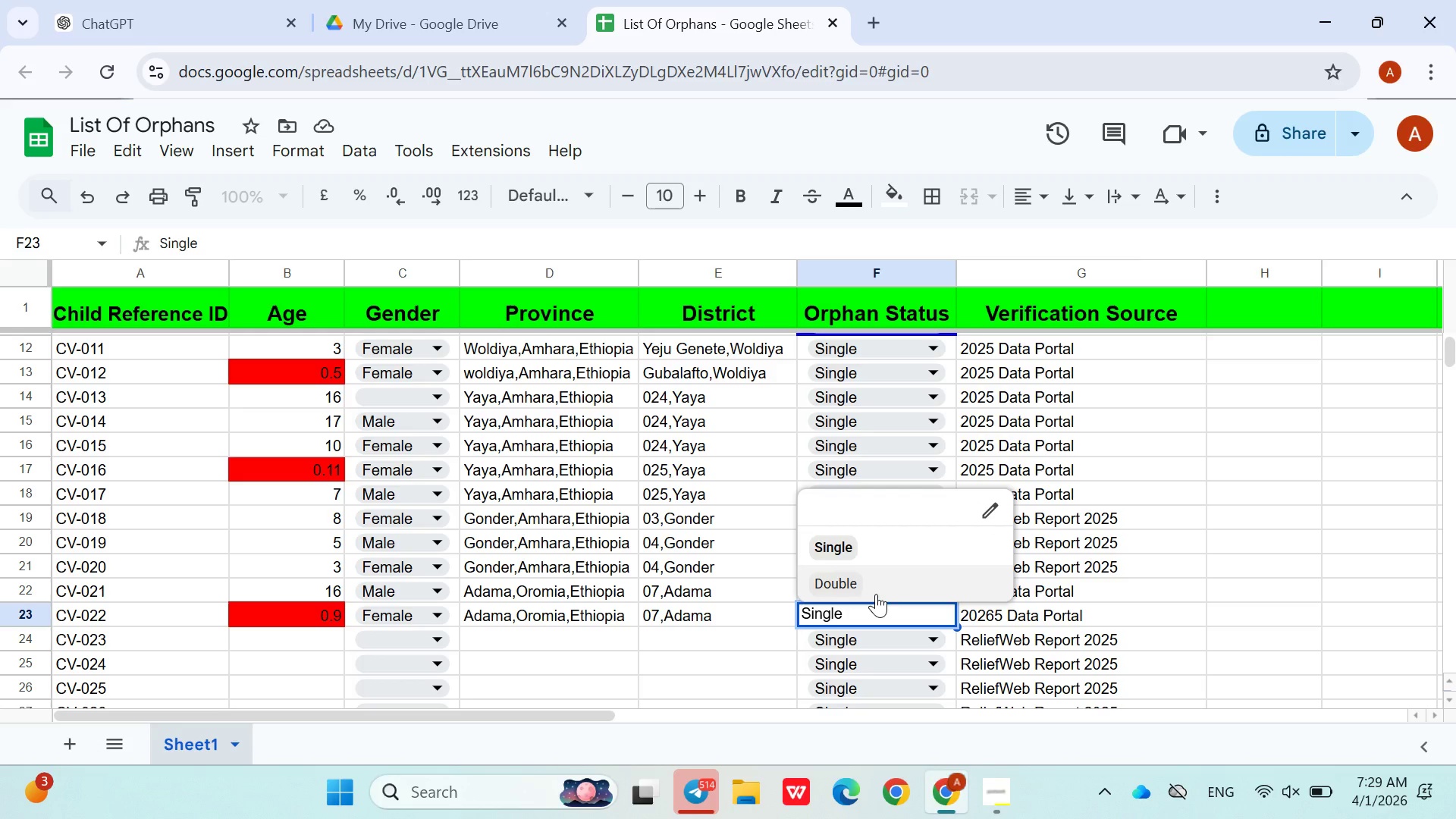 
left_click([876, 594])
 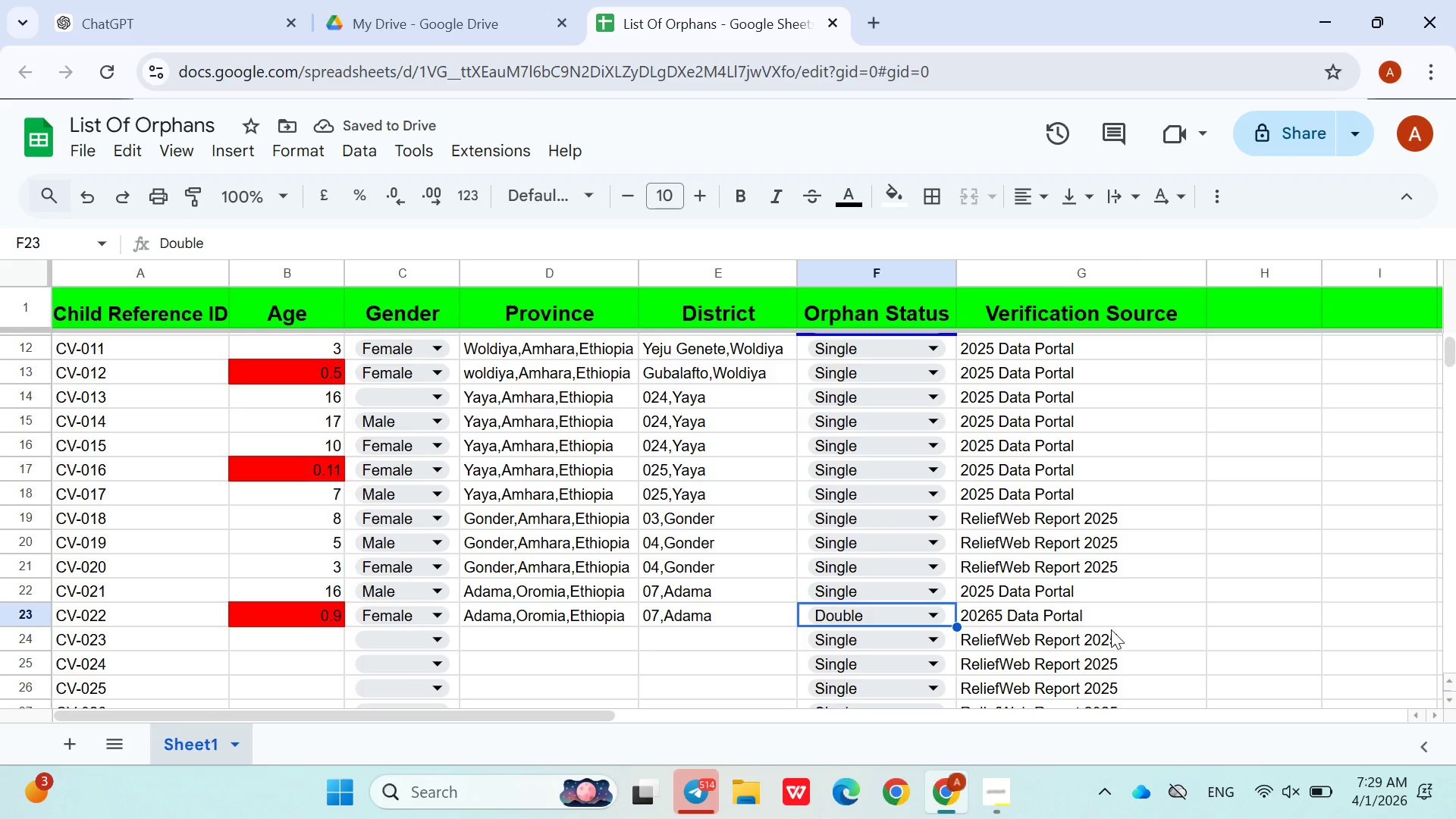 
wait(8.38)
 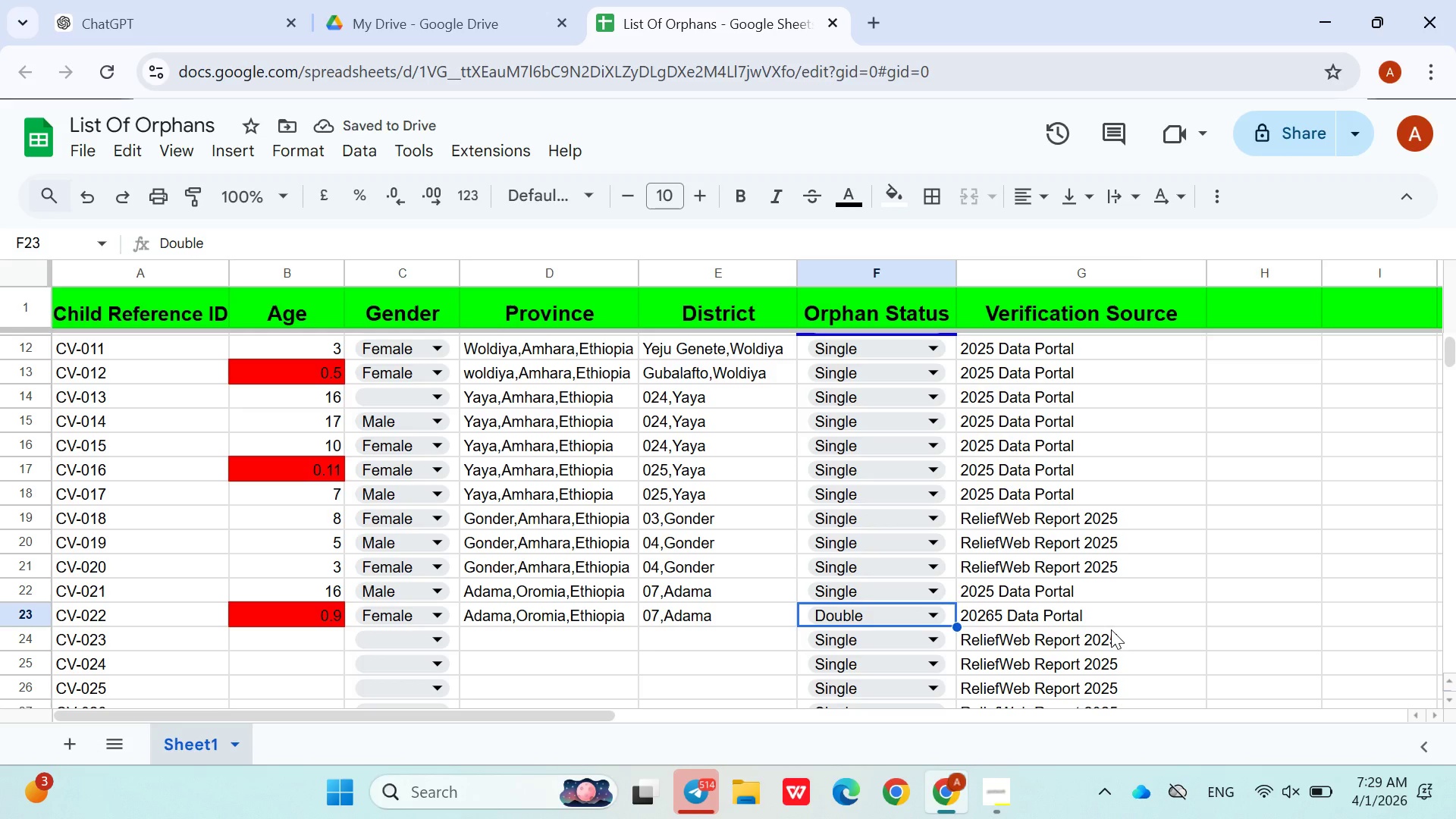 
left_click([309, 623])
 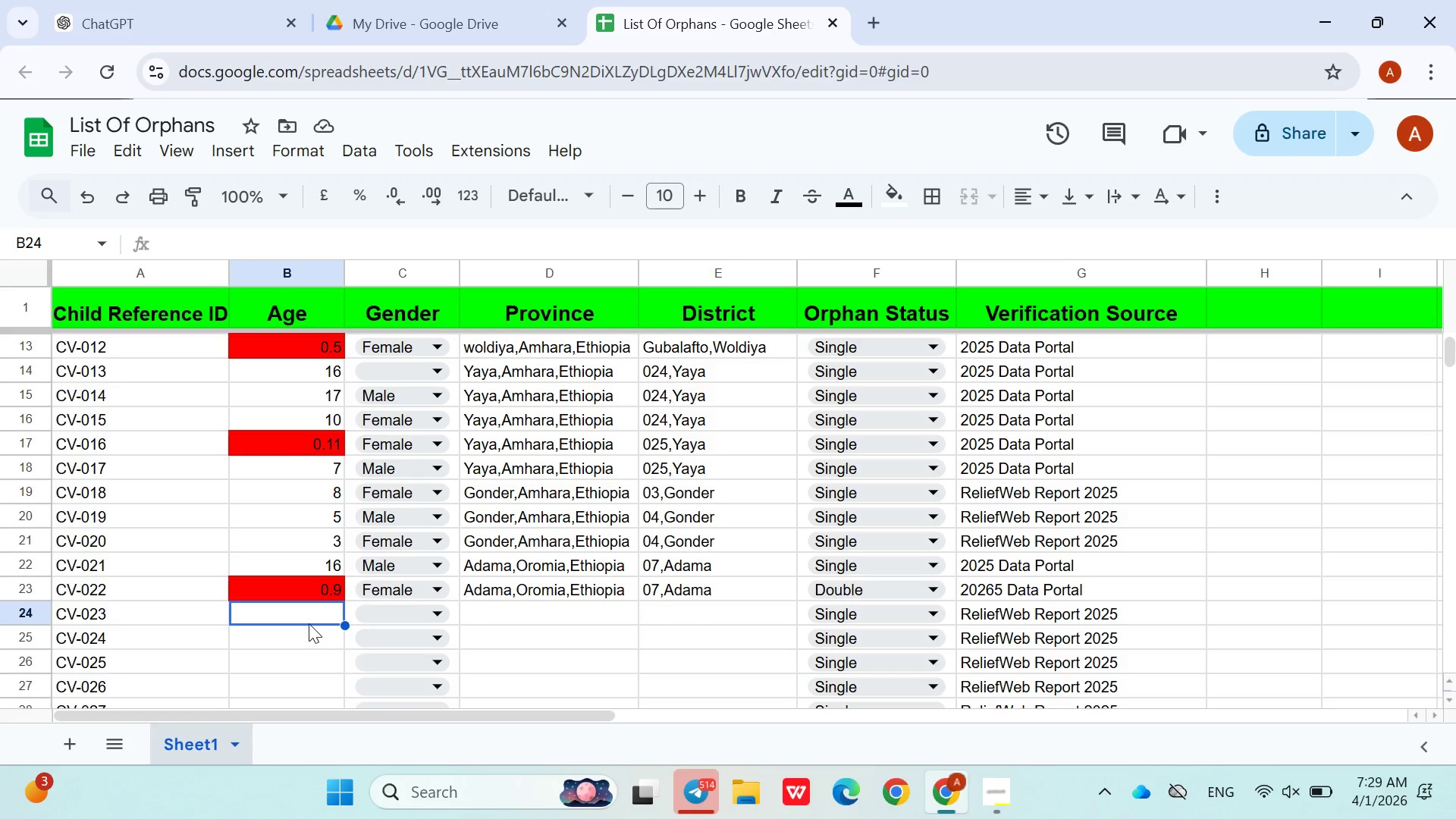 
type(17)
 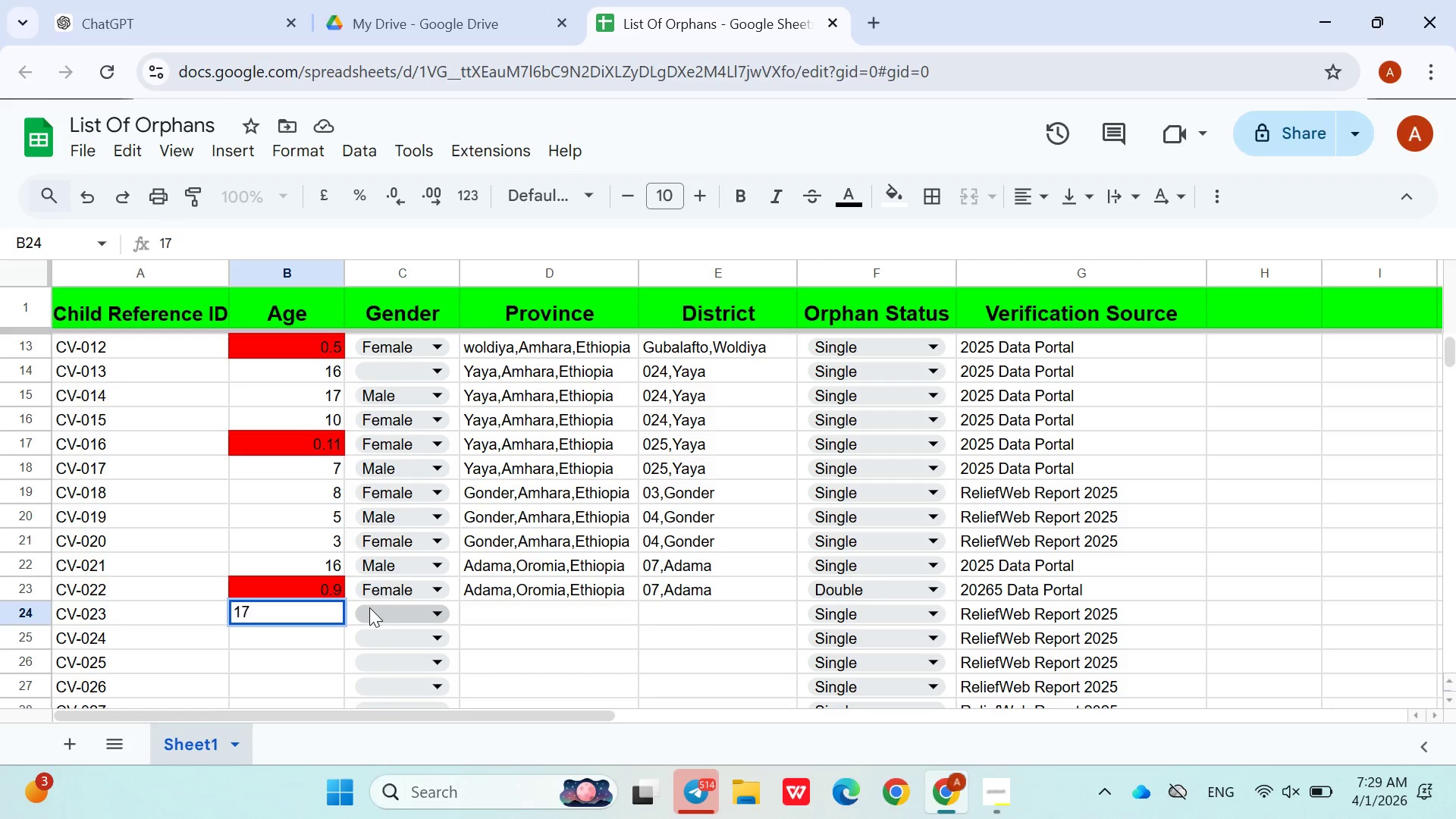 
left_click([372, 607])
 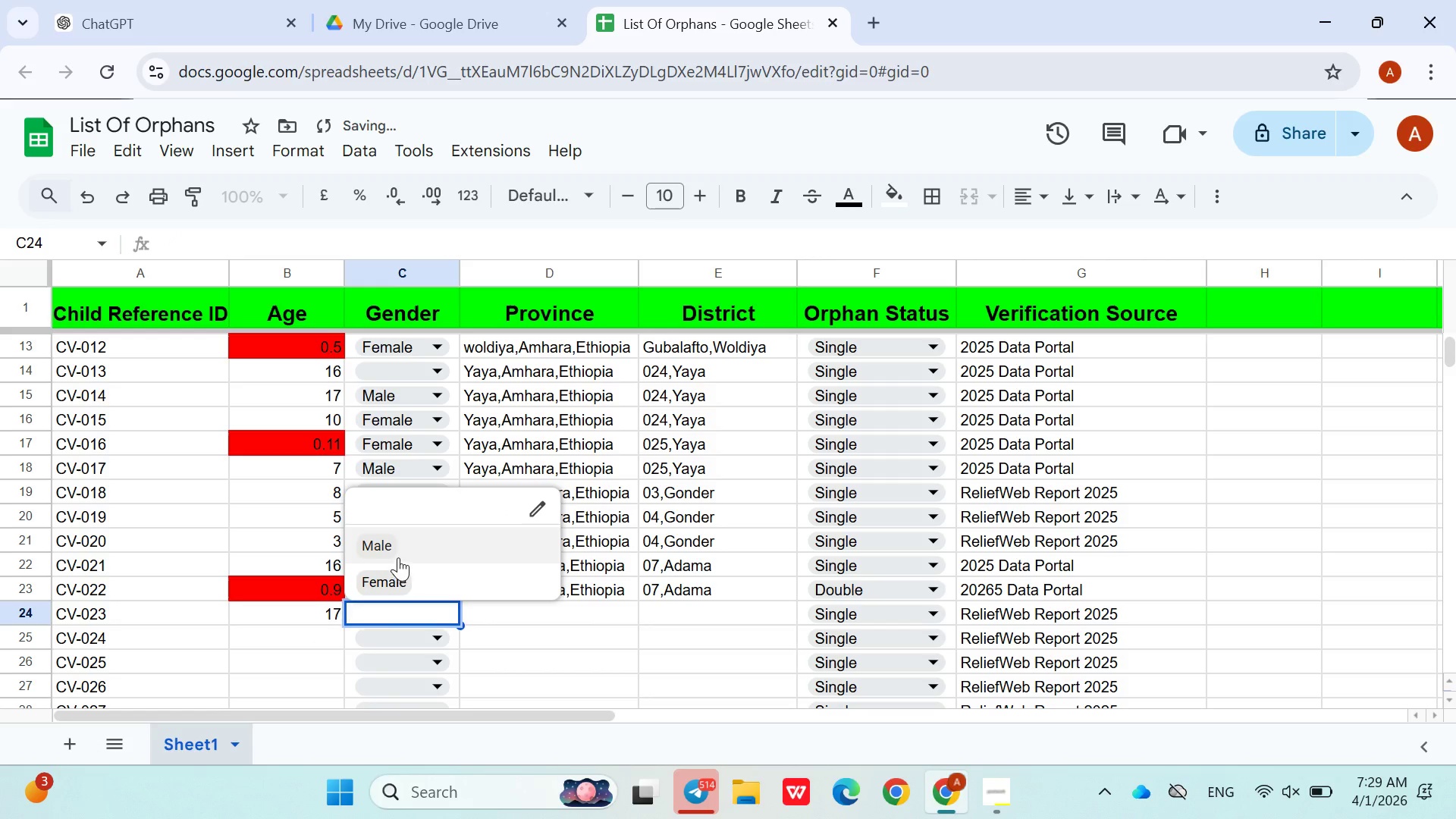 
left_click([399, 557])
 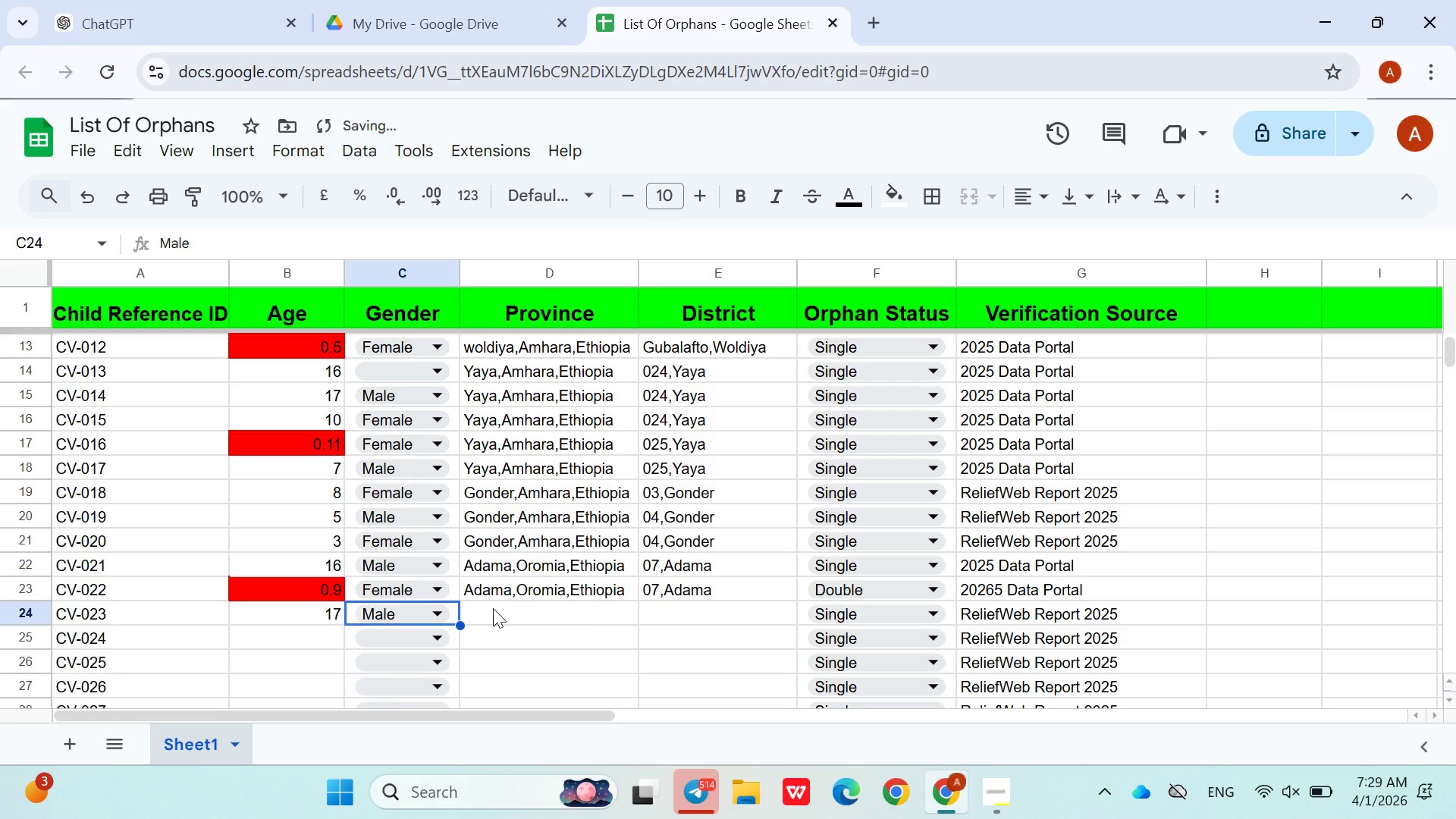 
left_click([496, 608])
 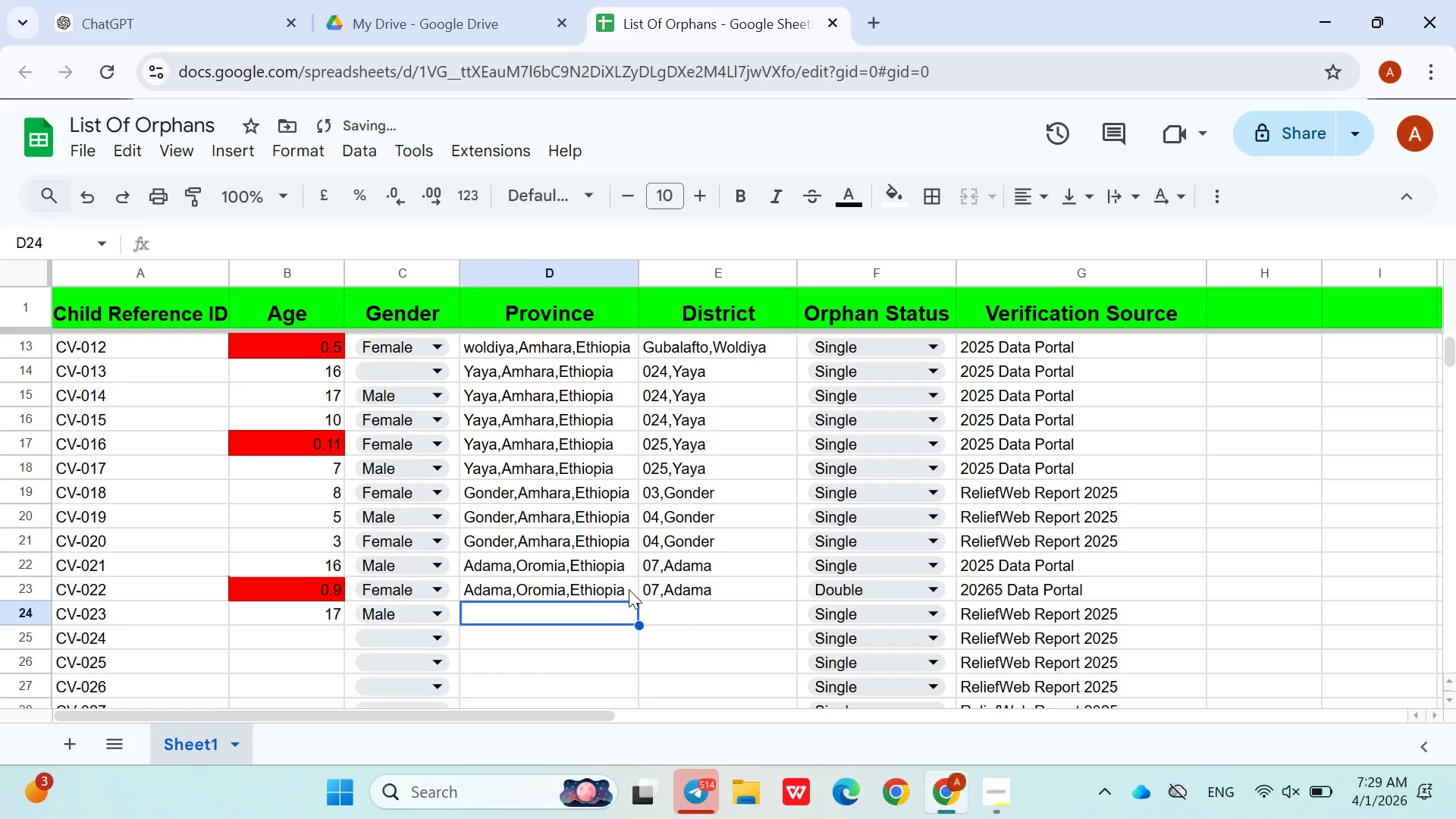 
left_click([627, 589])
 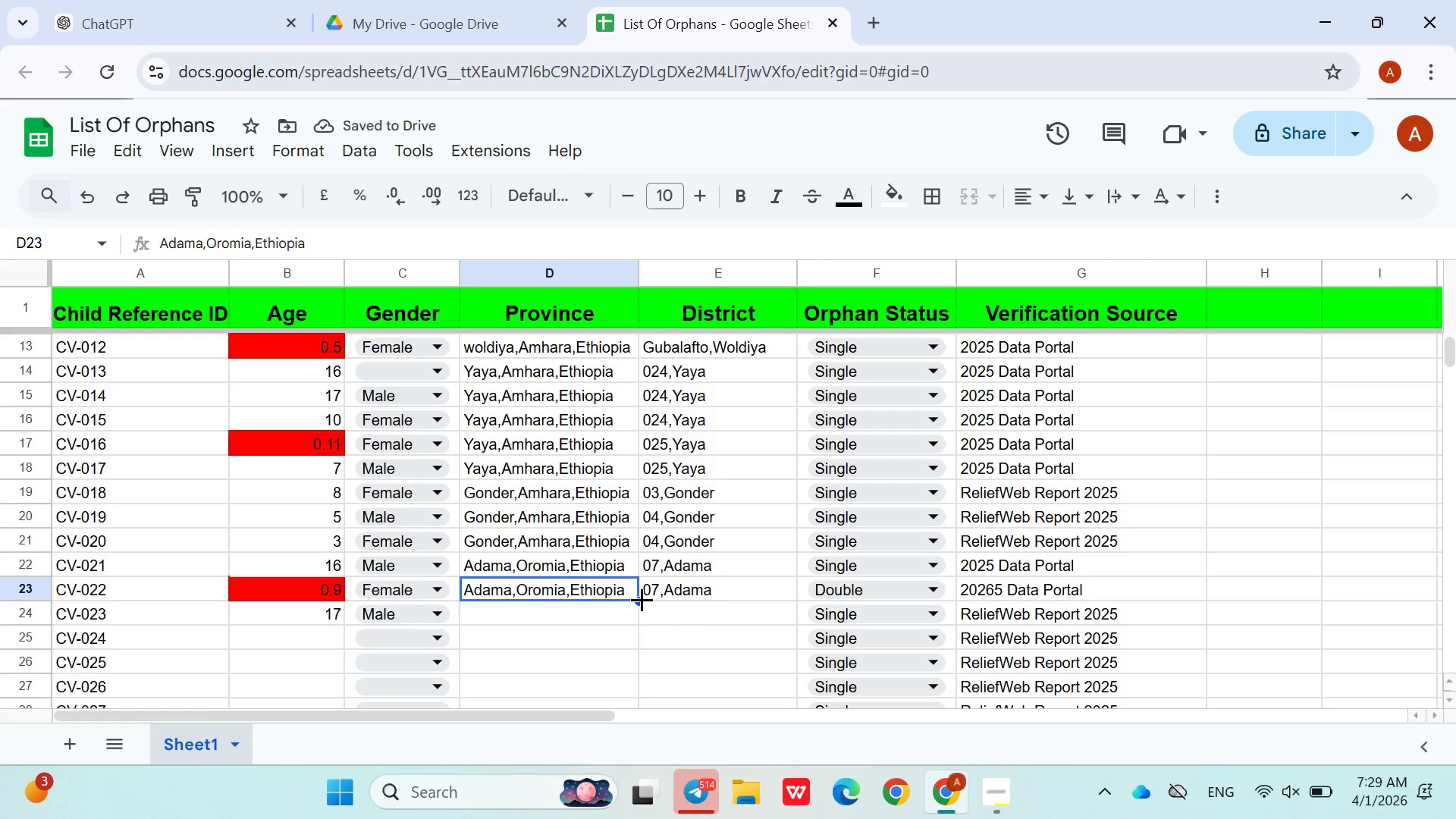 
left_click_drag(start_coordinate=[642, 599], to_coordinate=[642, 612])
 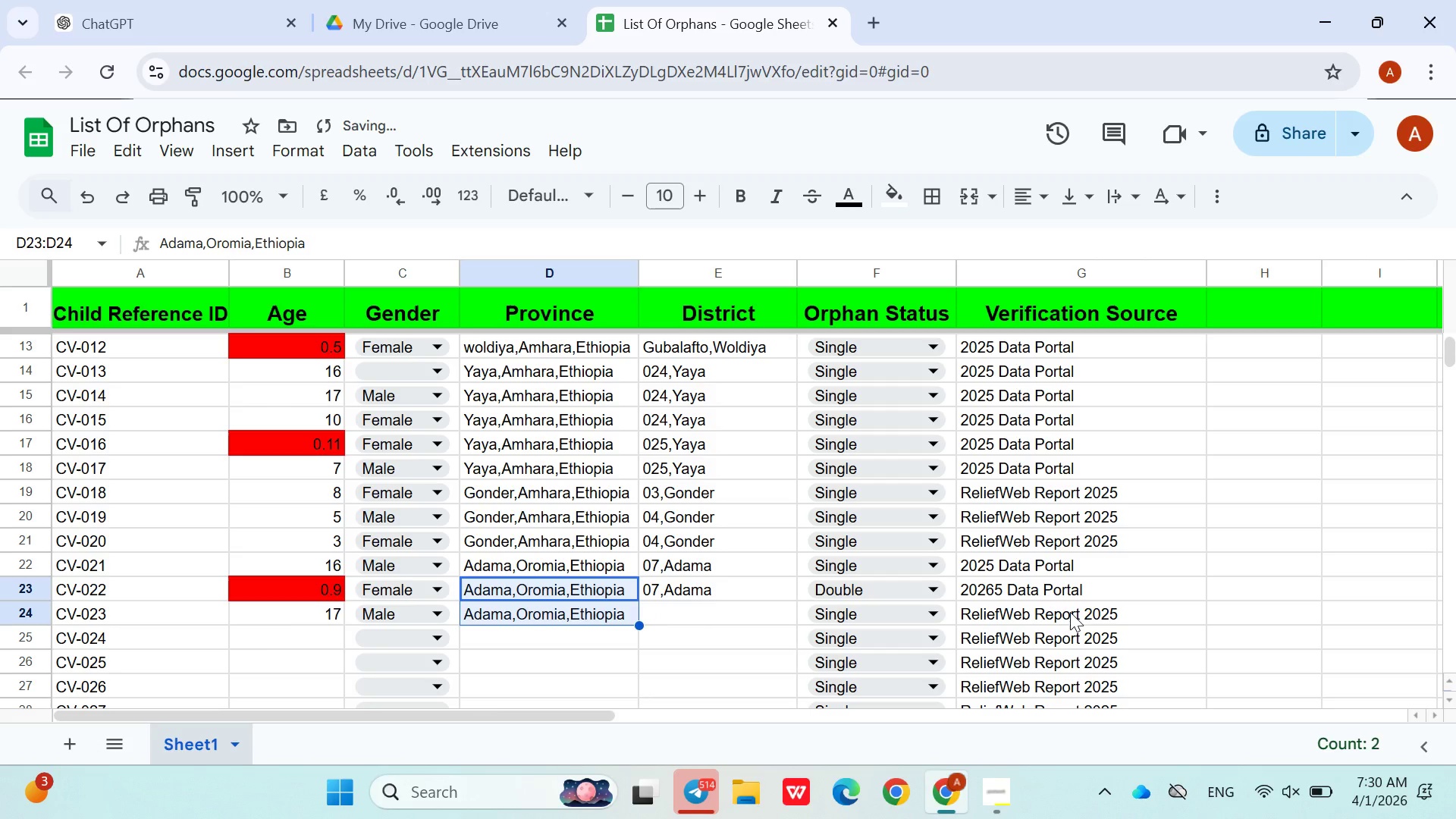 
double_click([1087, 610])
 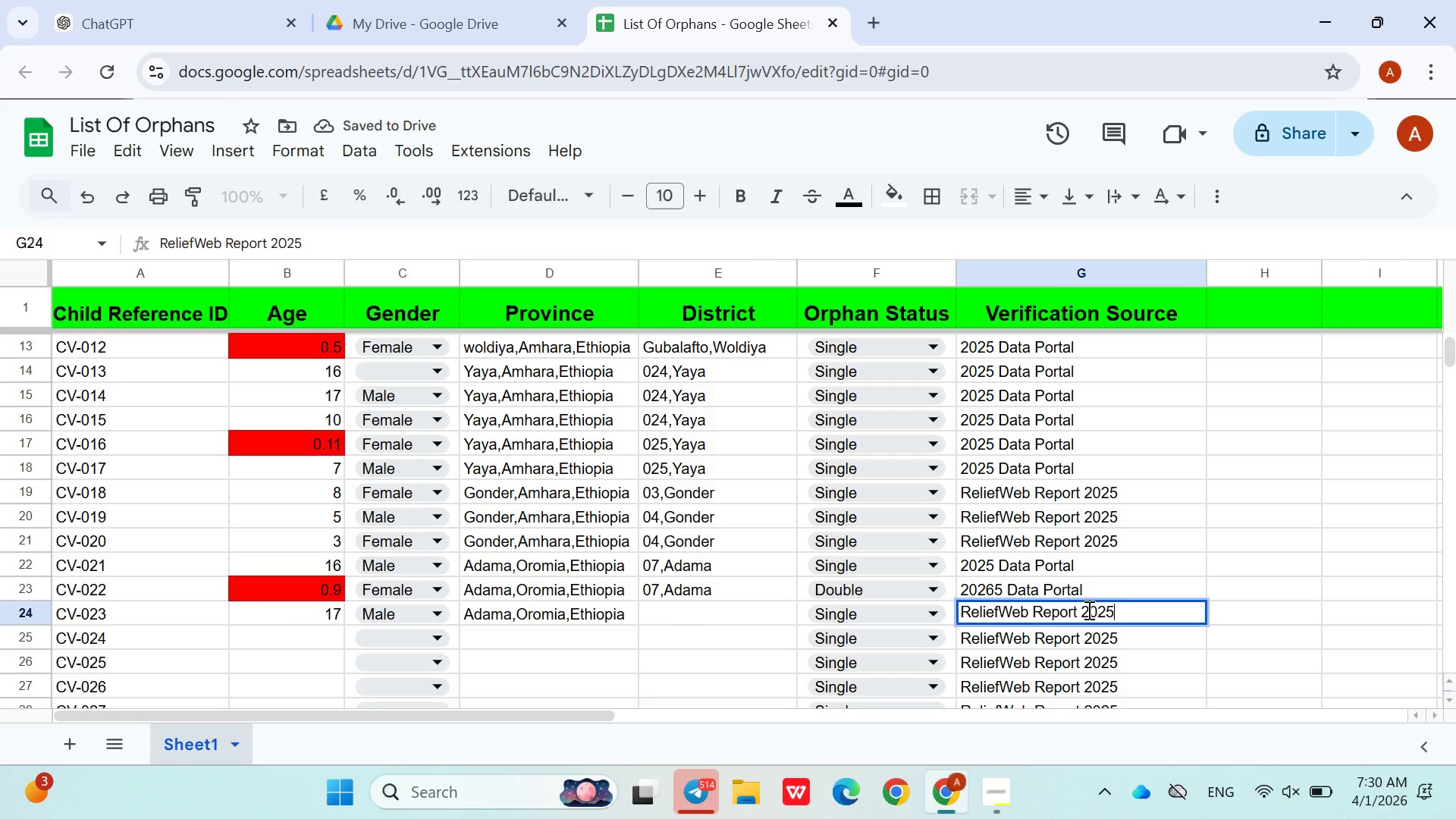 
double_click([1087, 610])
 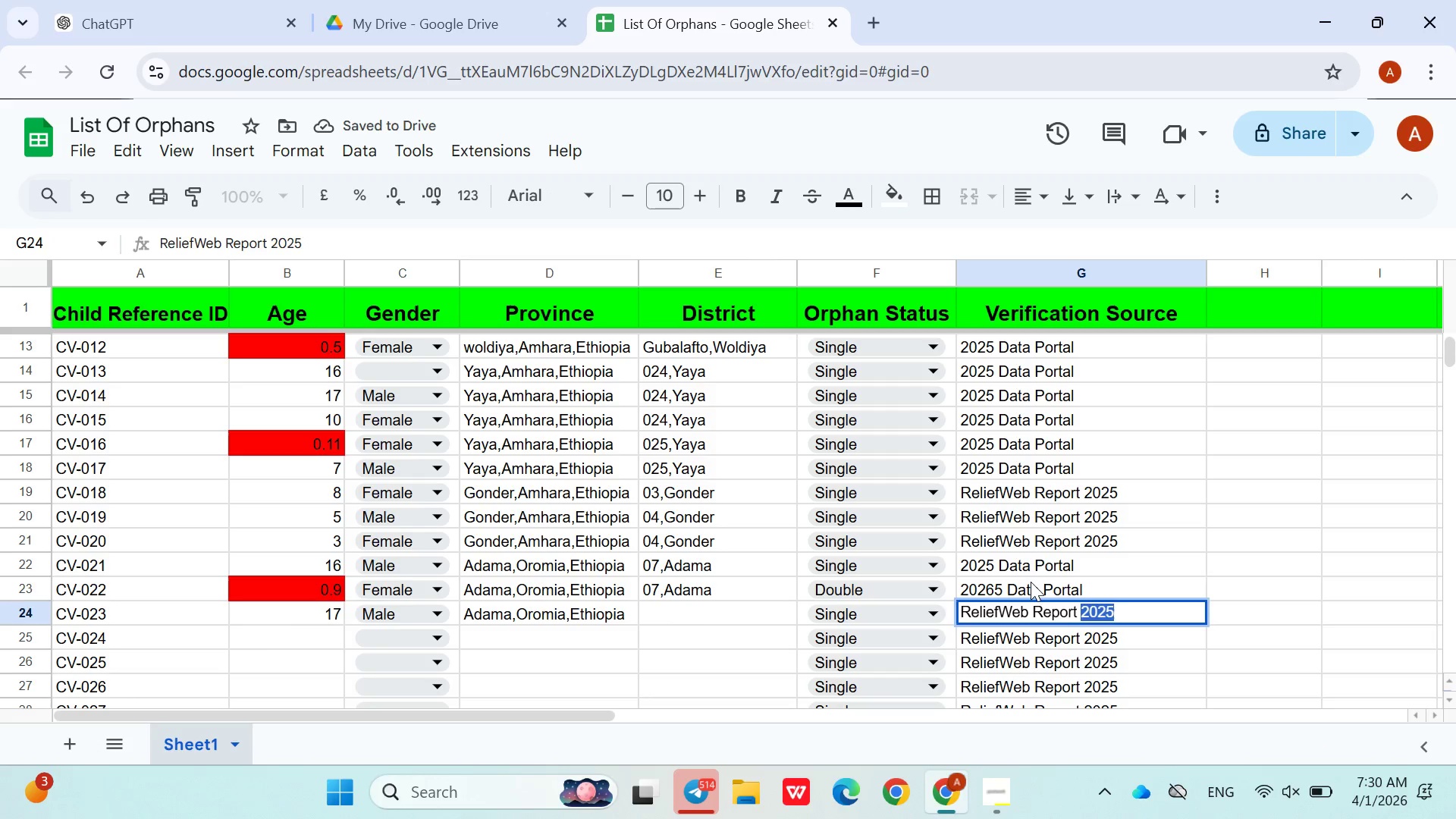 
double_click([1028, 582])
 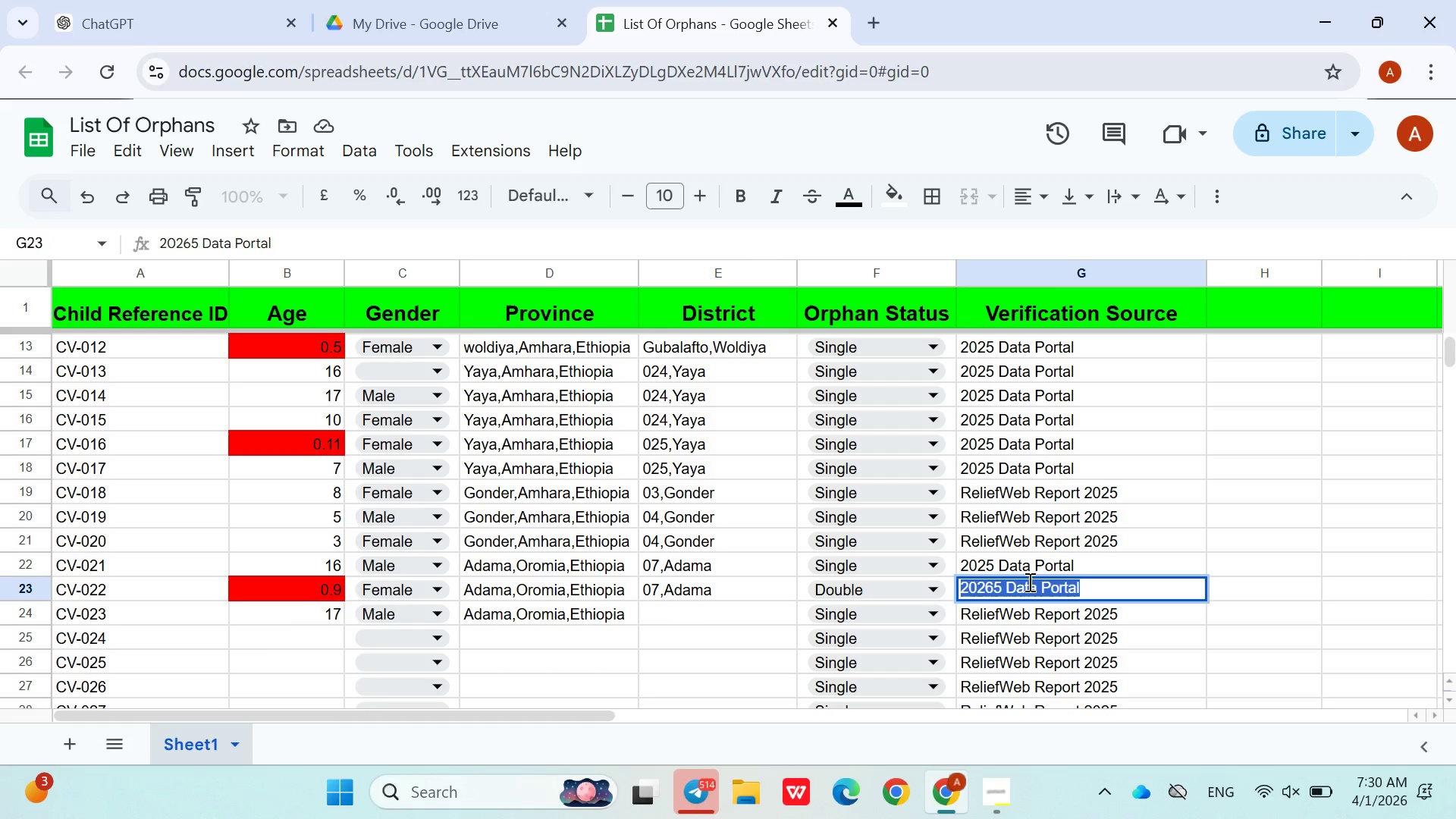 
triple_click([1028, 582])
 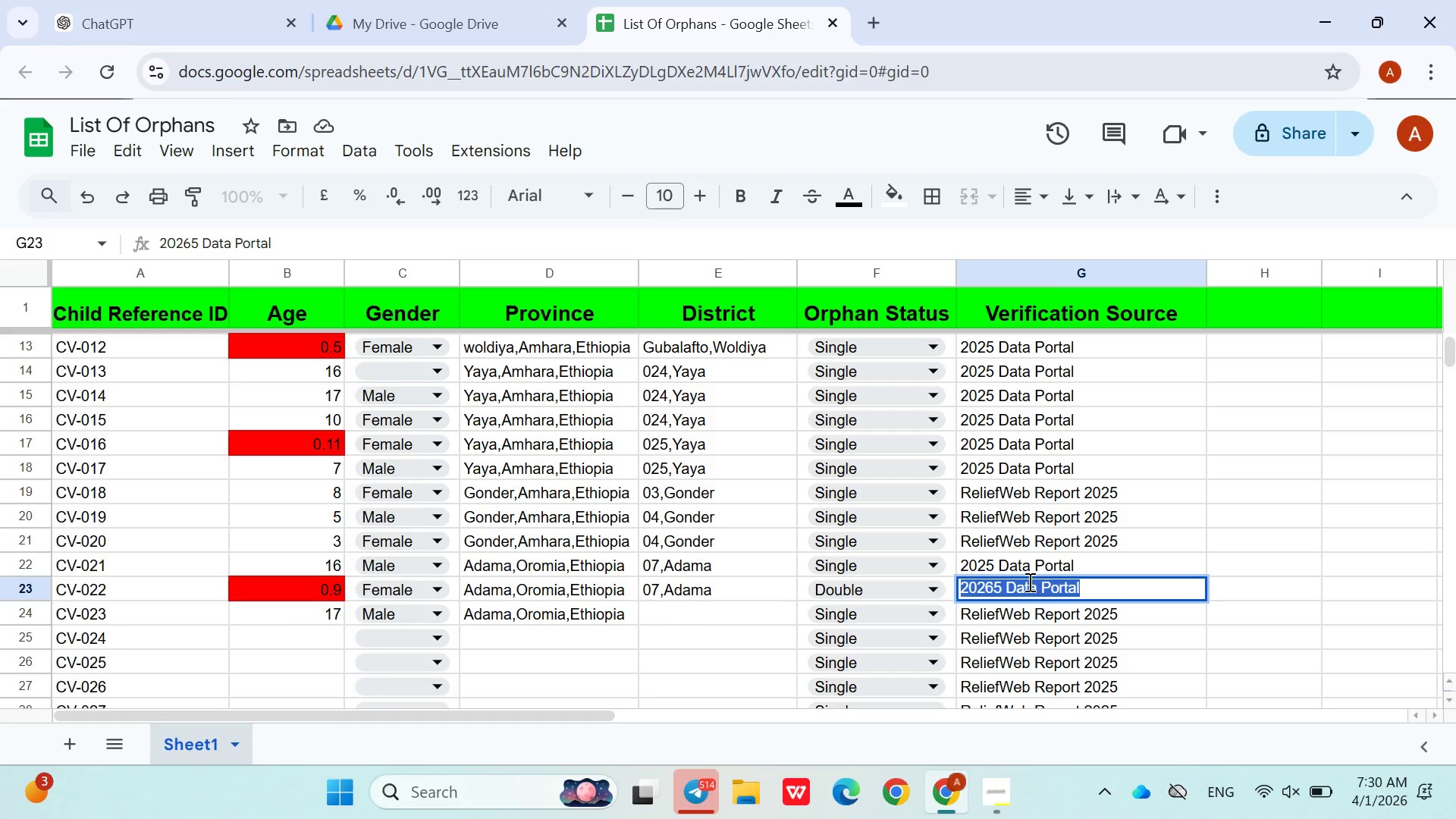 
triple_click([1028, 582])
 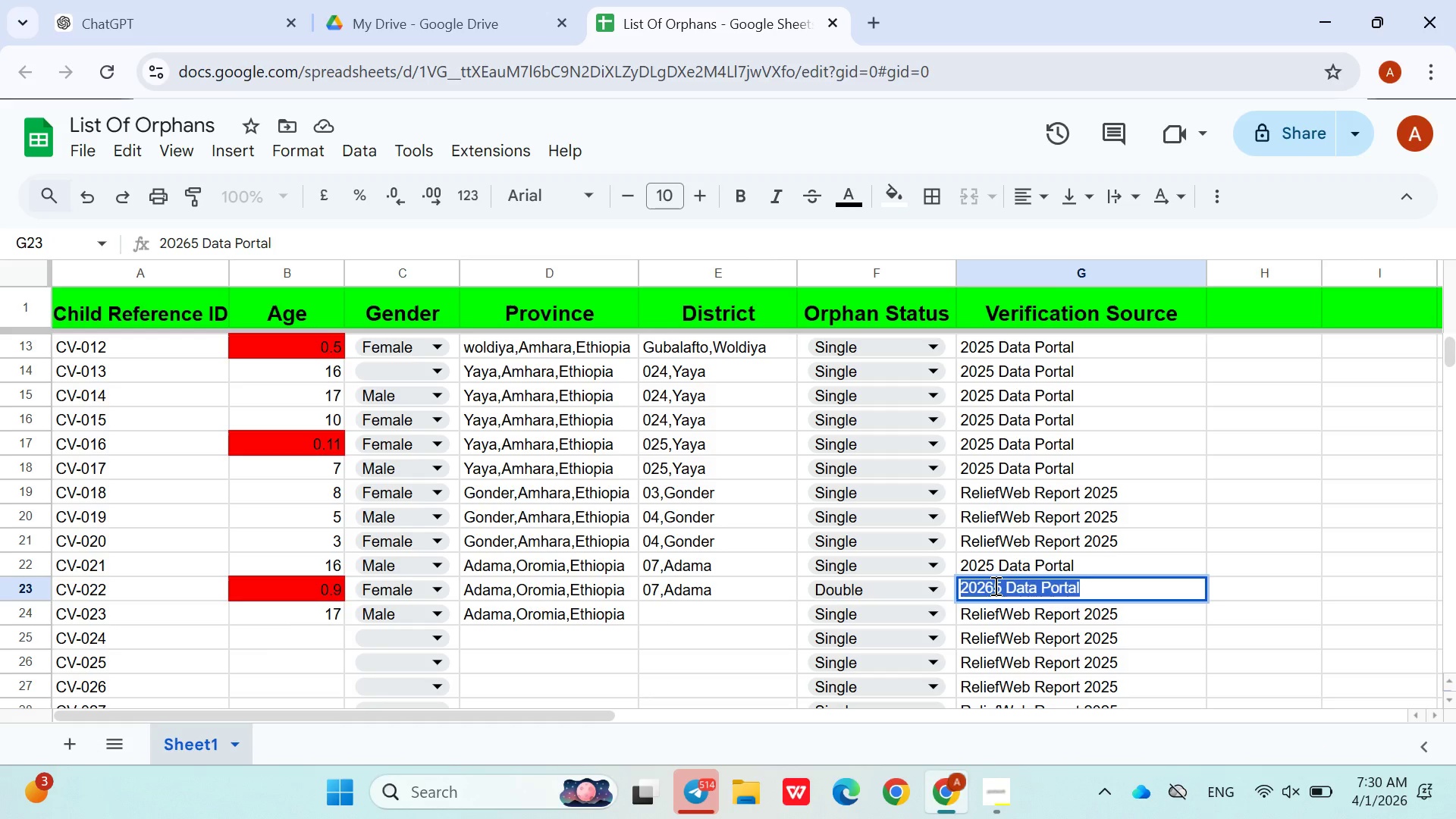 
left_click([994, 585])
 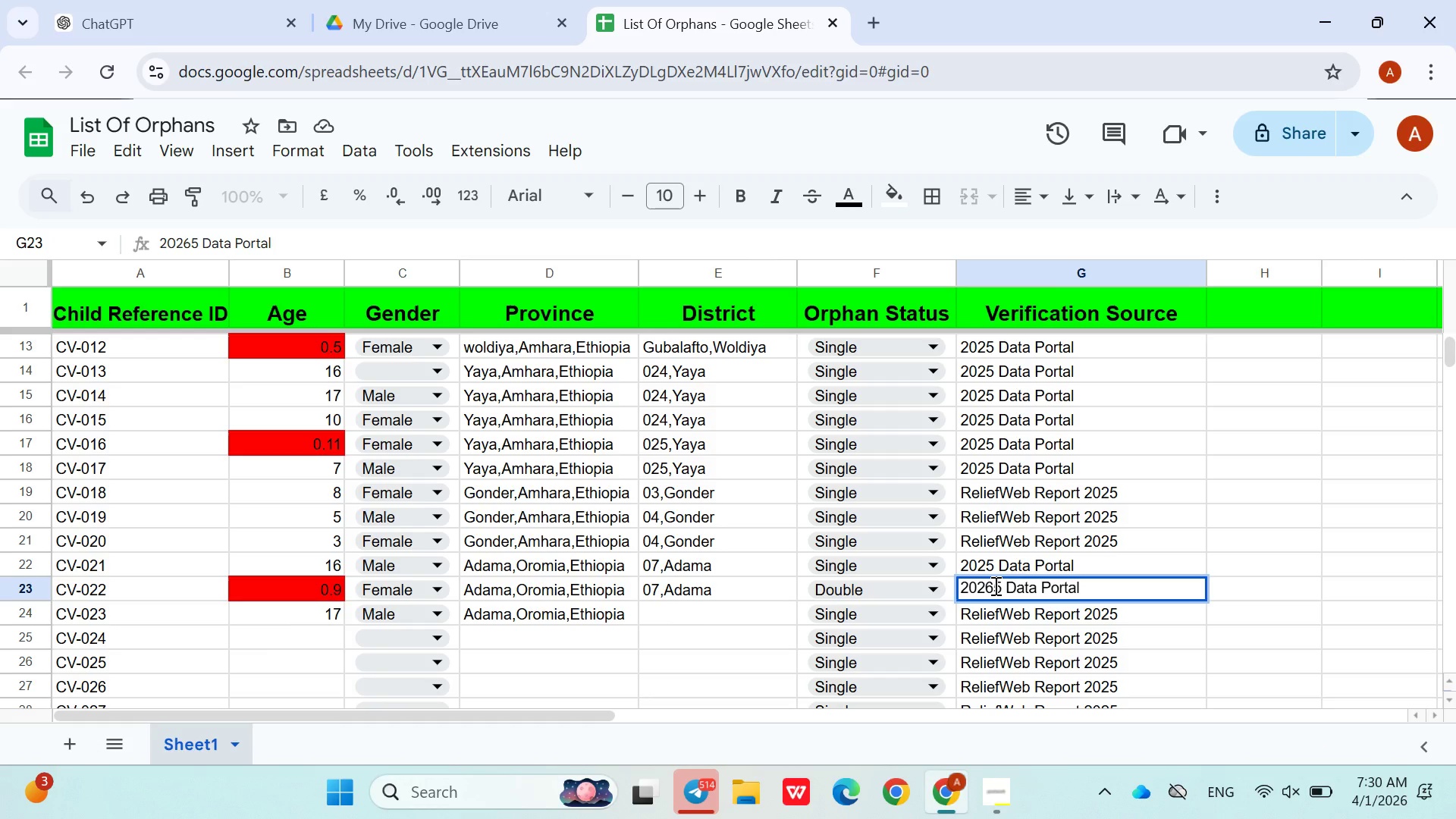 
key(Backspace)
 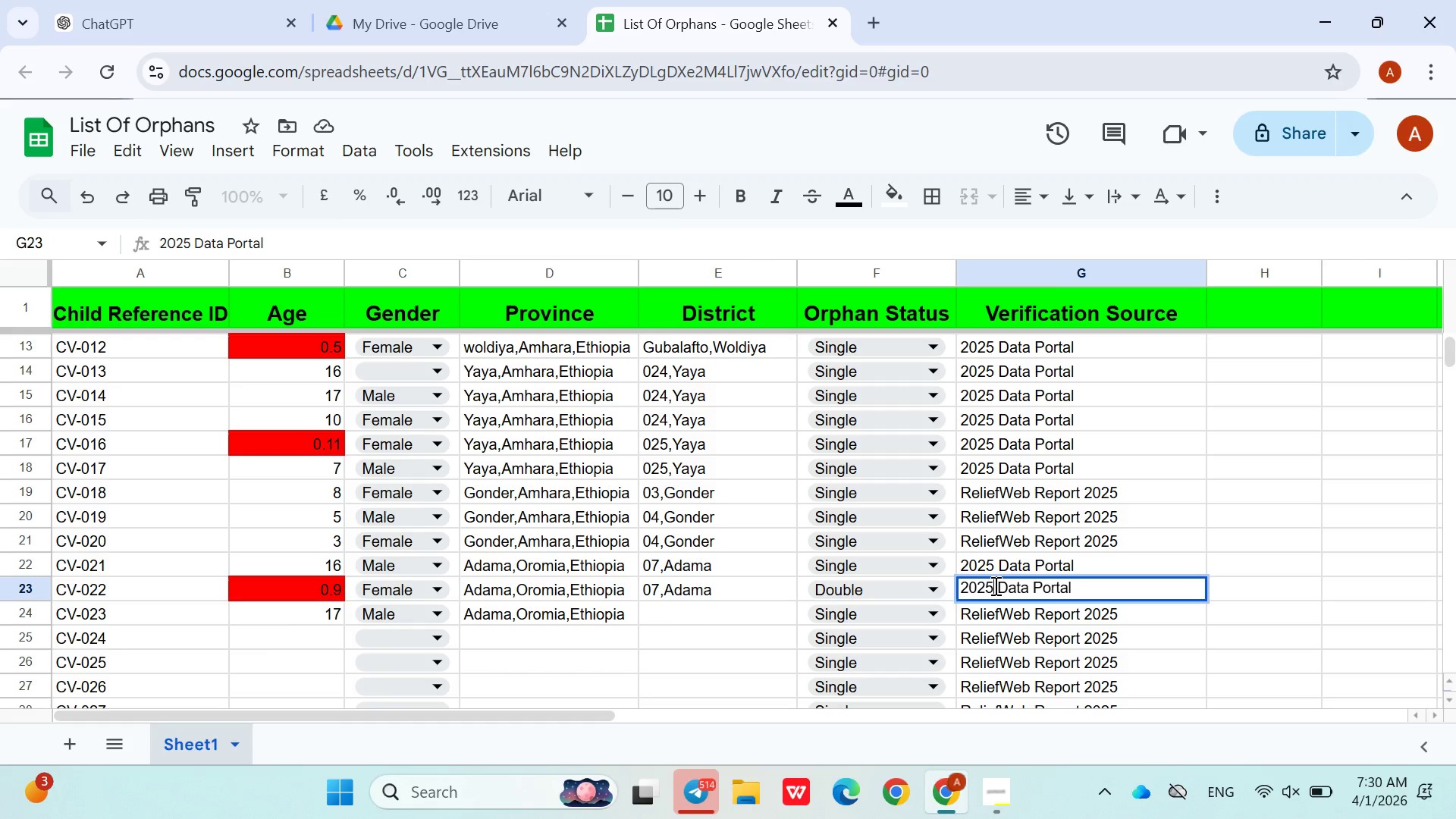 
double_click([994, 585])
 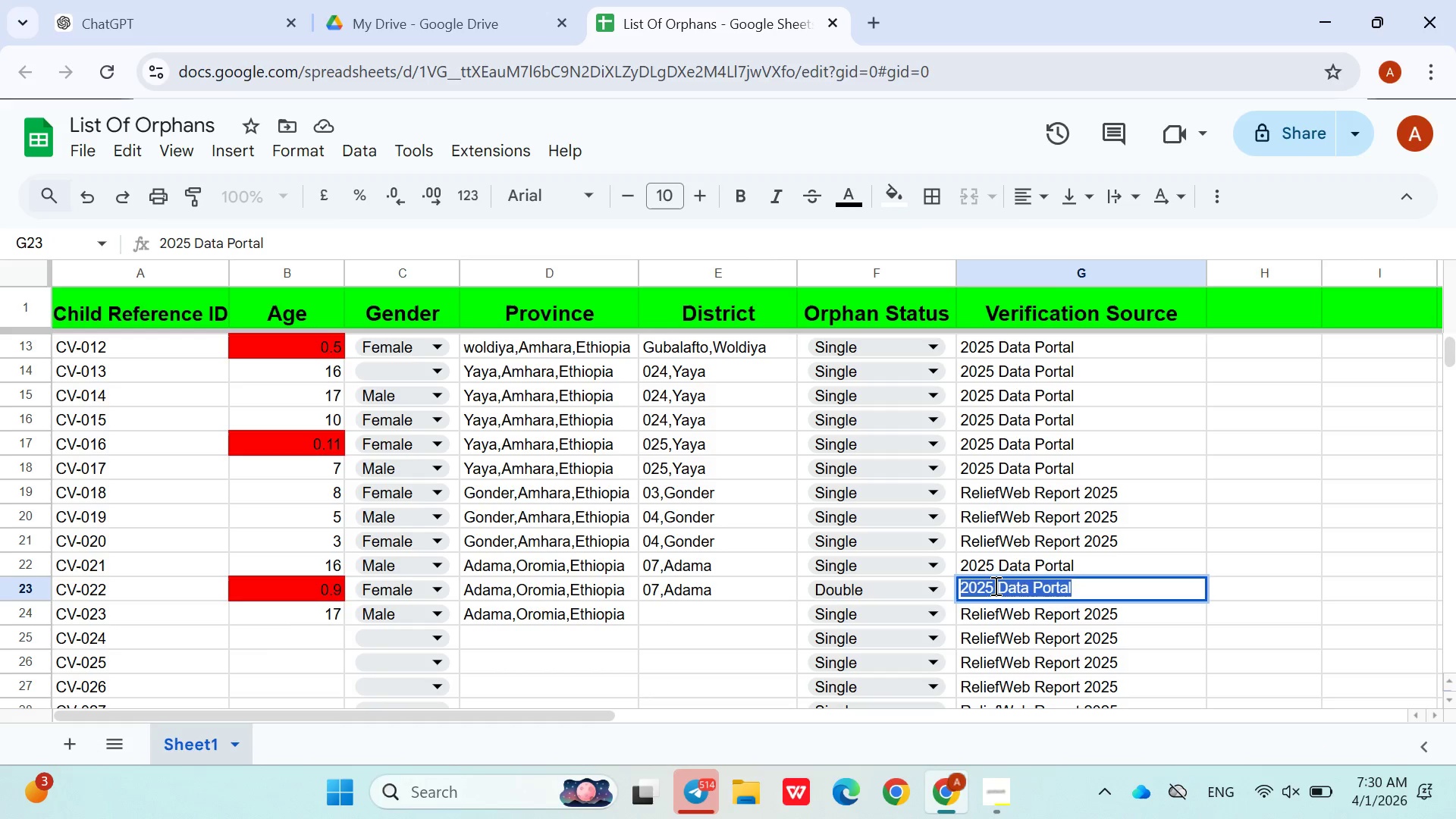 
triple_click([994, 585])
 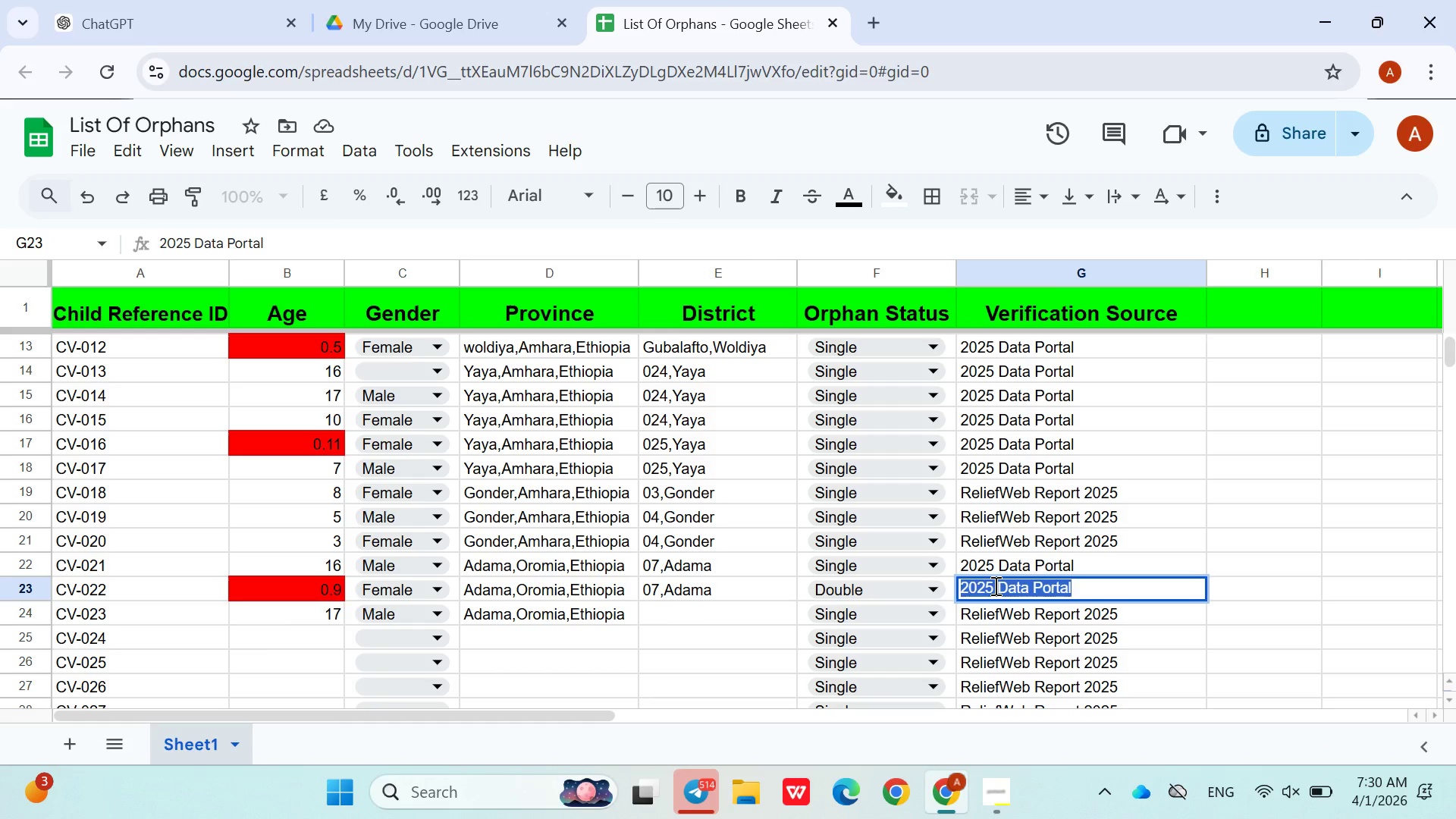 
key(Control+C)
 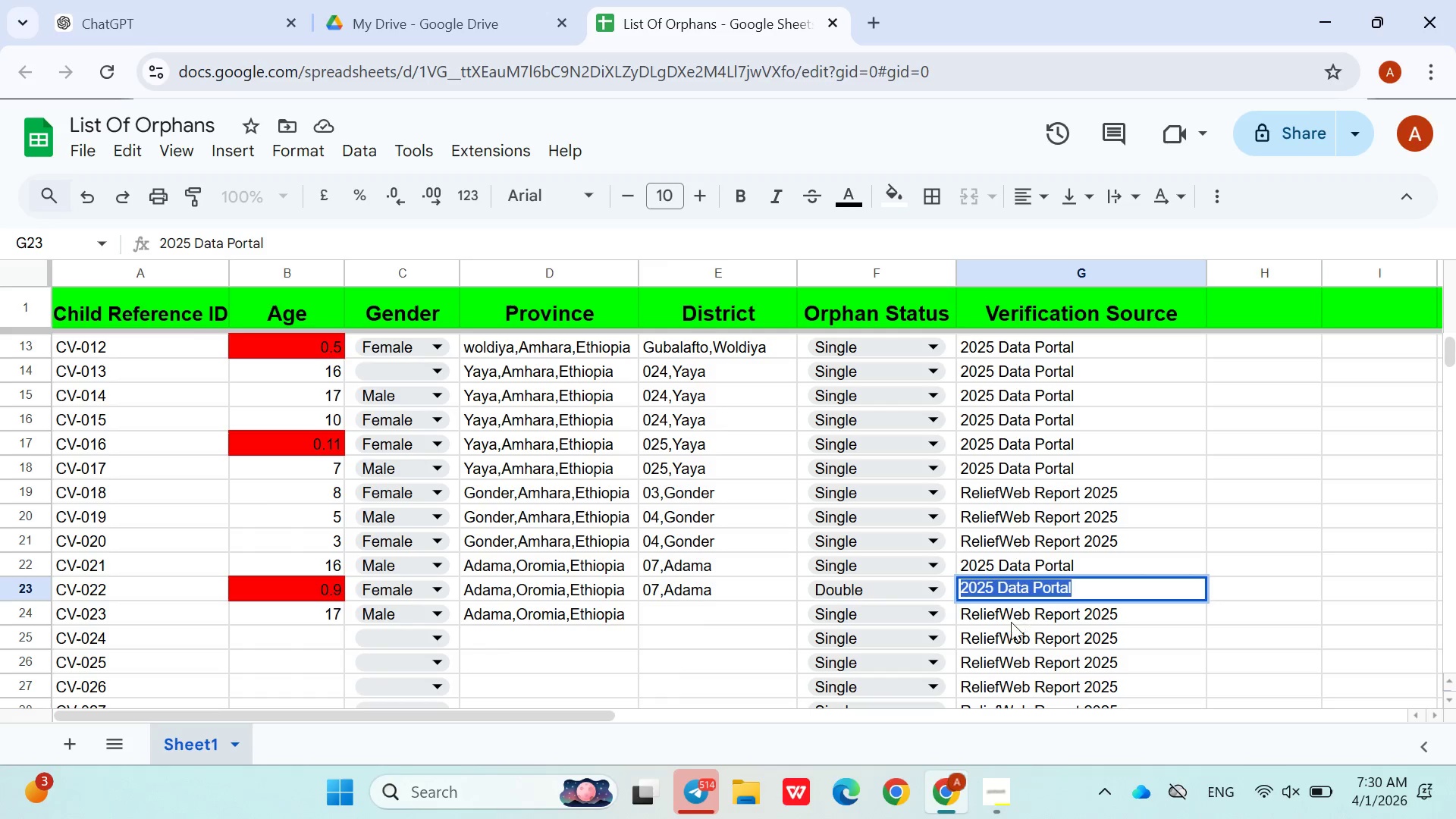 
left_click([1011, 622])
 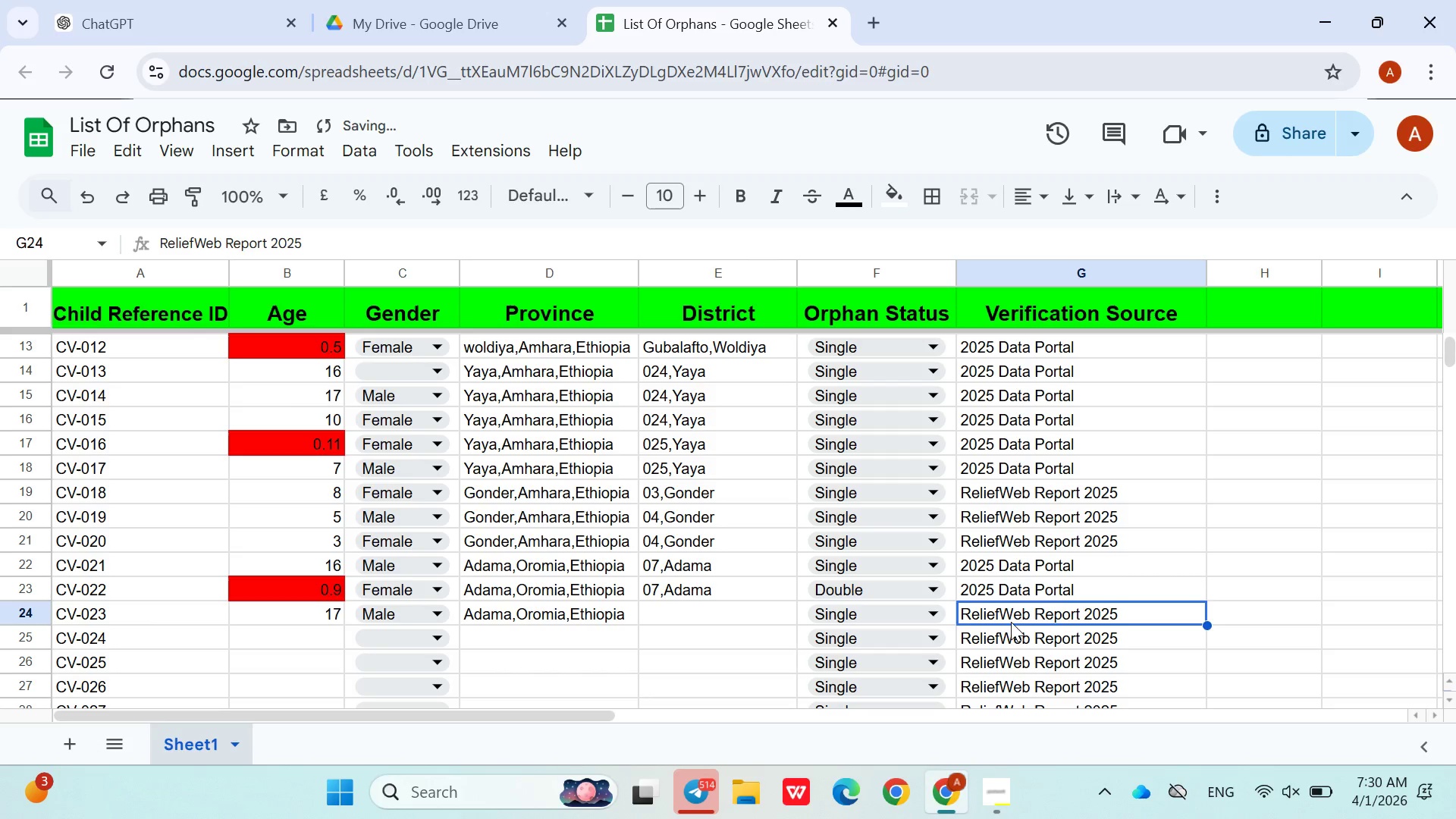 
double_click([1011, 622])
 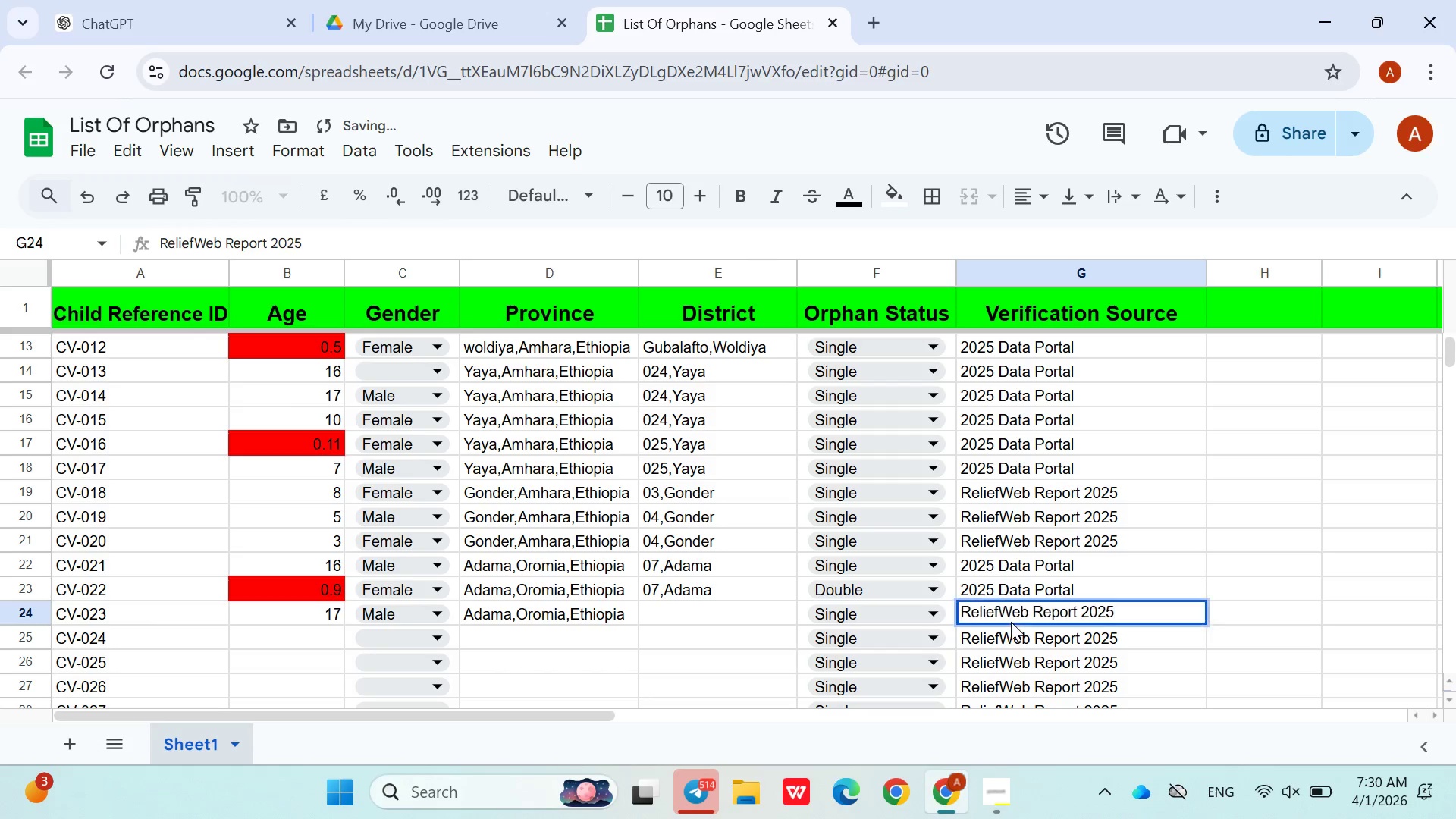 
triple_click([1011, 622])
 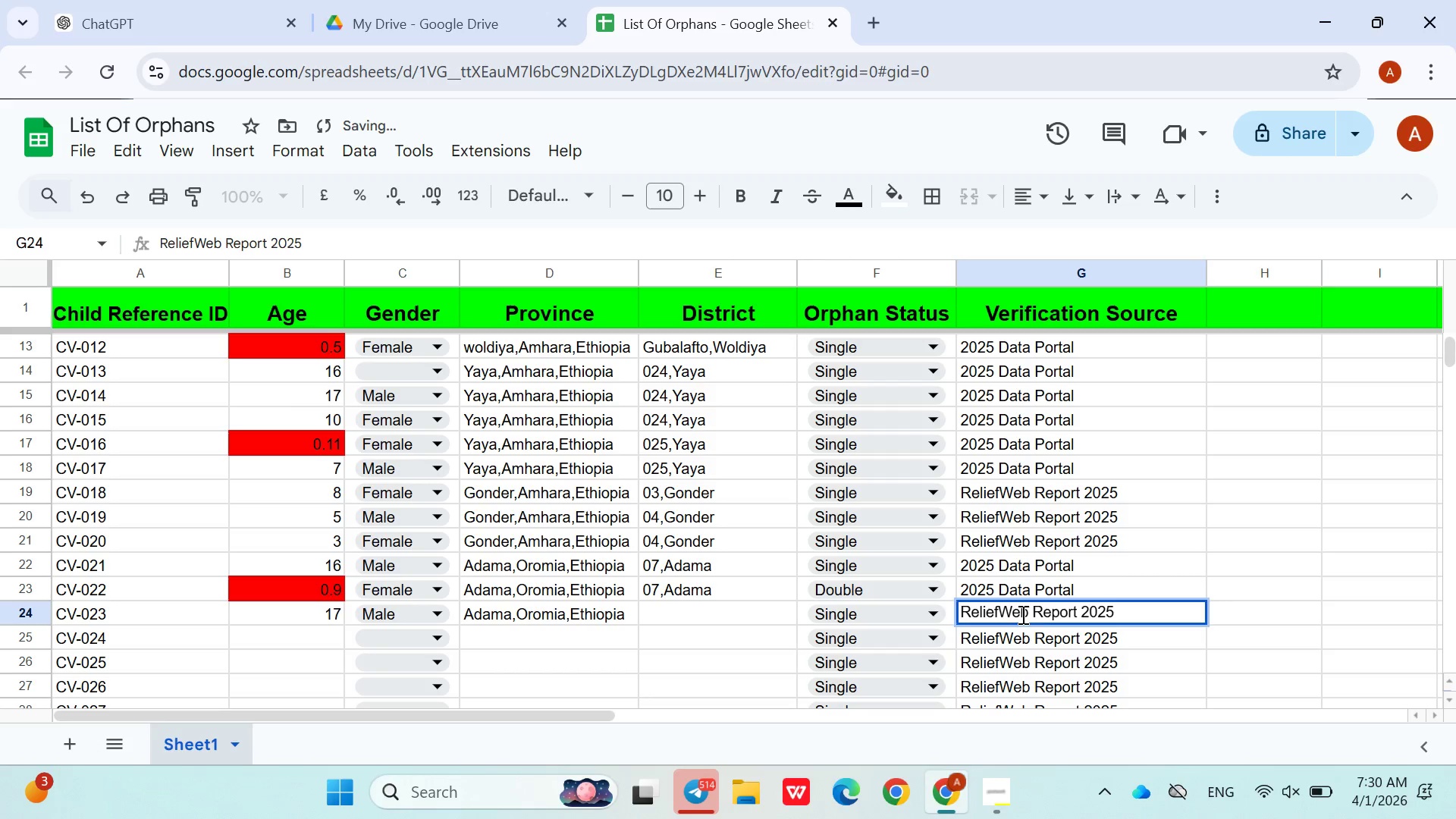 
double_click([1021, 613])
 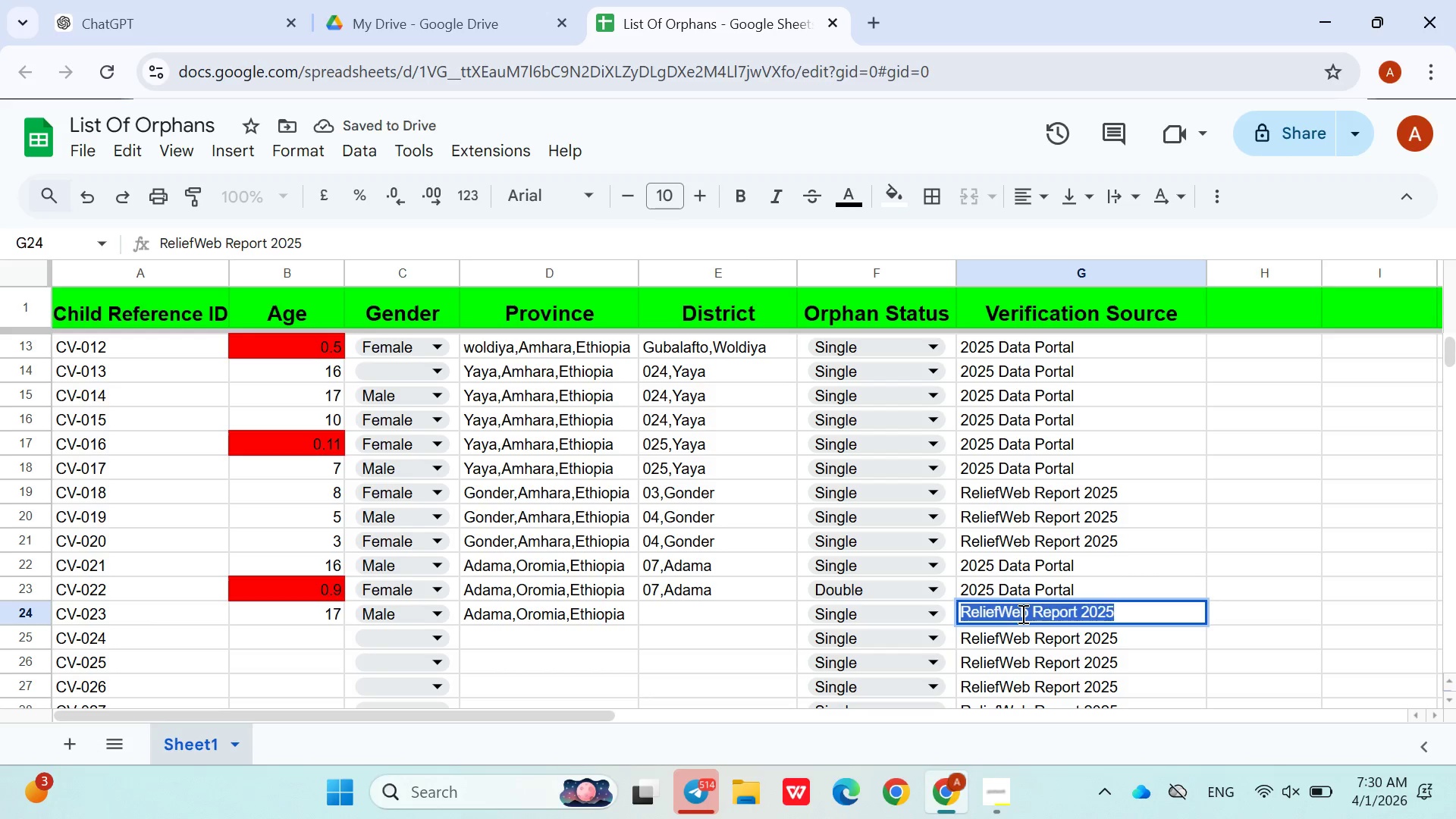 
triple_click([1021, 613])
 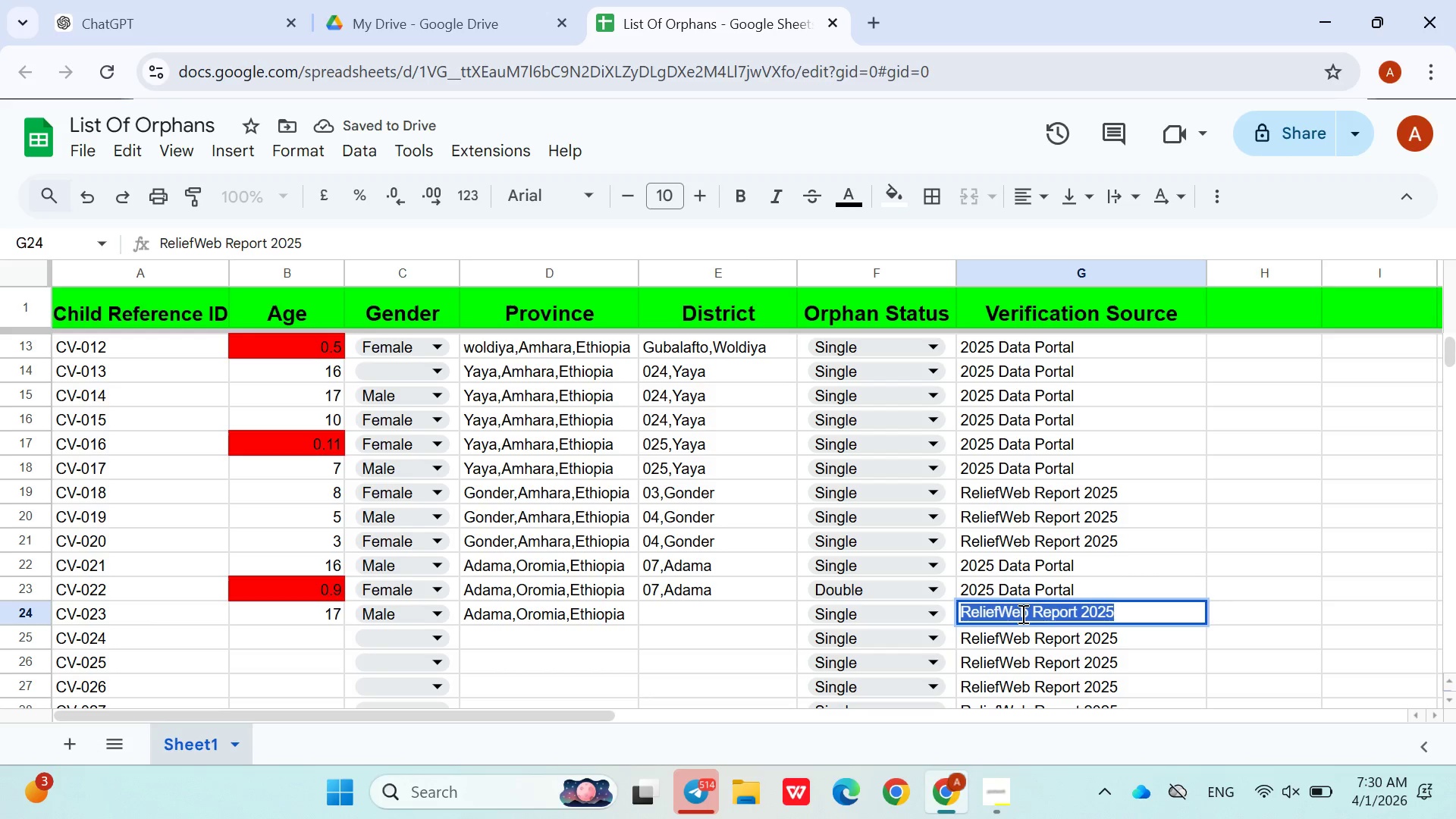 
key(Control+V)
 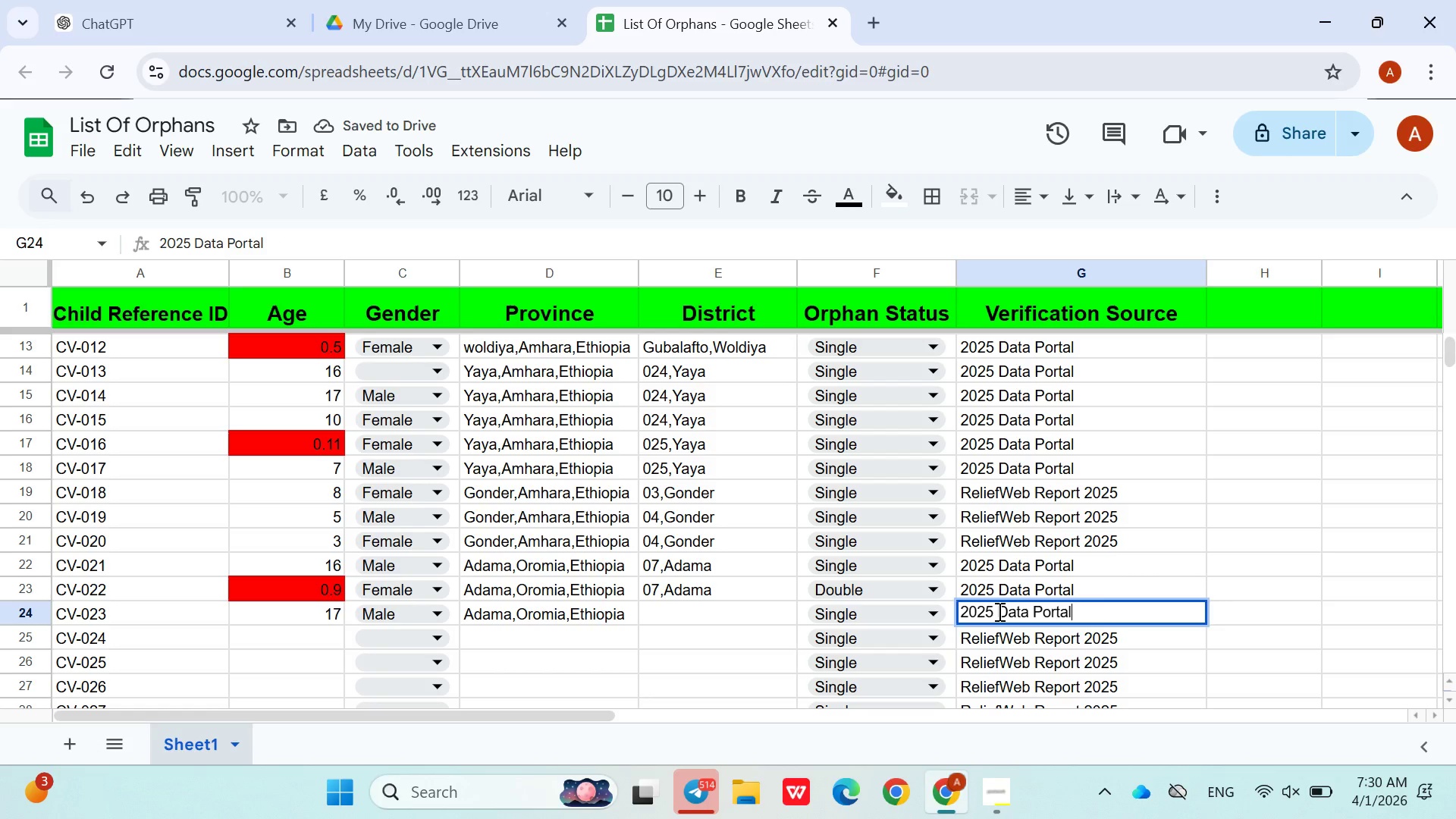 
left_click([998, 611])
 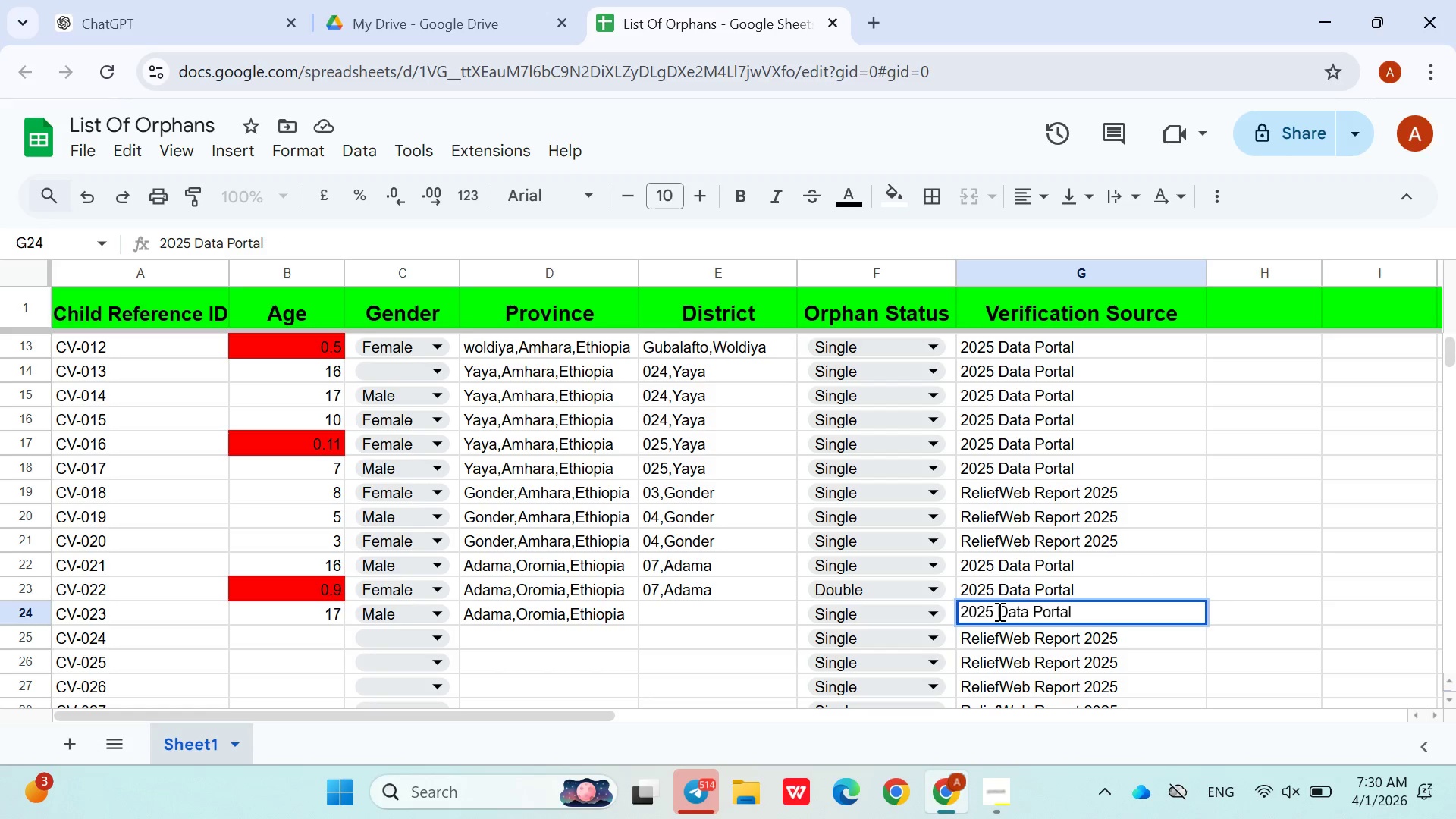 
key(ArrowLeft)
 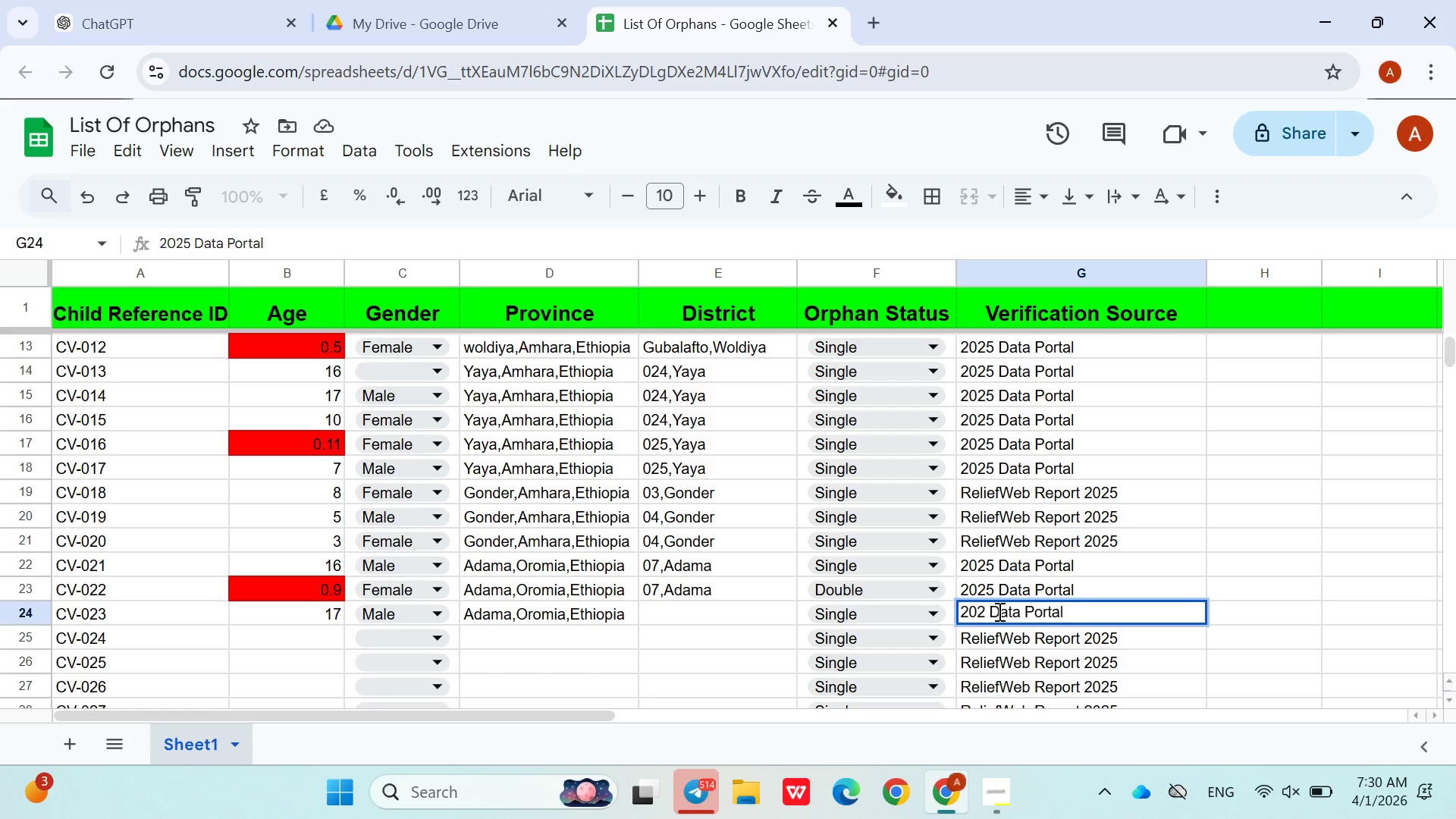 
key(Backspace)
key(Backspace)
type(18)
 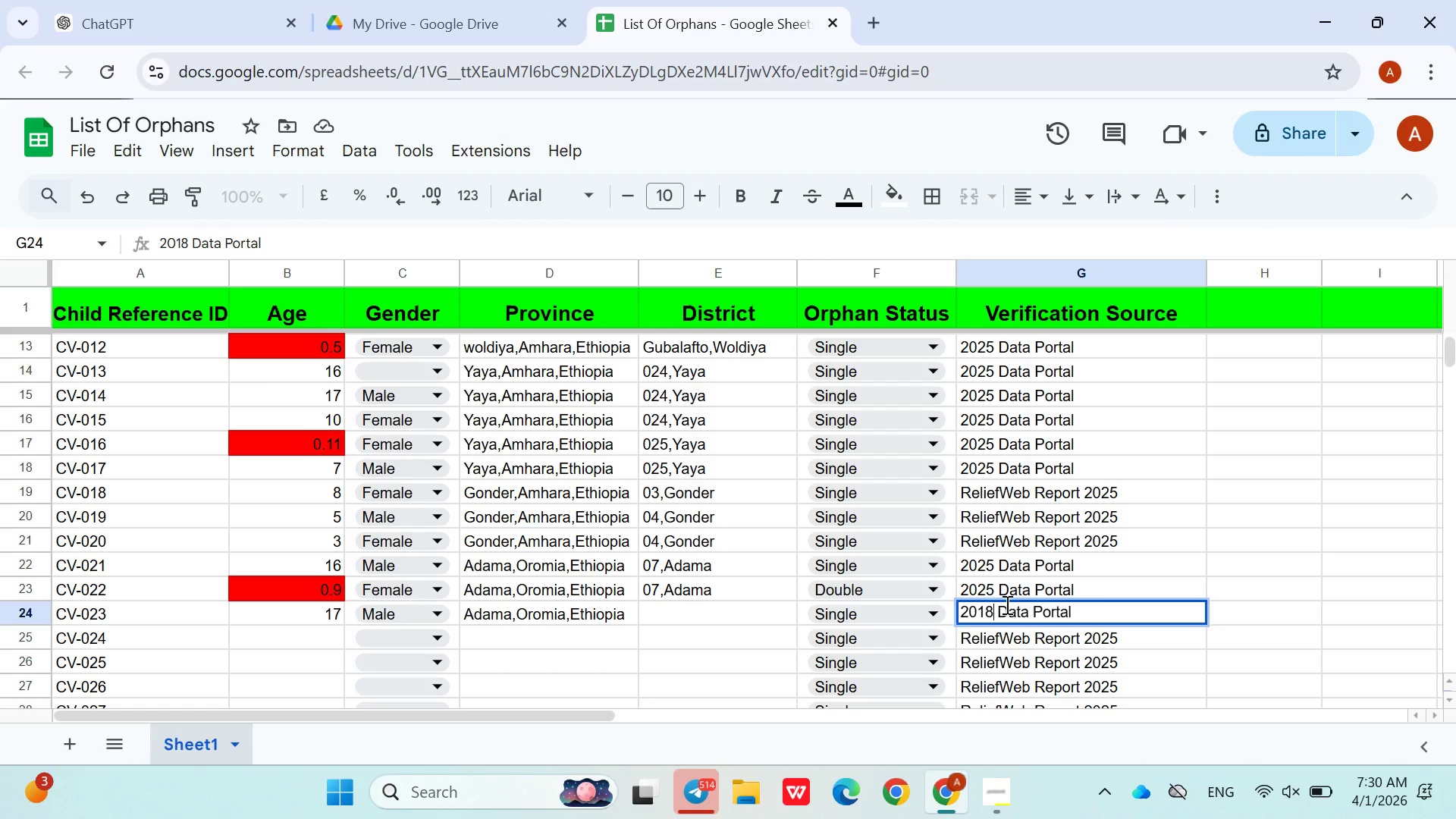 
double_click([1009, 607])
 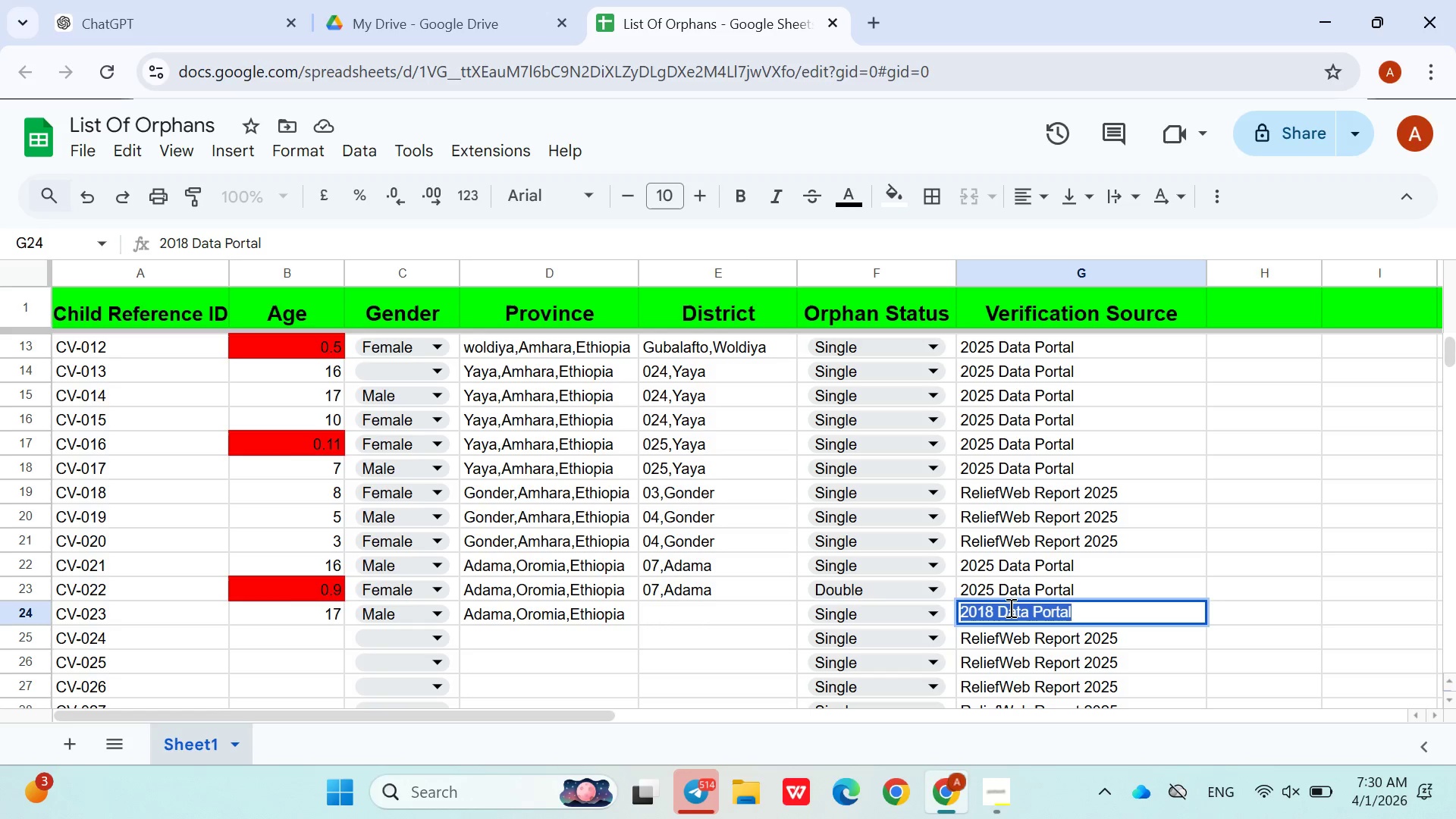 
triple_click([1009, 607])
 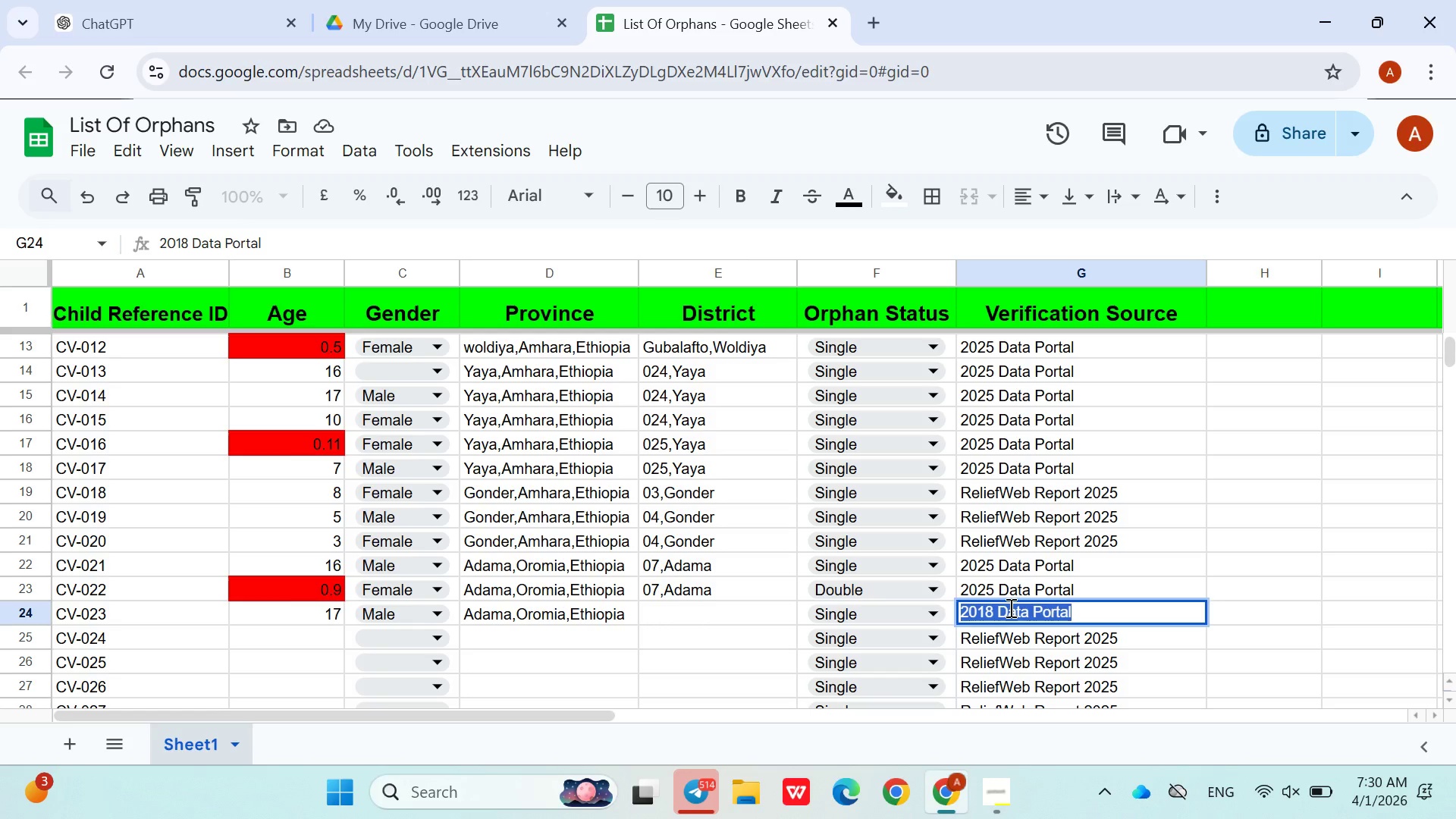 
key(Control+C)
 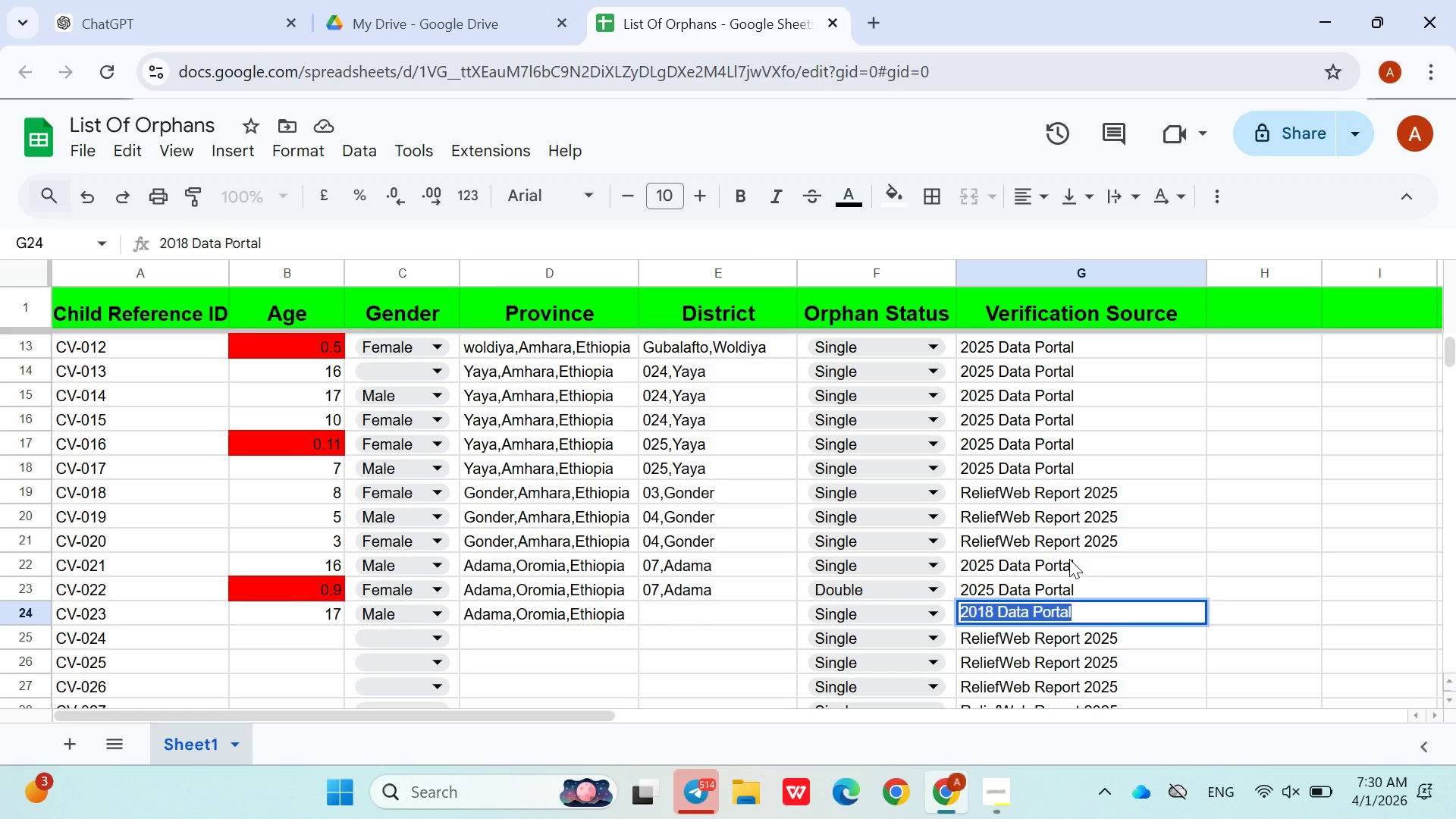 
left_click([1069, 559])
 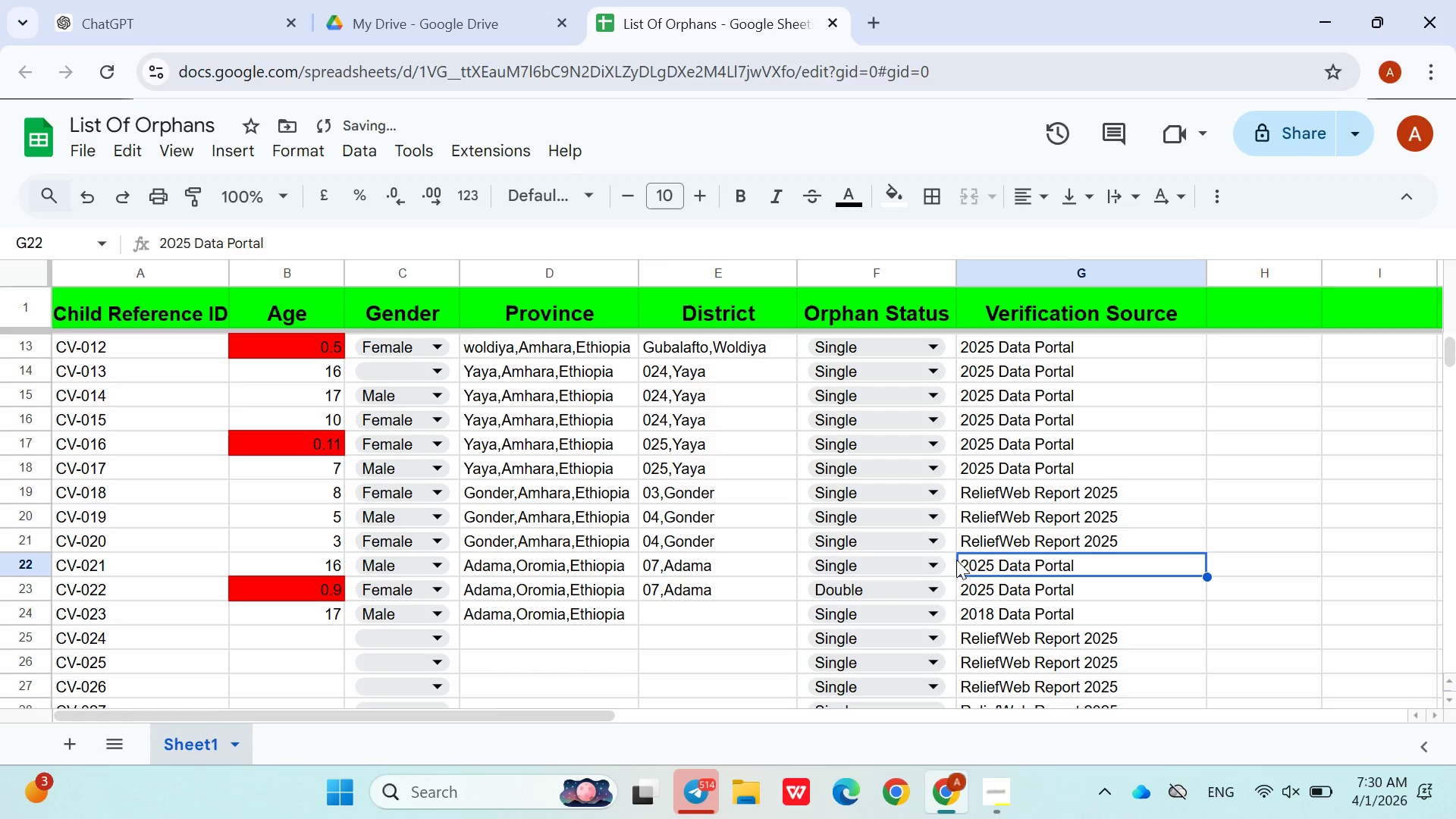 
mouse_move([908, 547])
 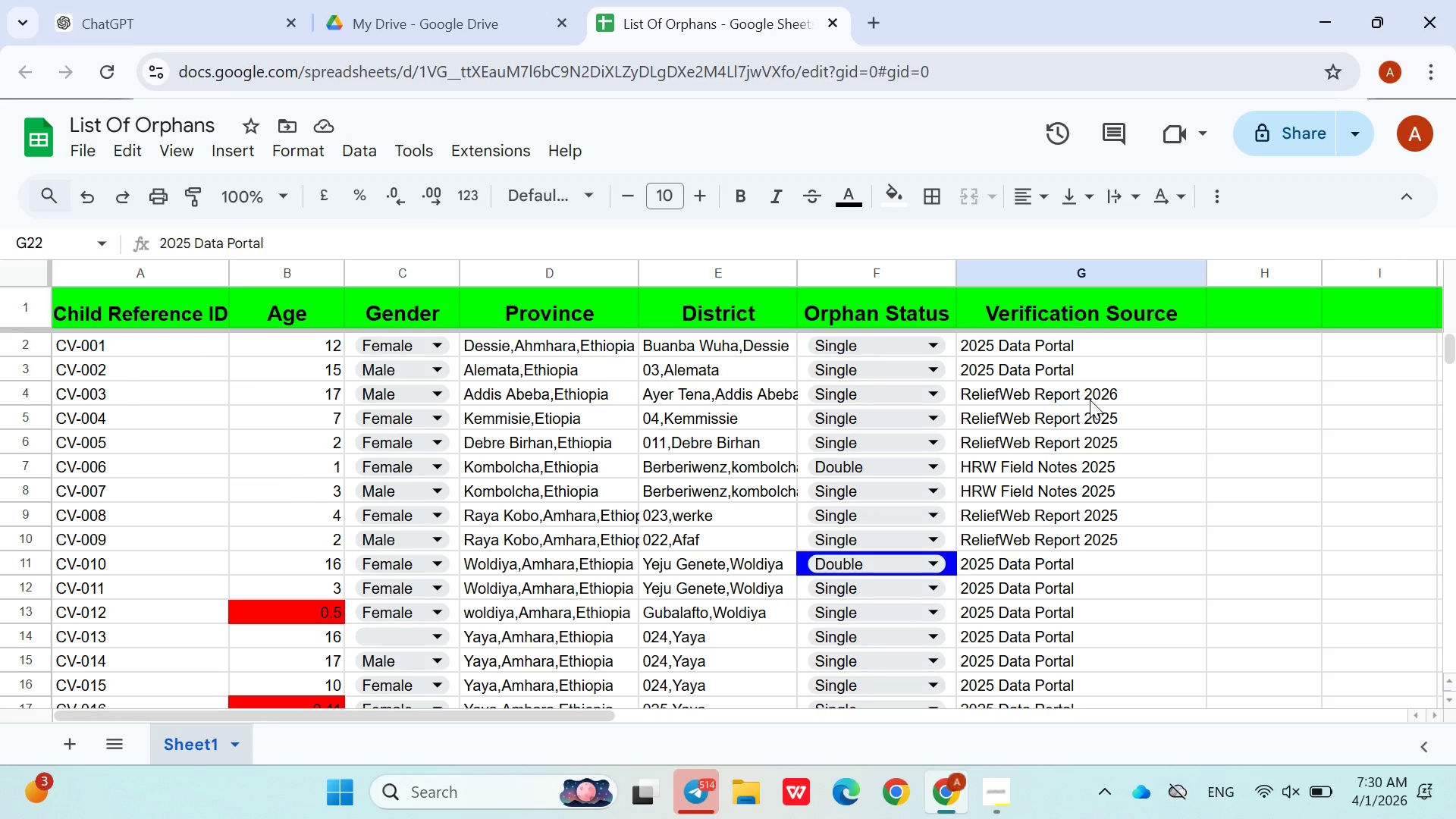 
left_click([1079, 395])
 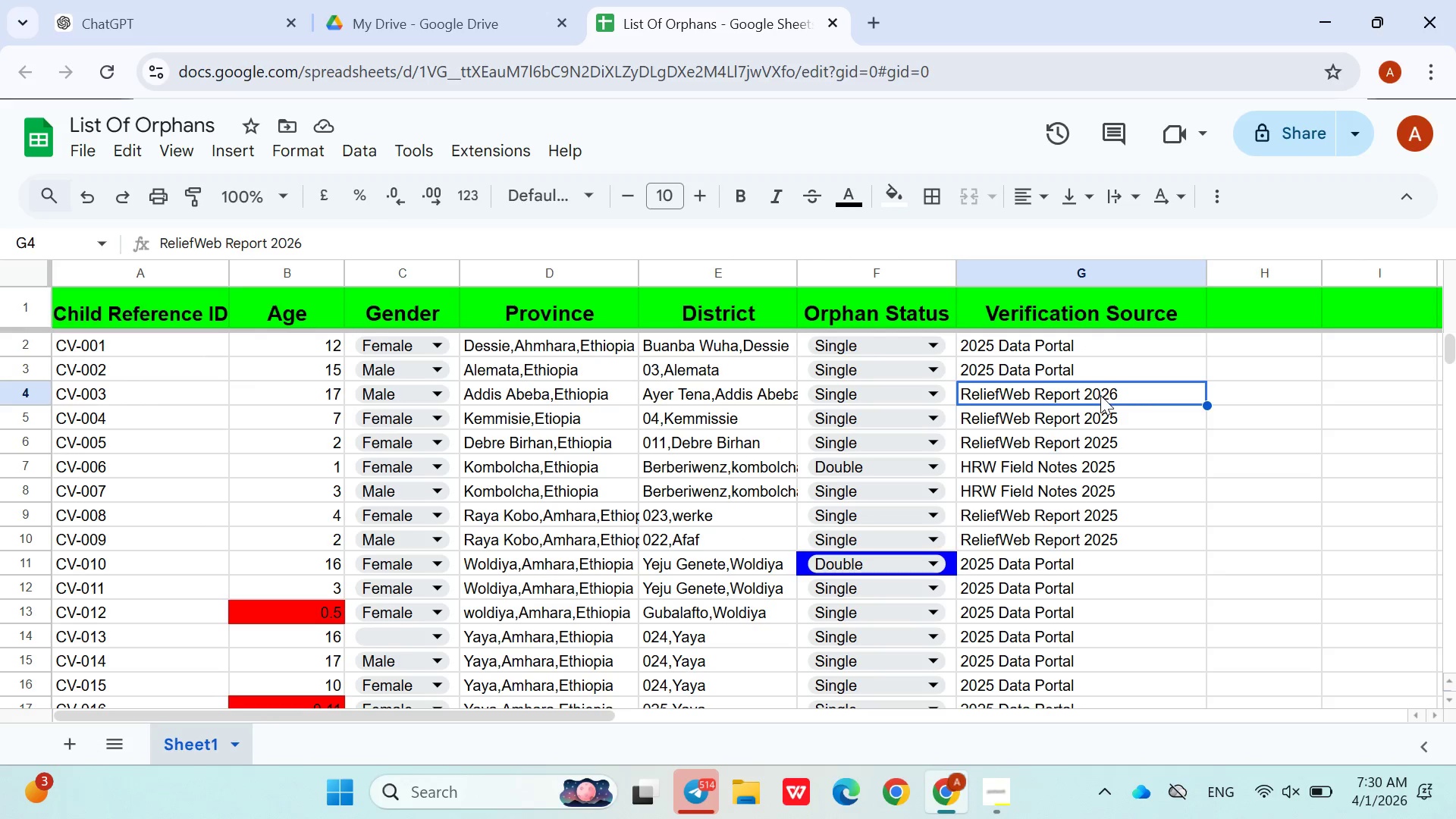 
double_click([1100, 395])
 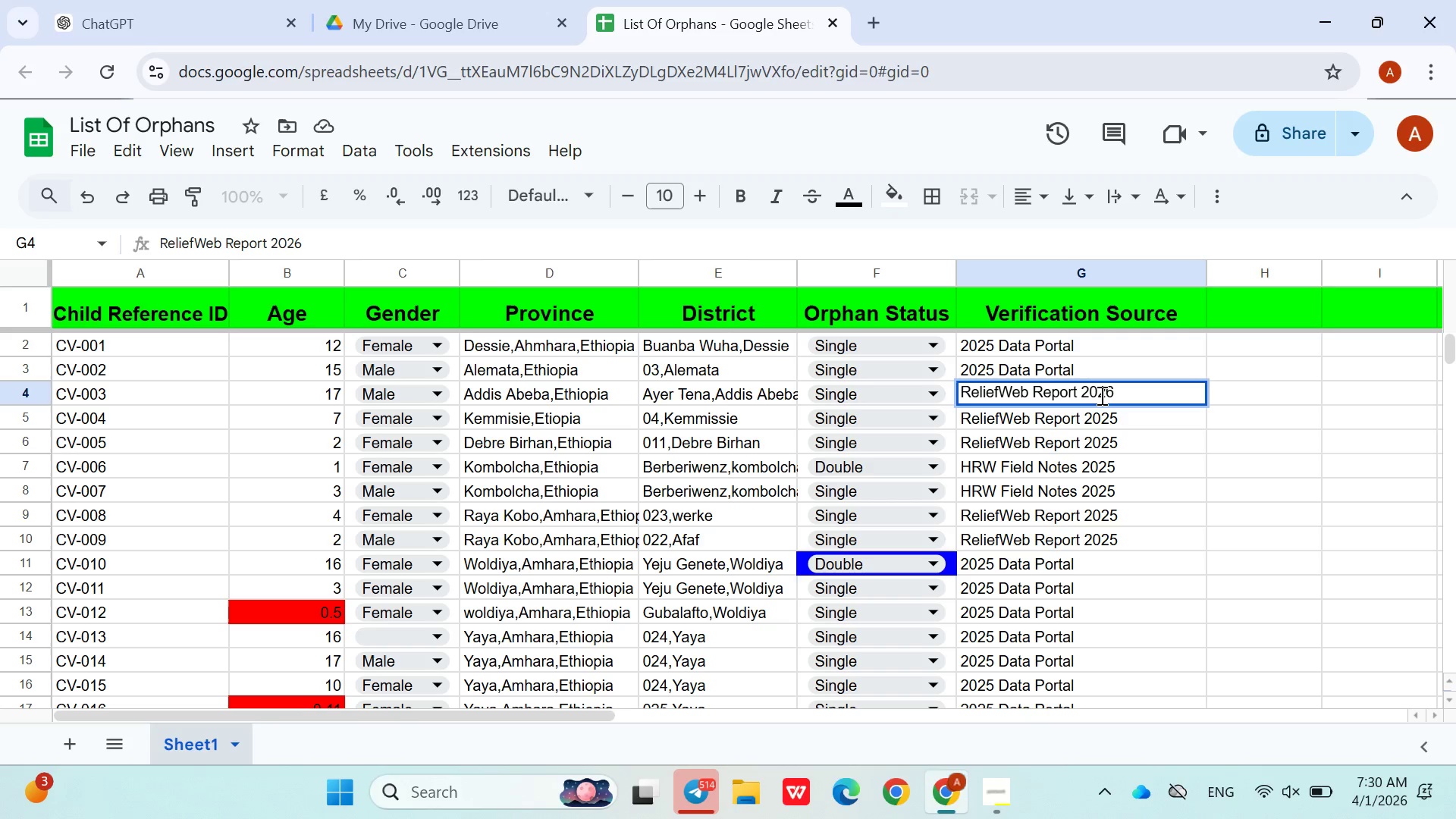 
key(Backspace)
key(Backspace)
type(22)
 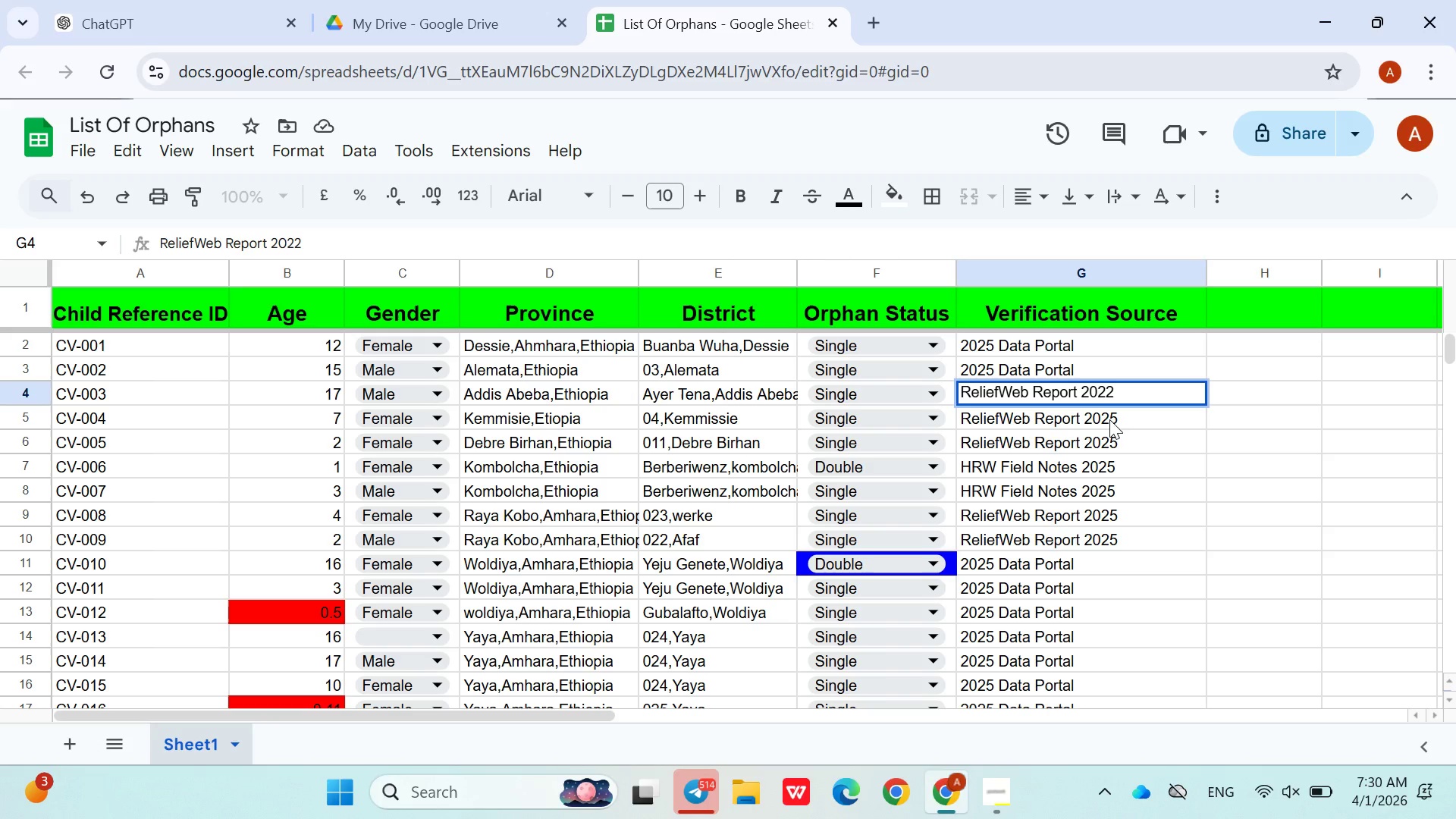 
left_click([1109, 421])
 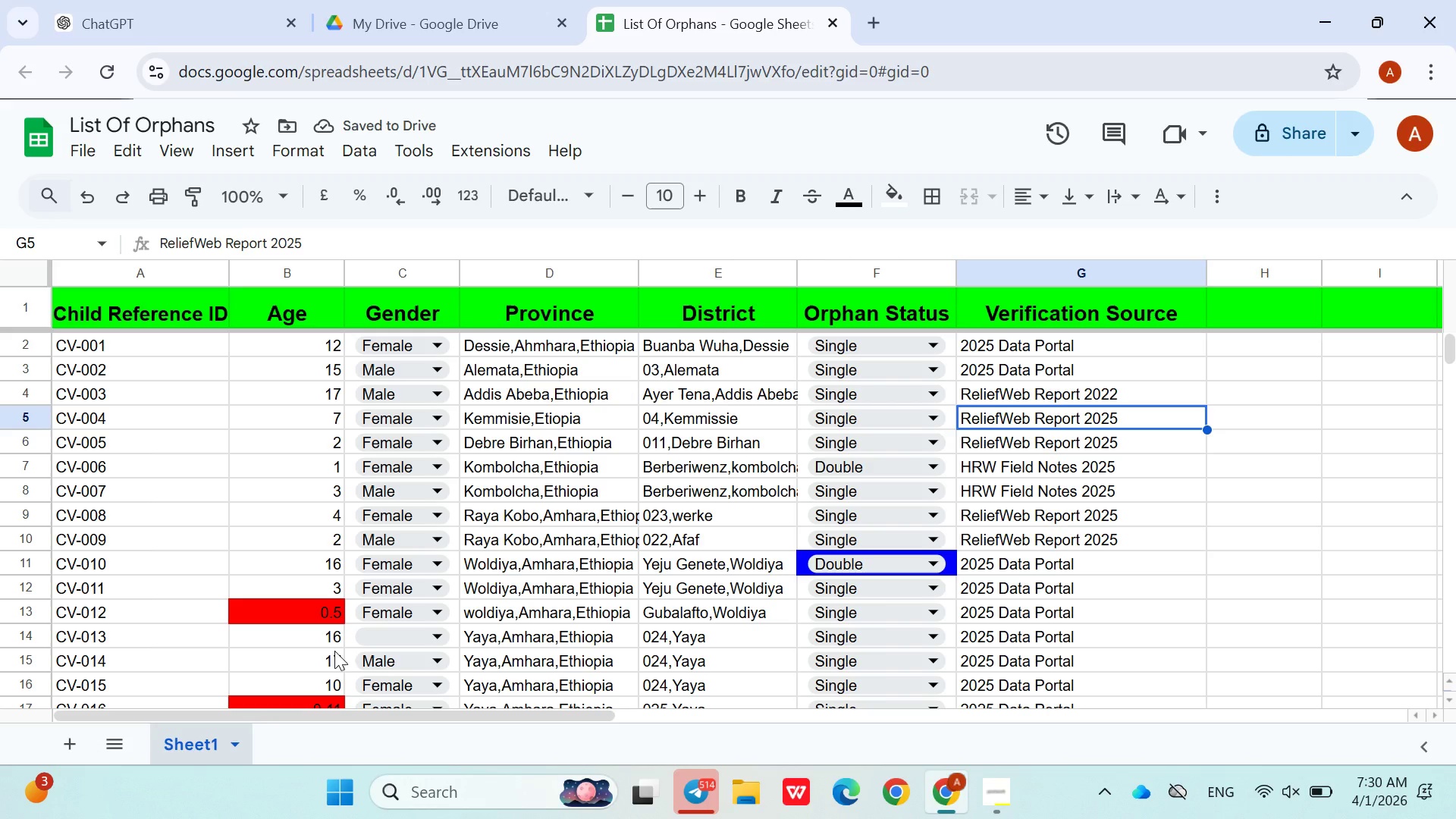 
wait(8.95)
 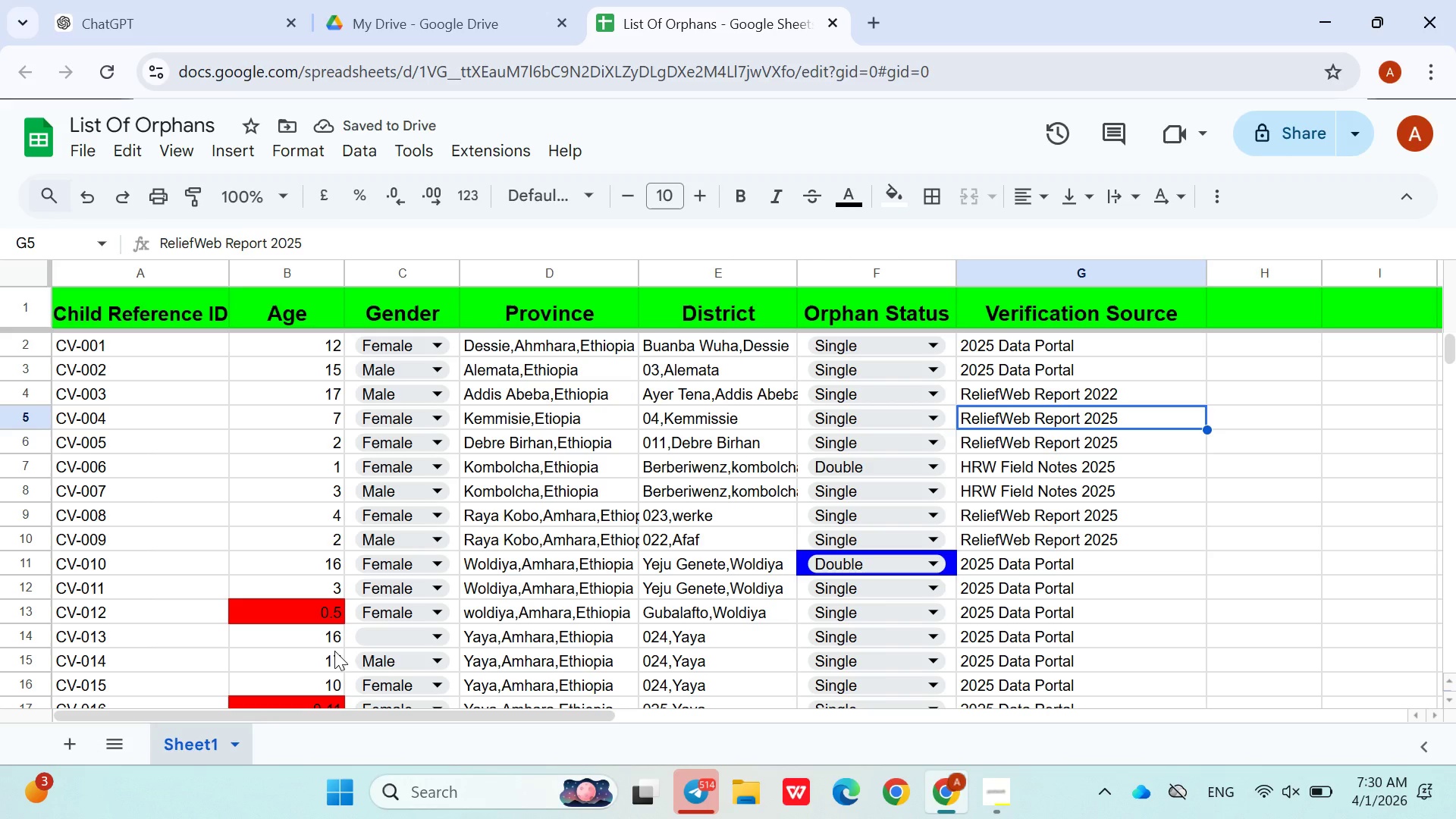 
double_click([981, 656])
 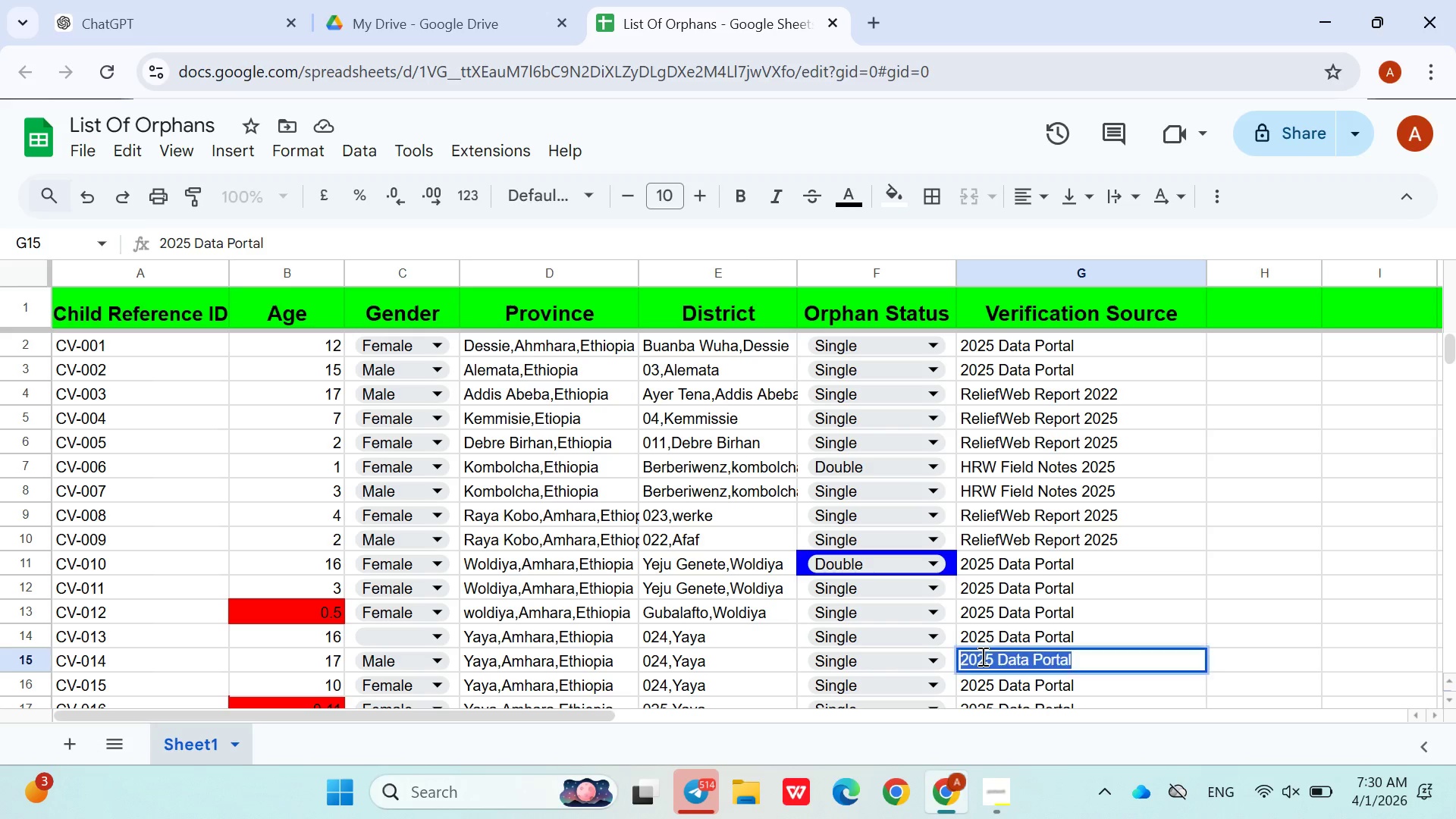 
triple_click([981, 656])
 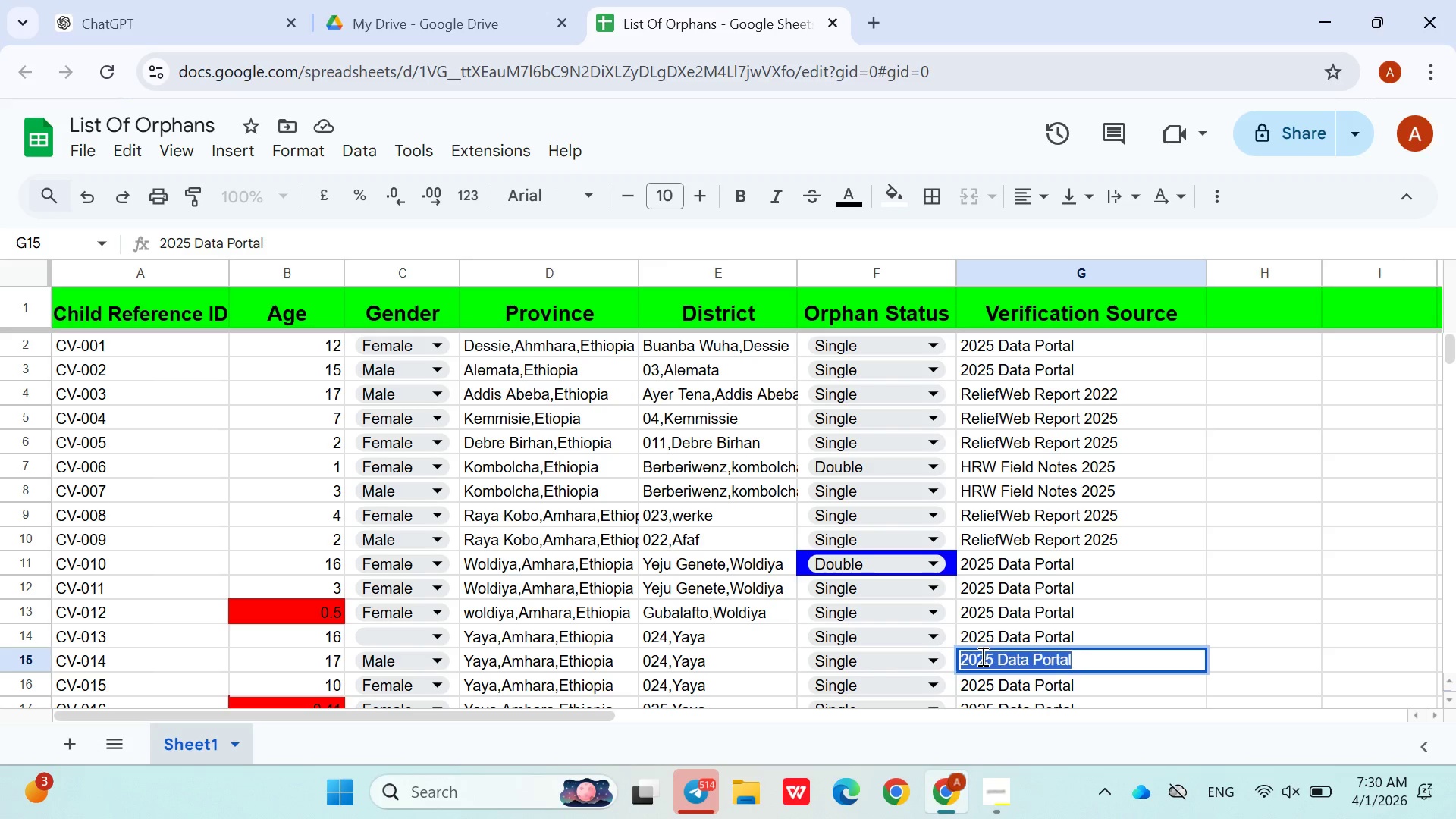 
double_click([981, 656])
 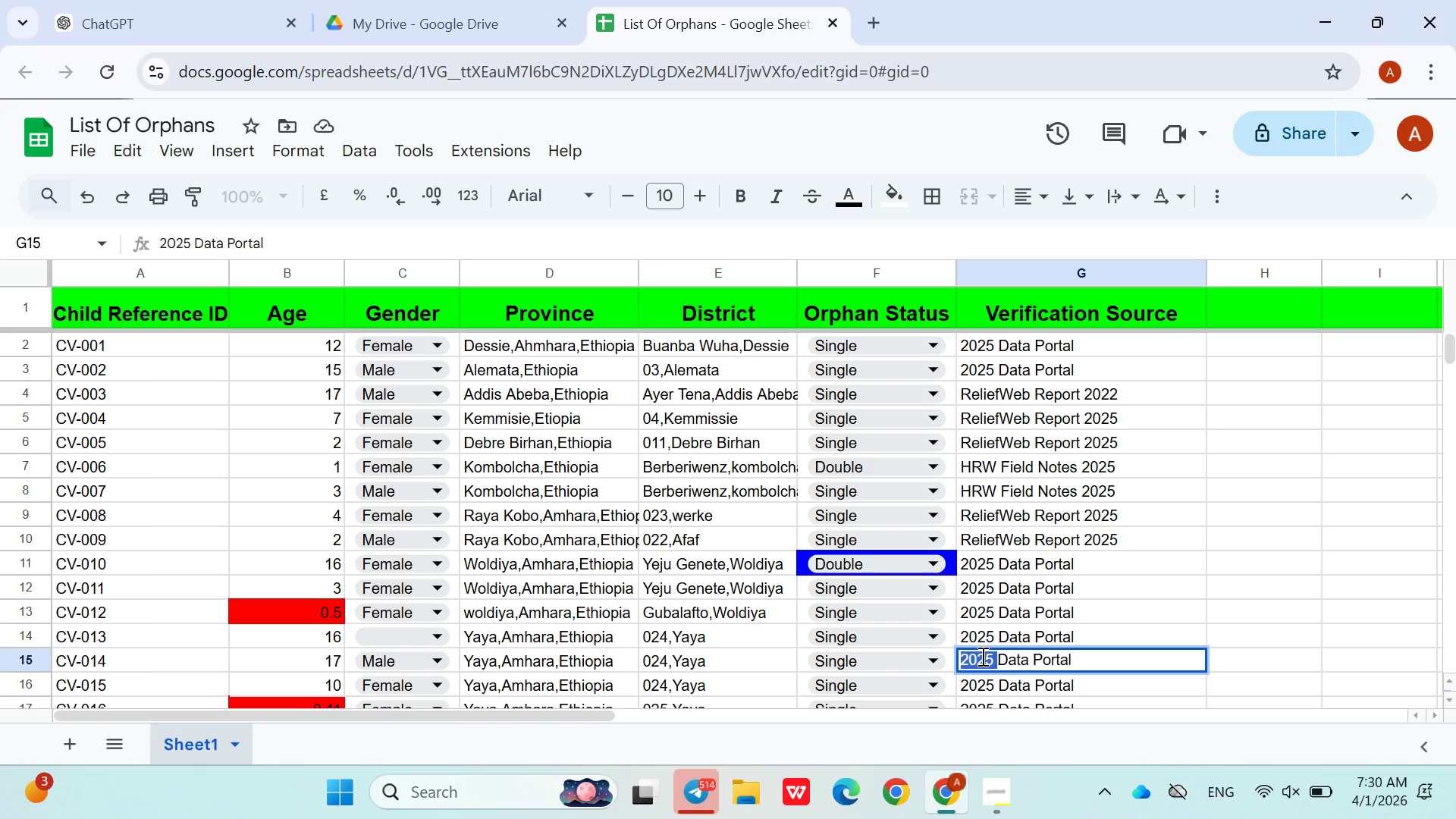 
key(ArrowRight)
 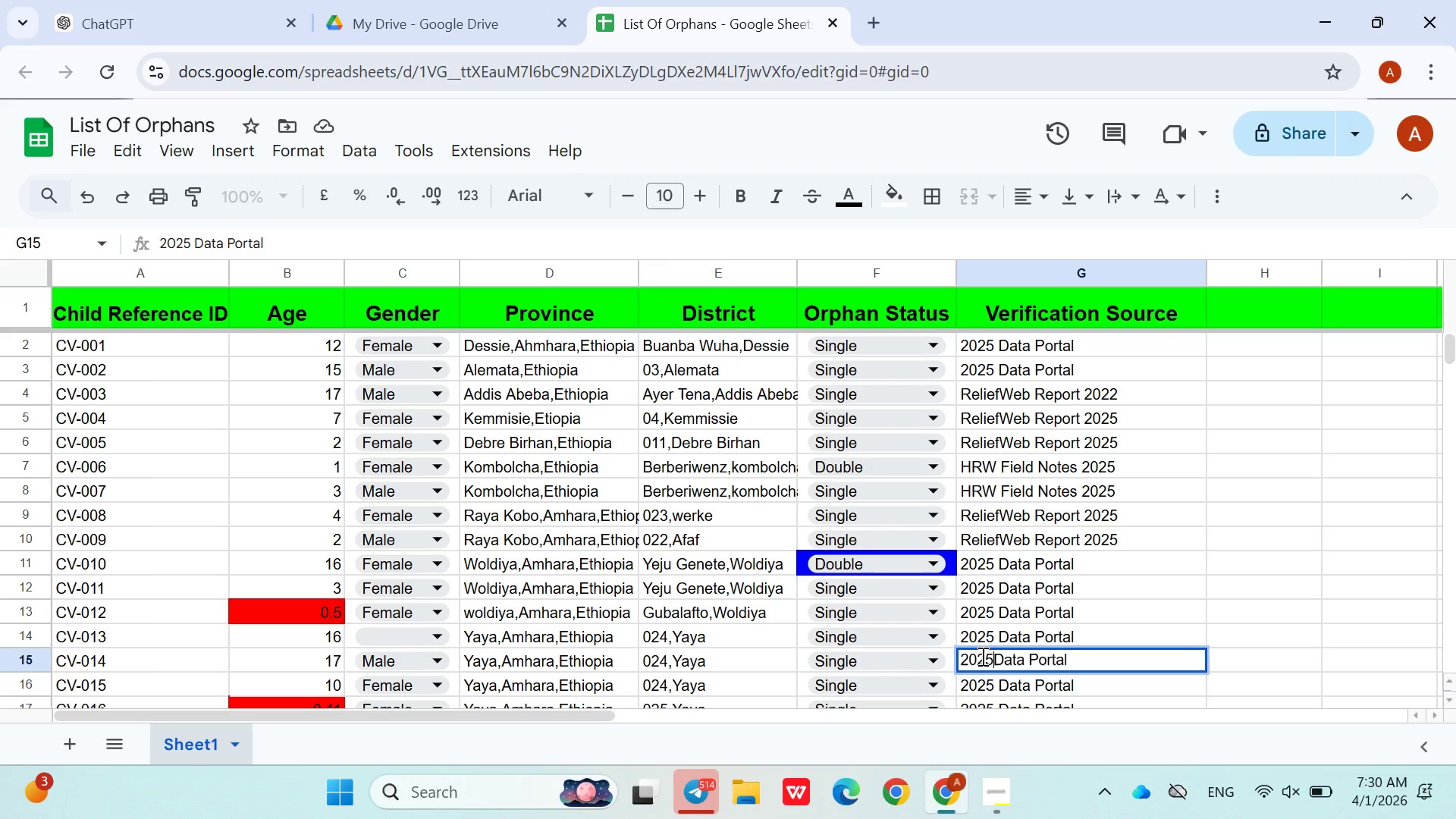 
key(Backspace)
key(Backspace)
type(18)
 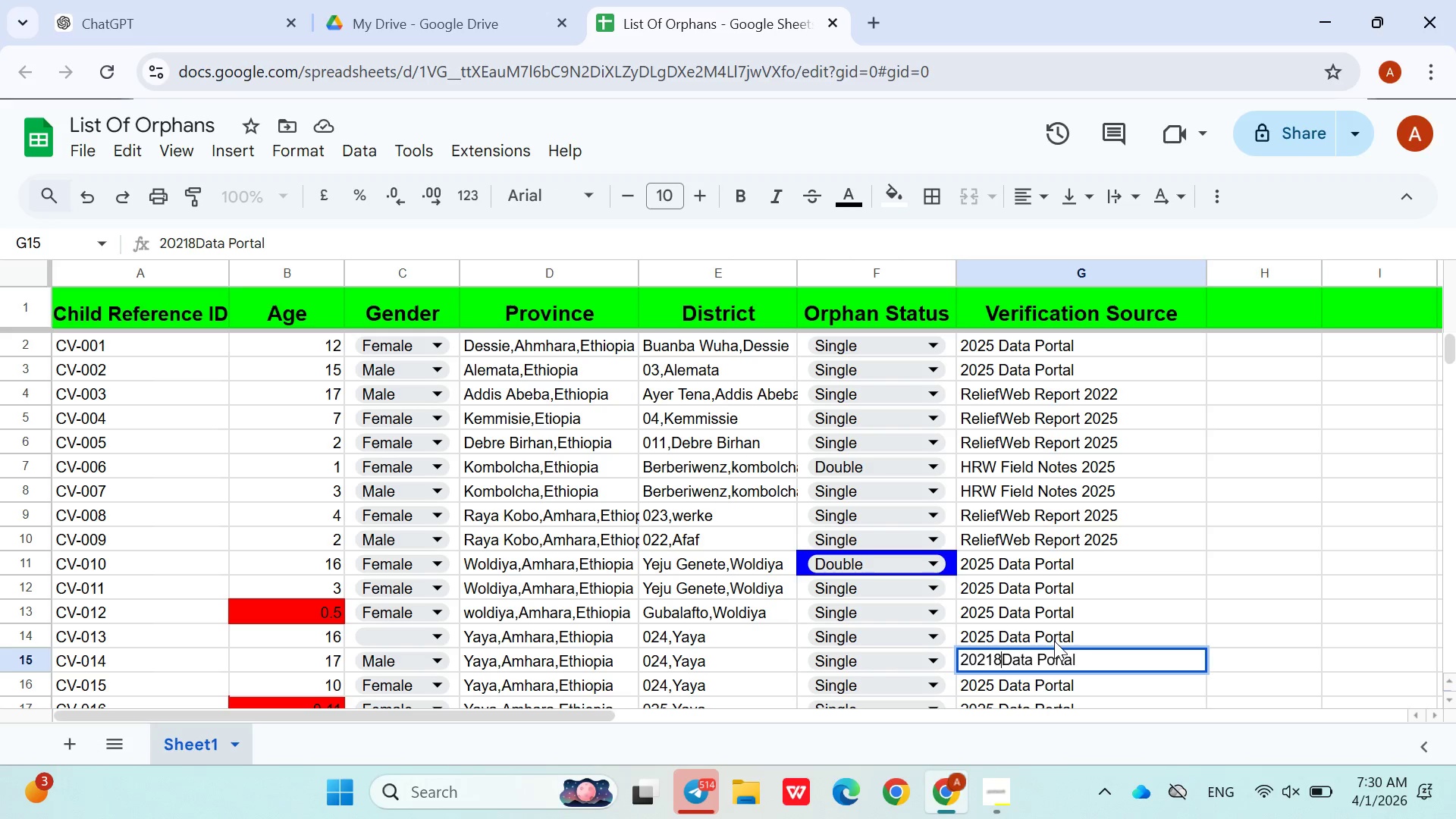 
key(Space)
 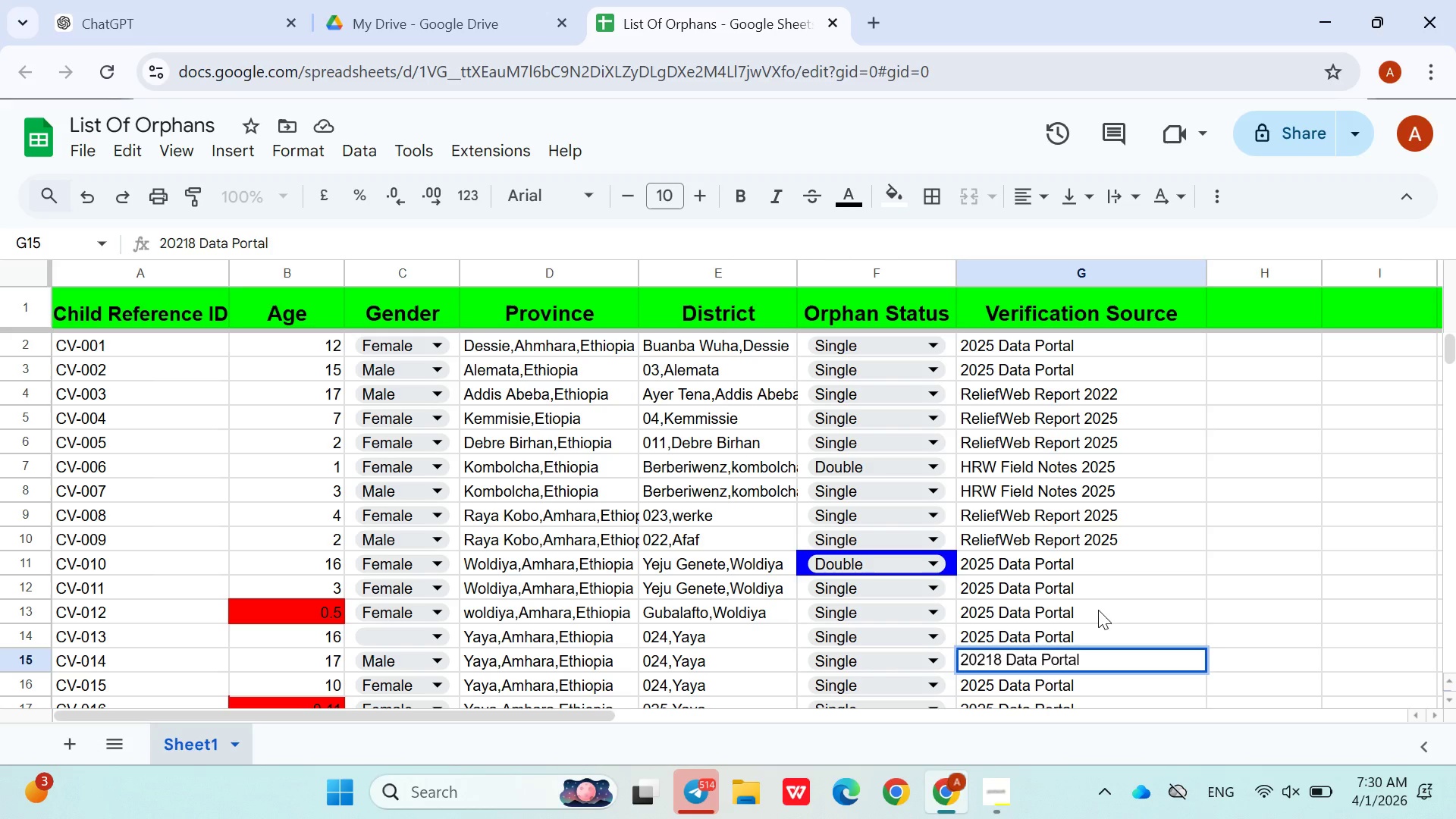 
left_click_drag(start_coordinate=[1098, 610], to_coordinate=[302, 532])
 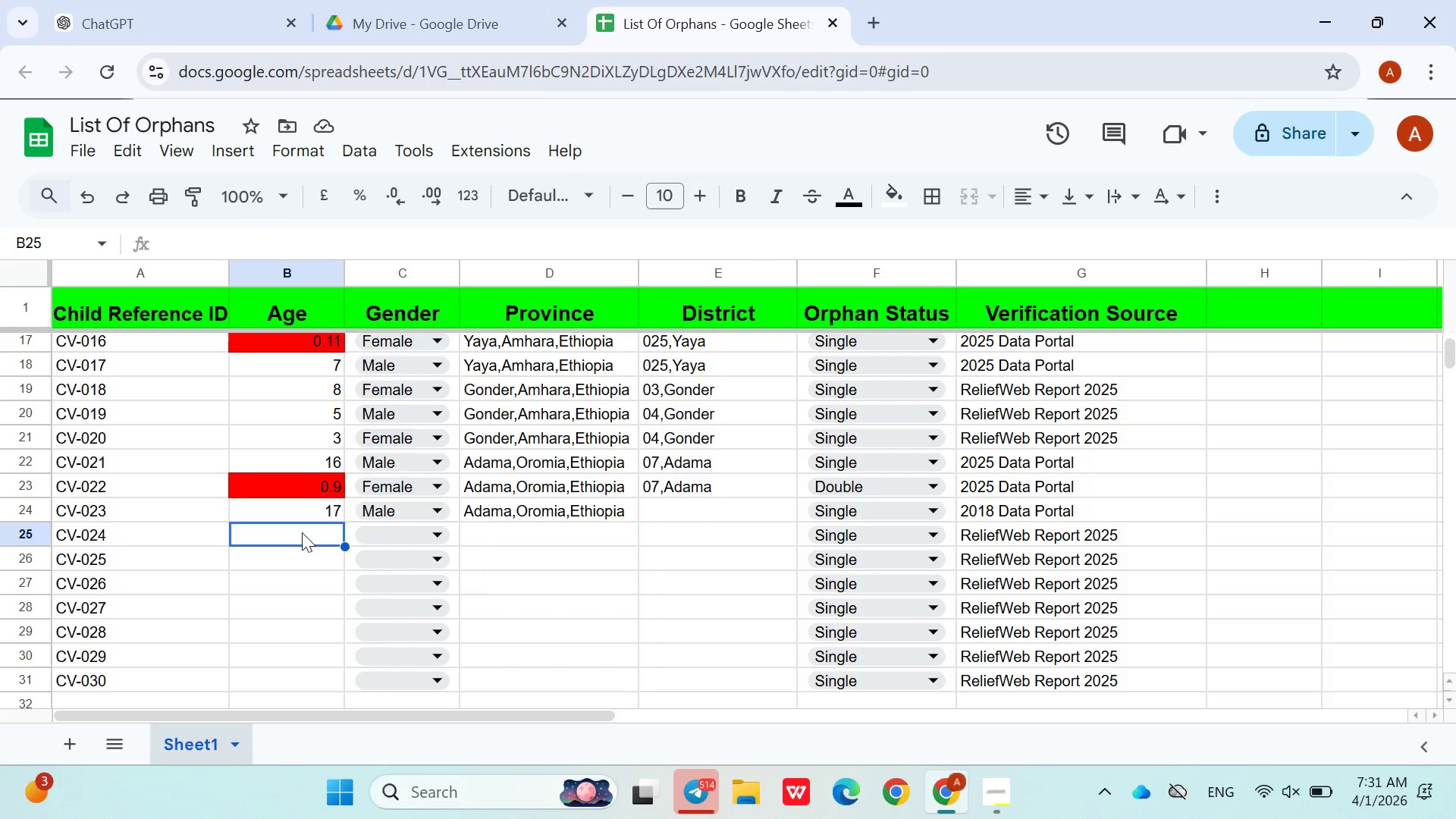 
left_click([302, 532])
 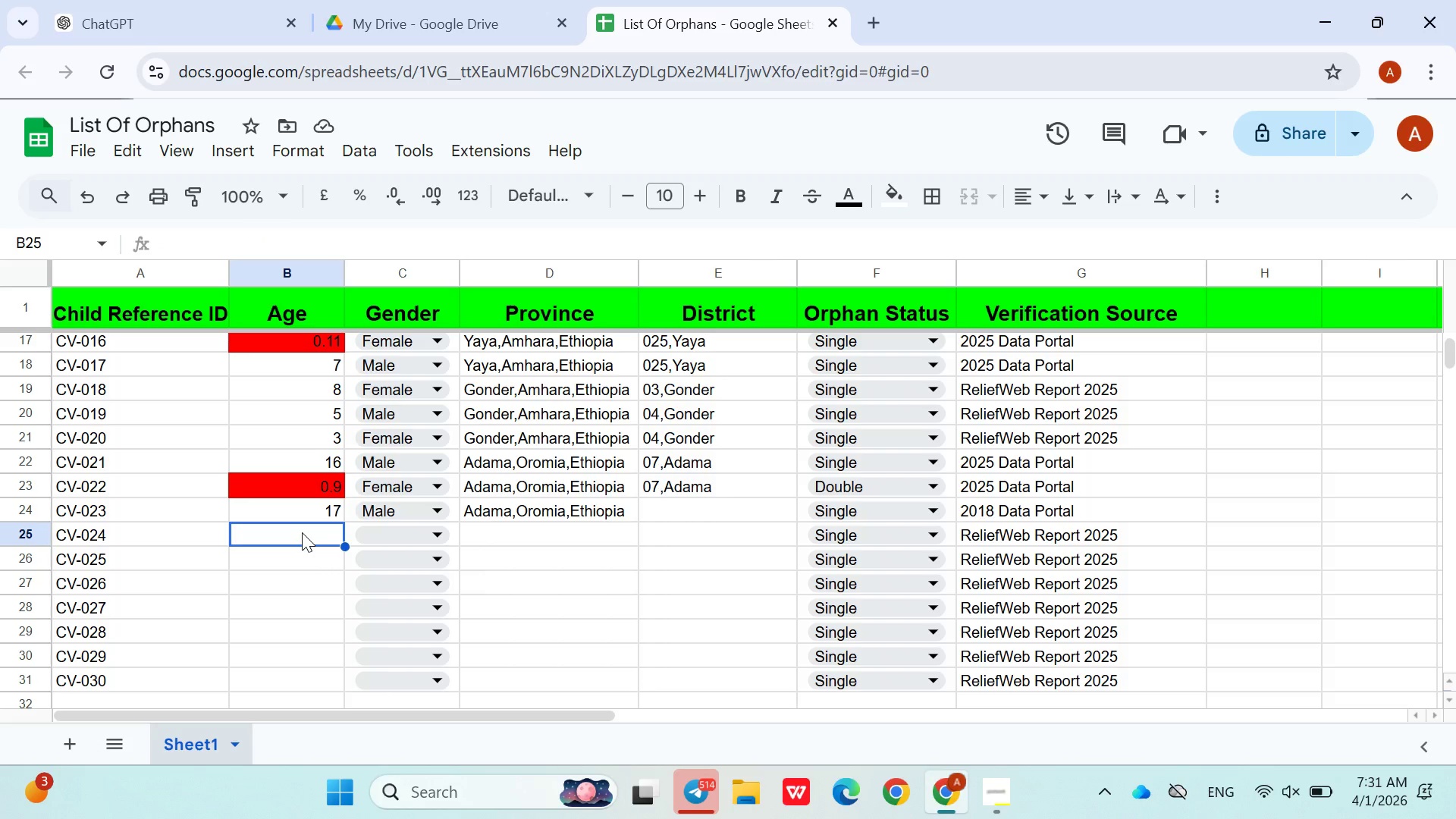 
key(8)
 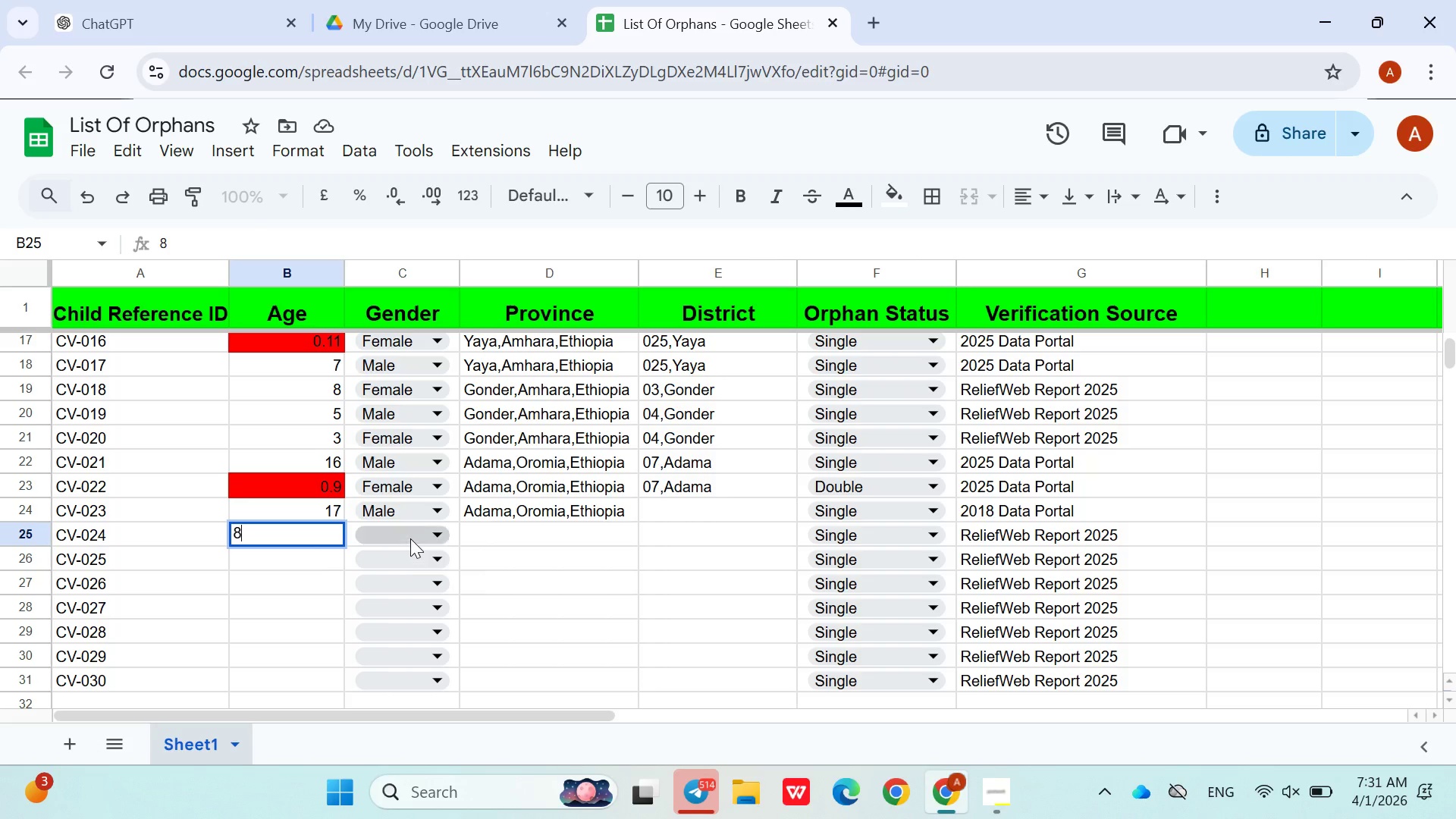 
left_click([410, 538])
 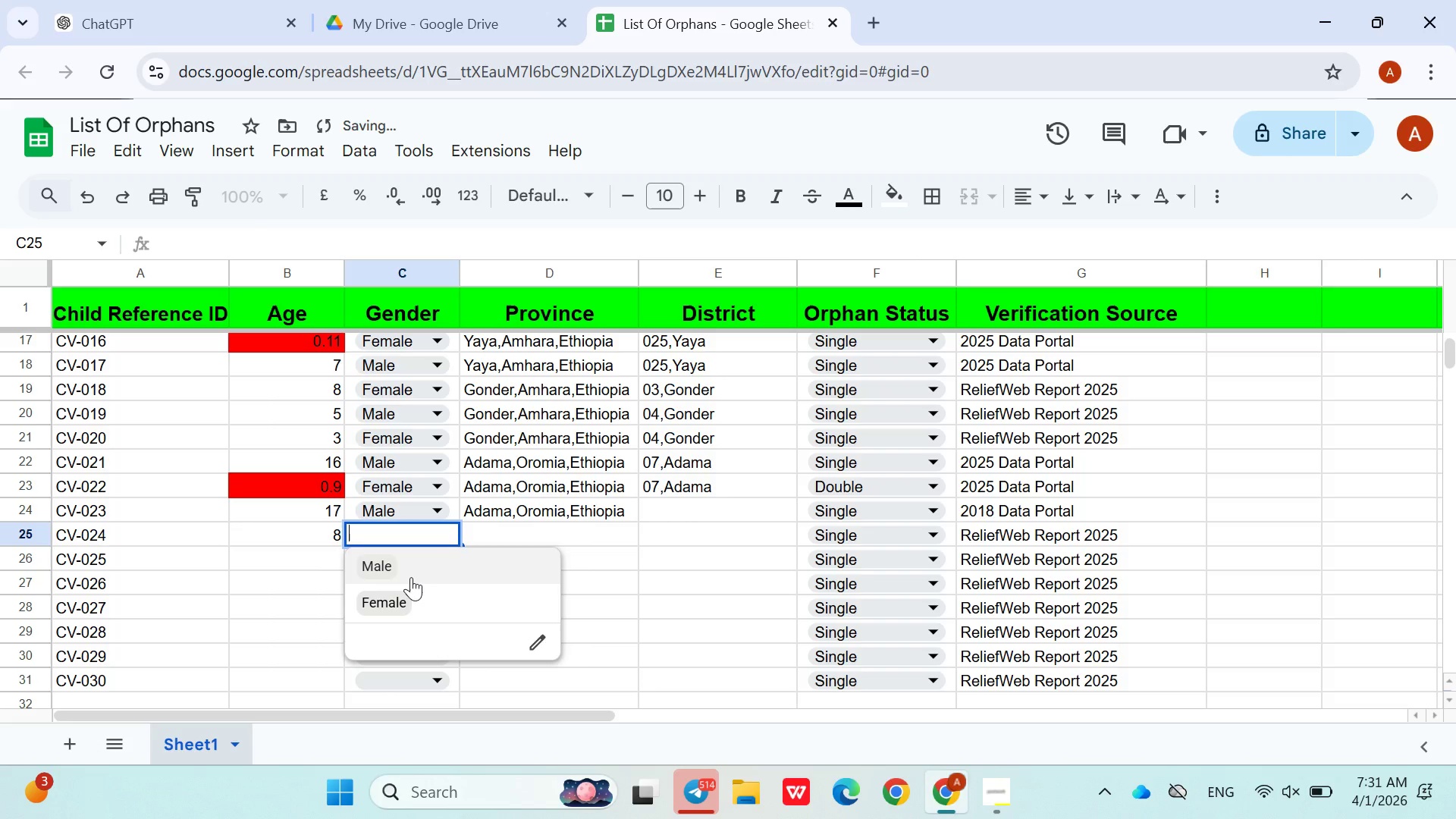 
left_click([410, 577])
 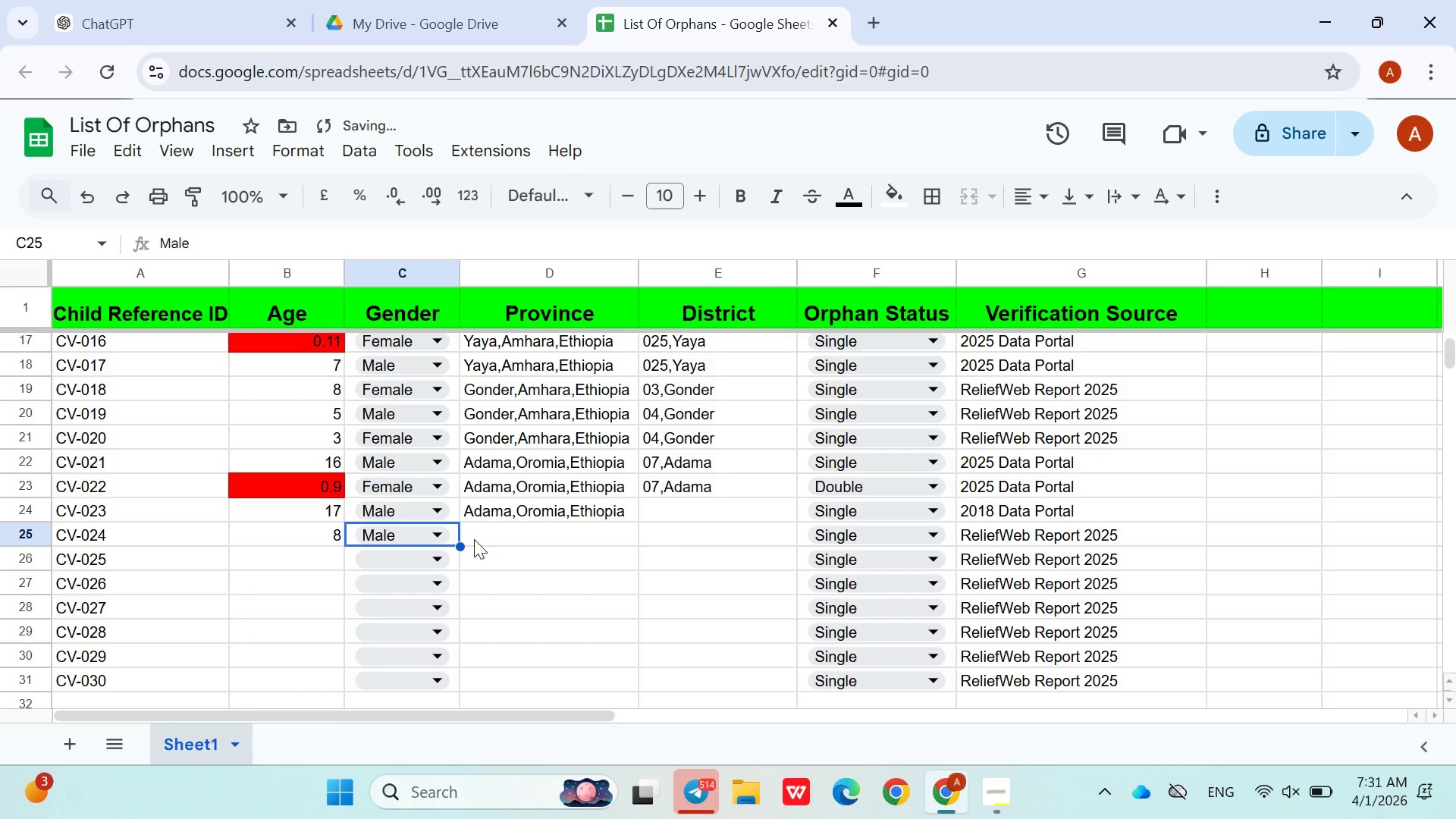 
left_click([479, 538])
 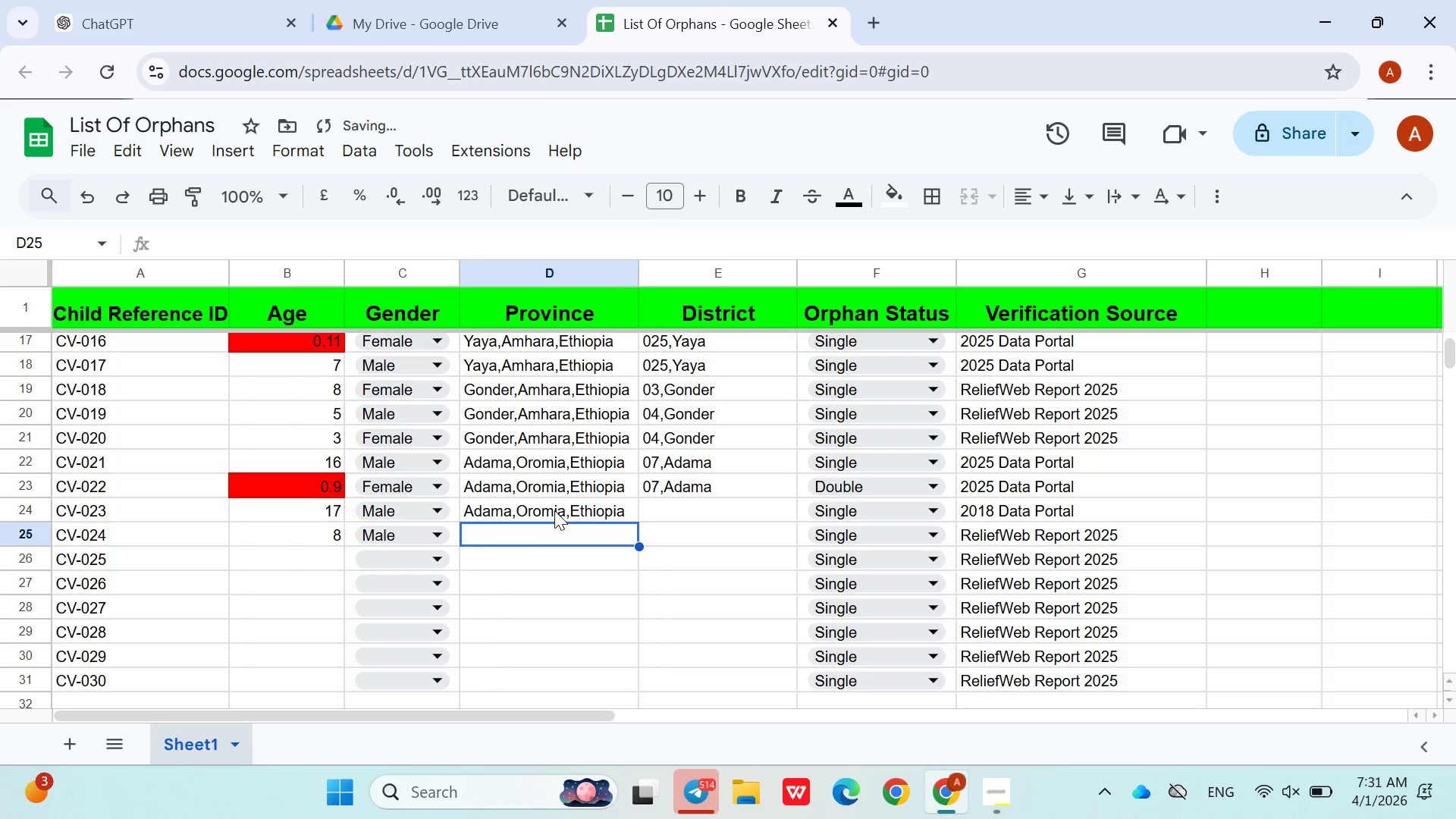 
left_click([556, 510])
 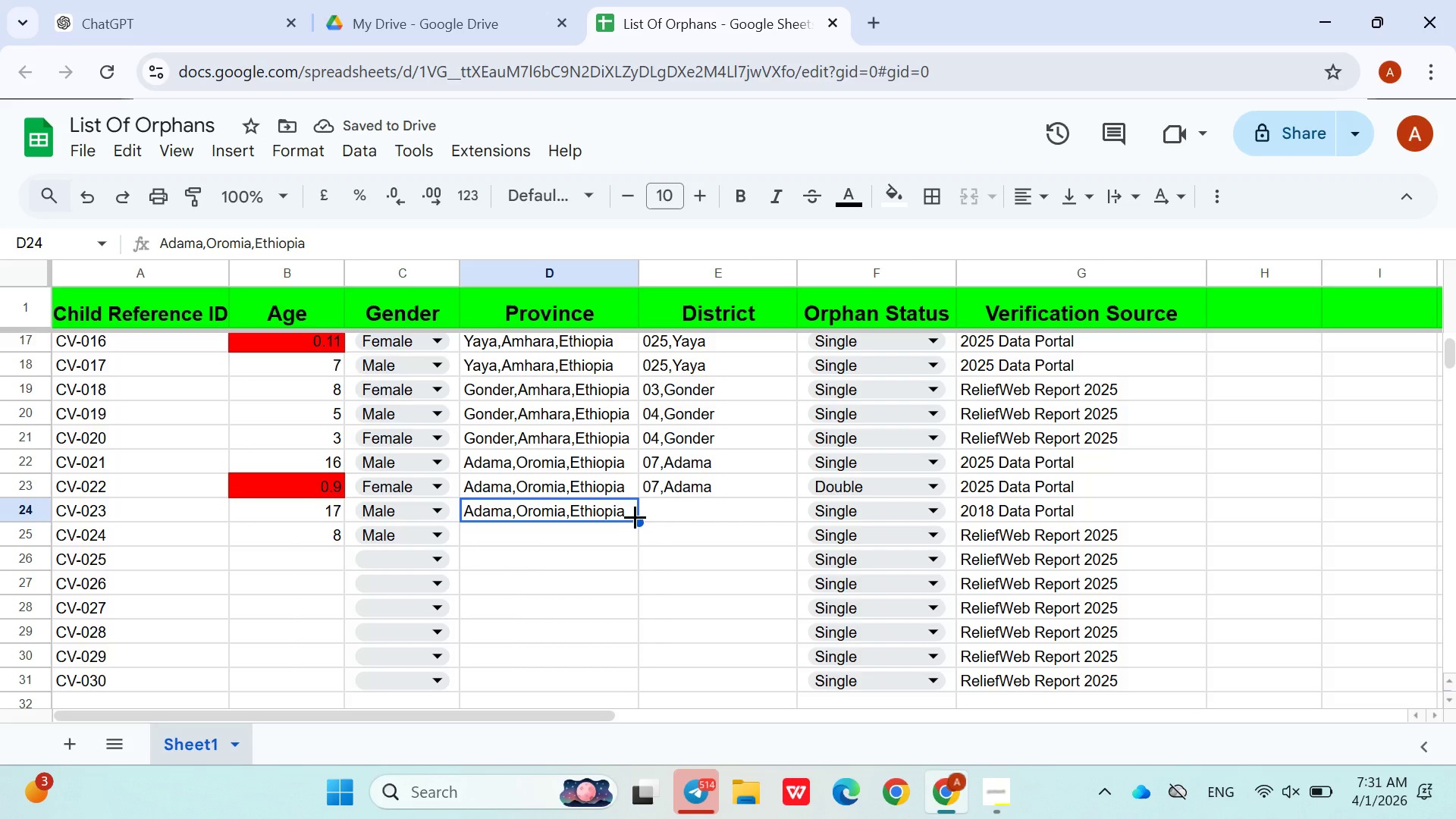 
left_click_drag(start_coordinate=[635, 516], to_coordinate=[635, 524])
 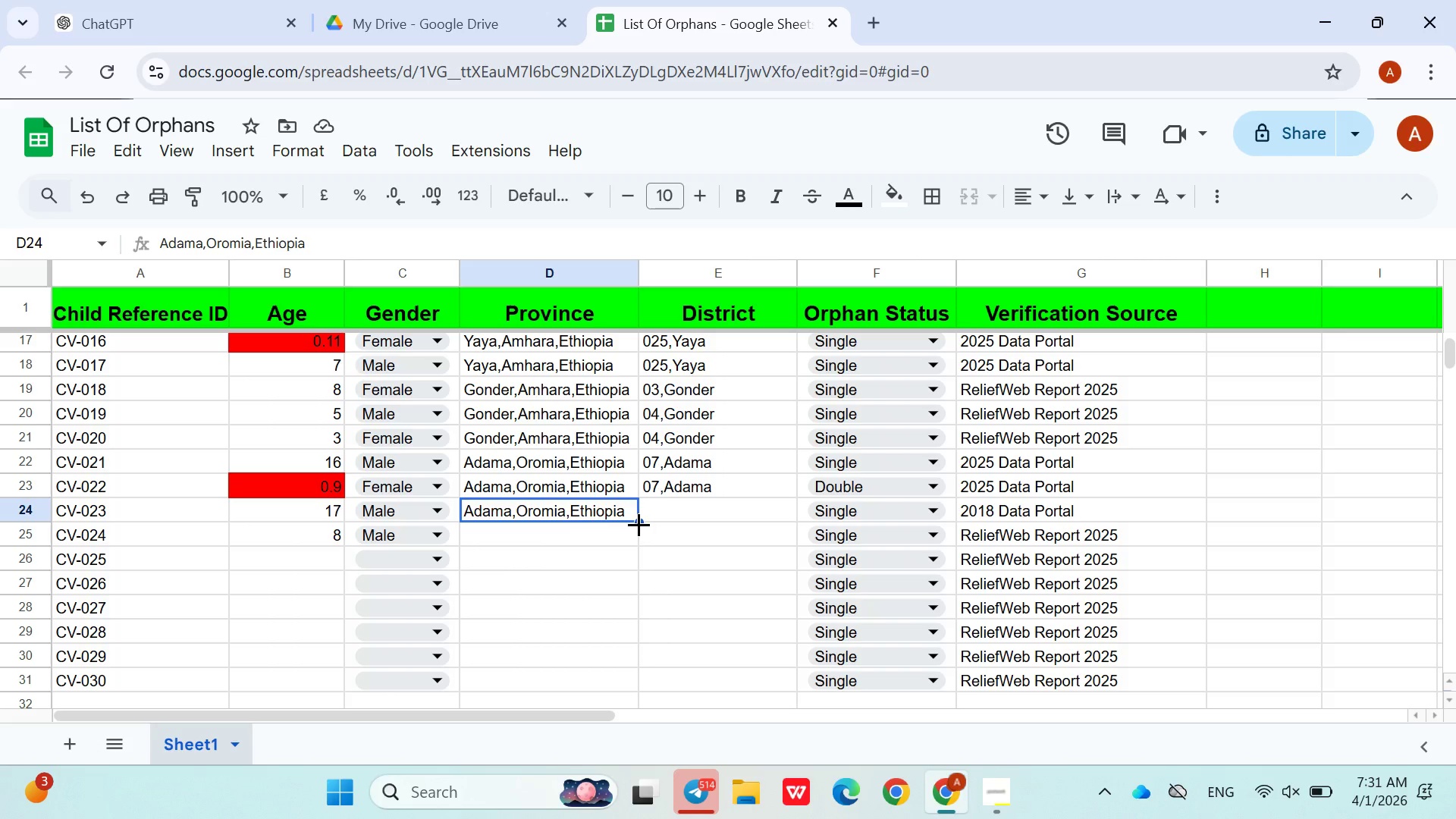 
wait(5.41)
 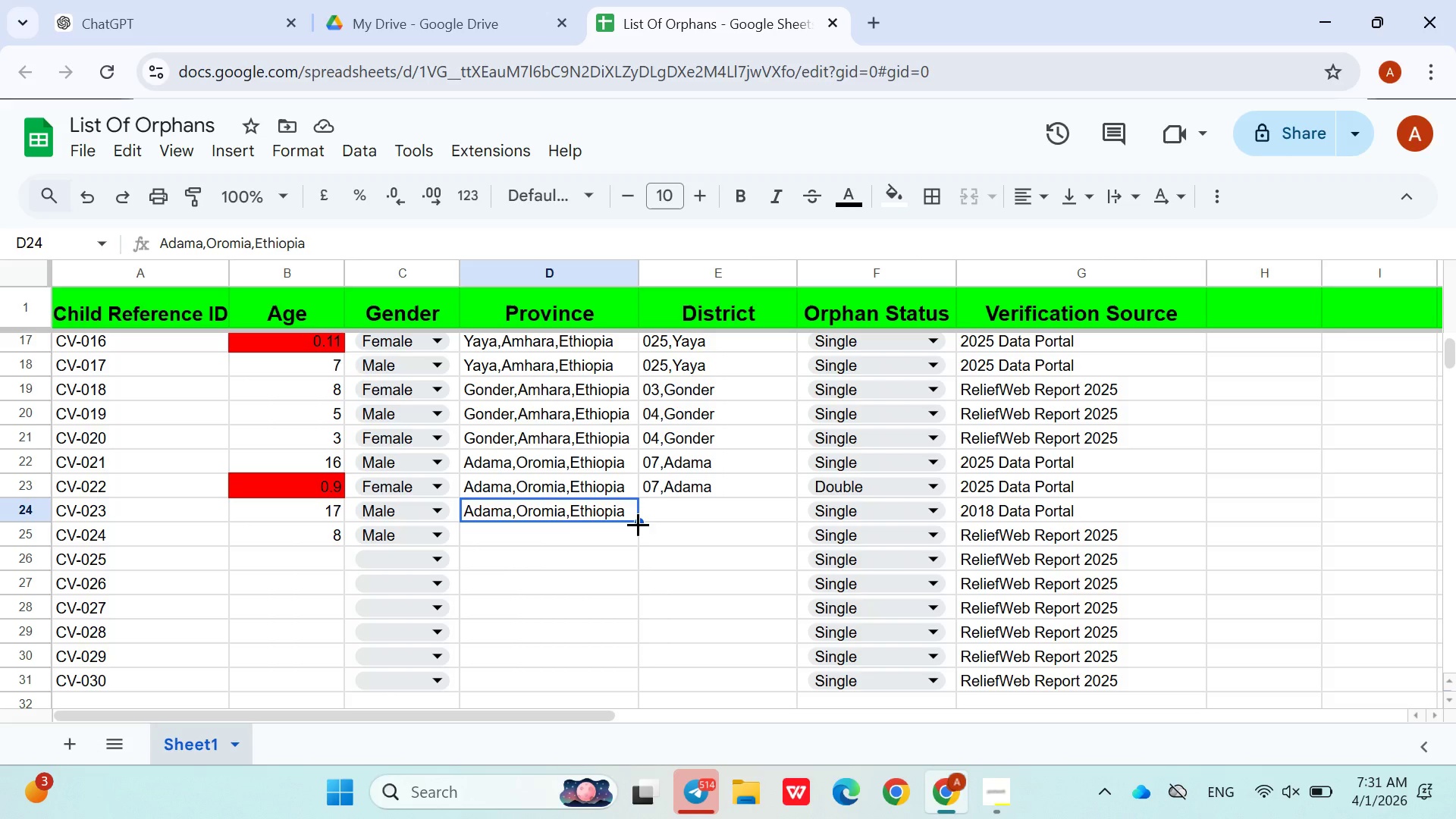 
double_click([590, 538])
 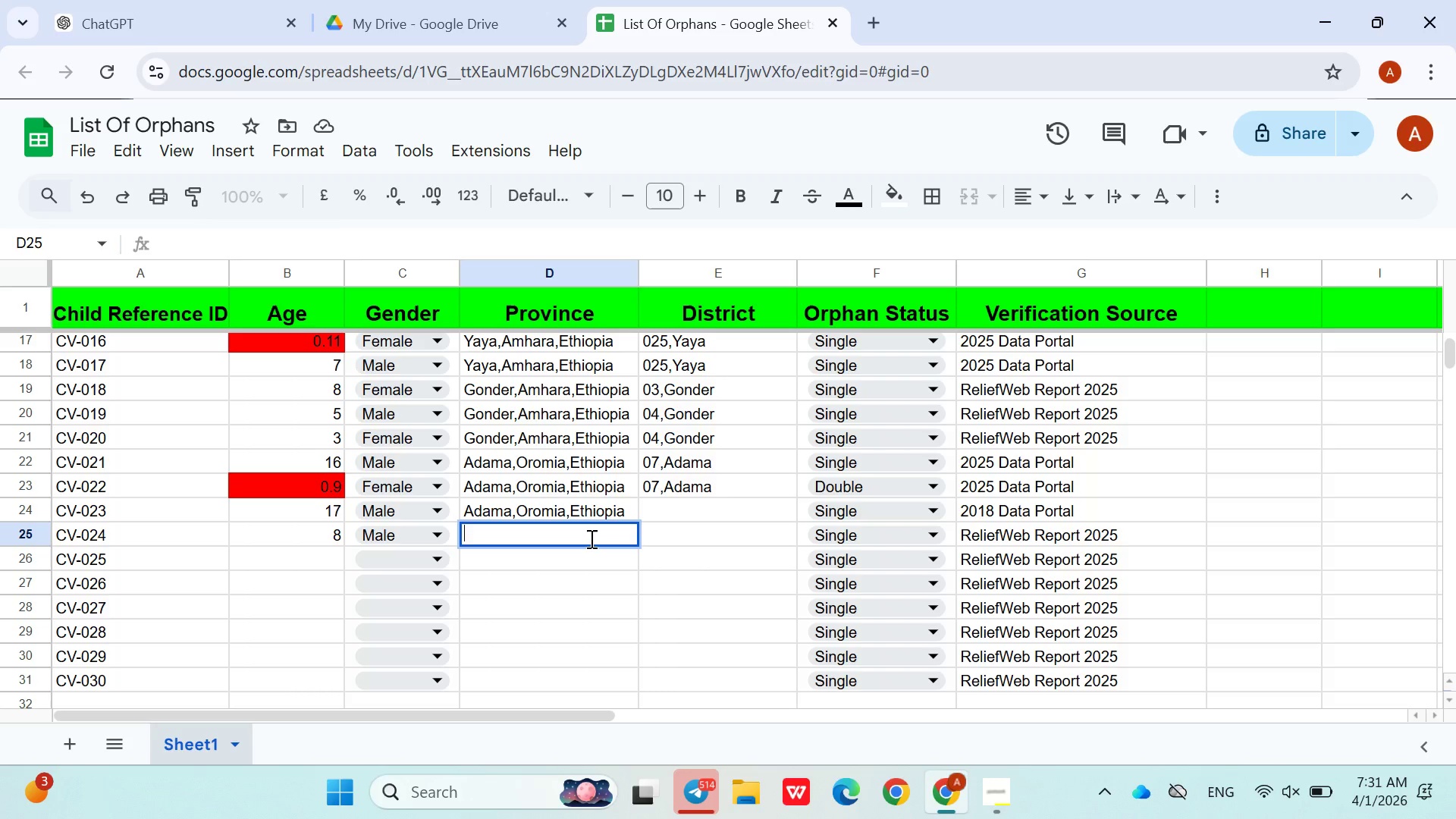 
type(Arbb)
key(Backspace)
type(amnch,Ethiopia)
 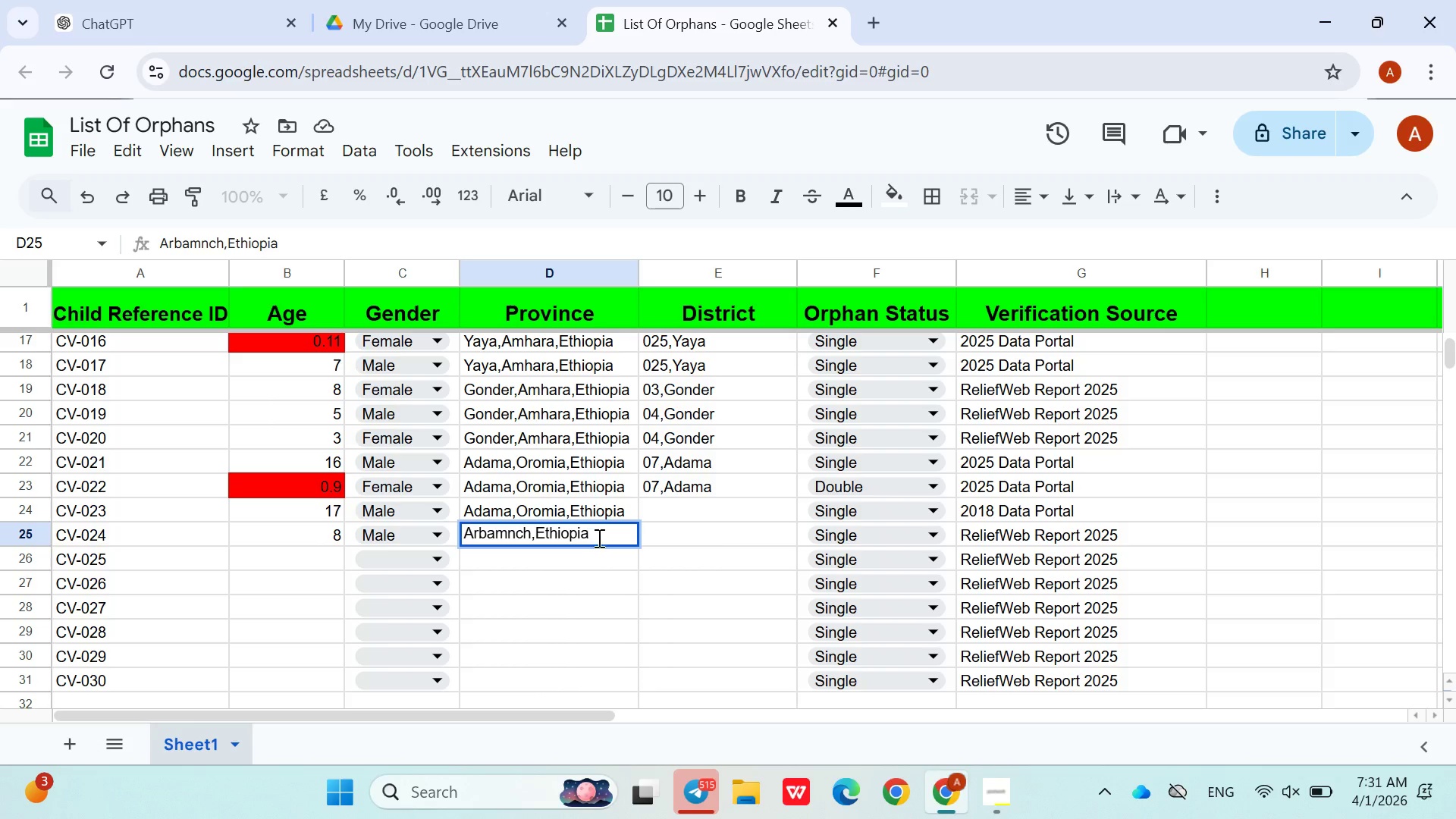 
left_click([659, 537])
 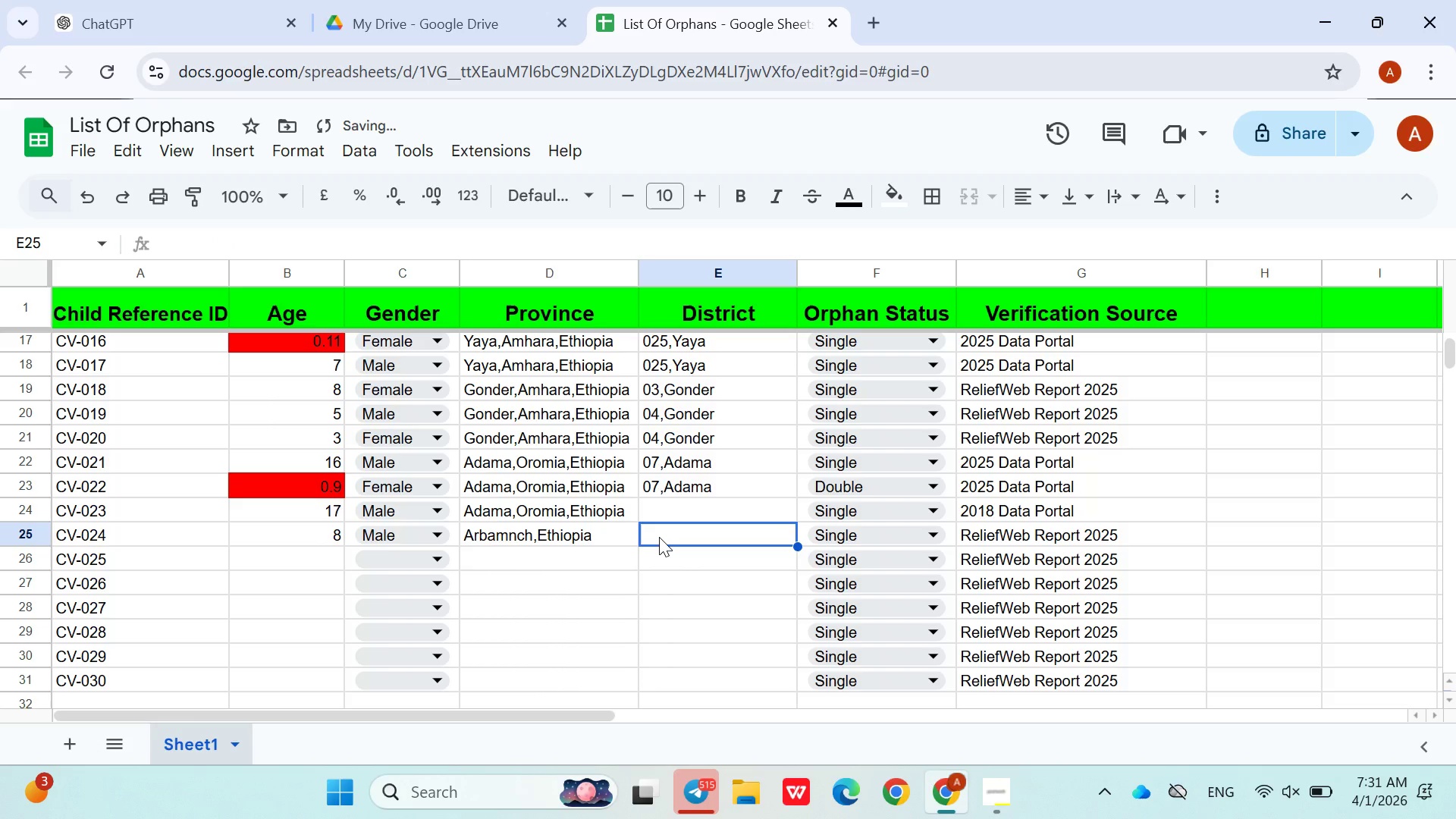 
type(05,Arbaminch)
 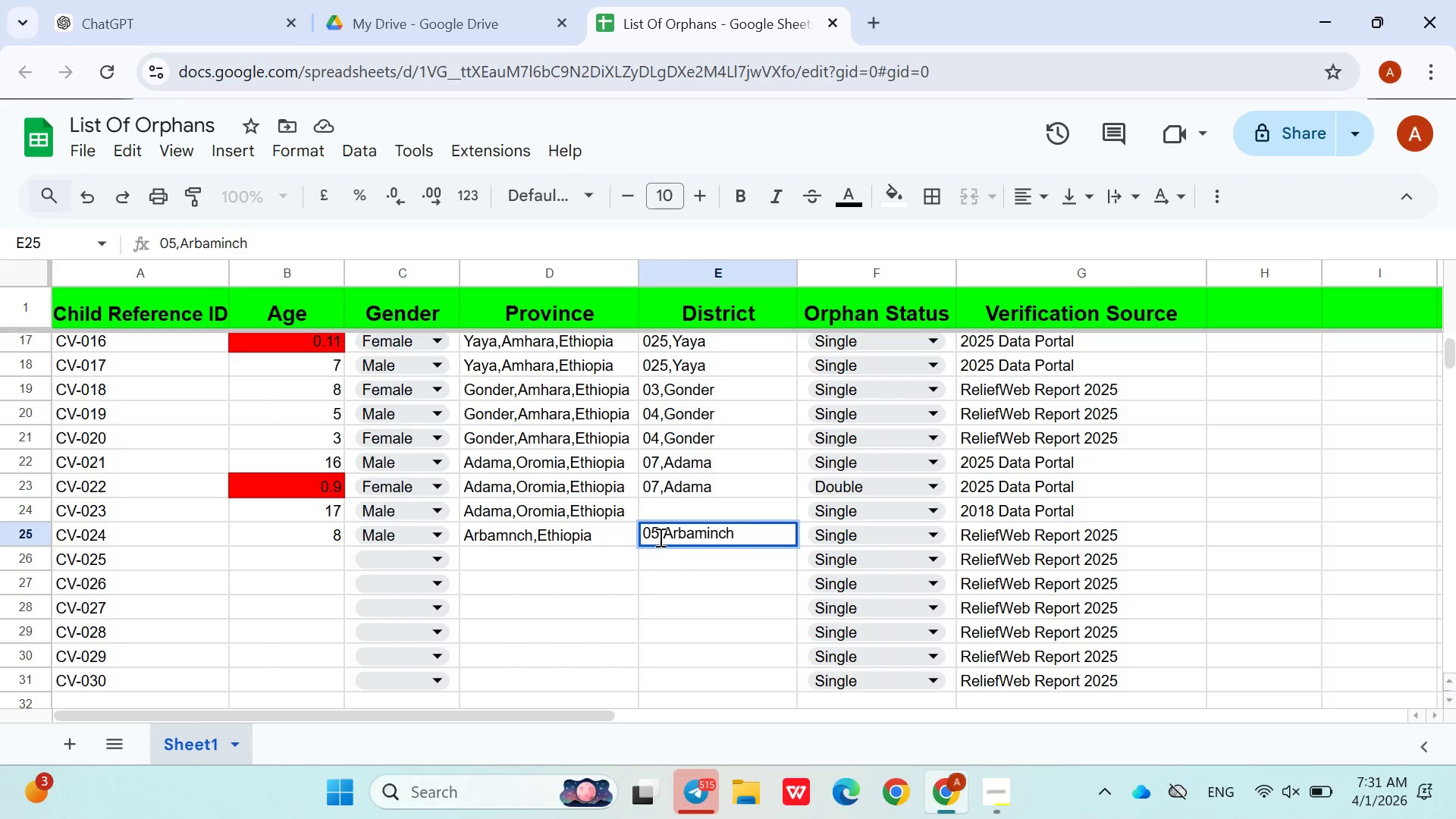 
left_click([303, 566])
 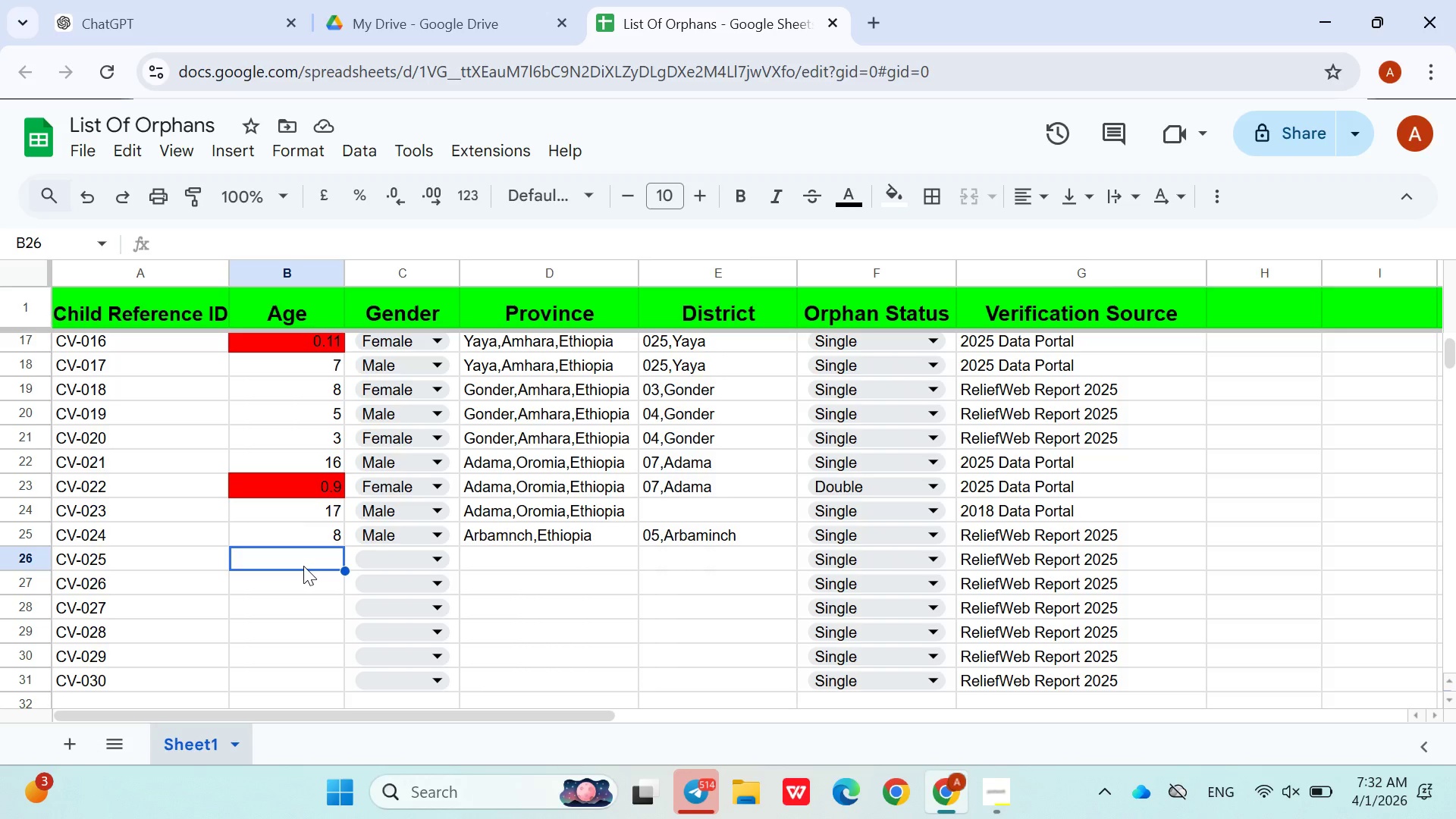 
wait(14.55)
 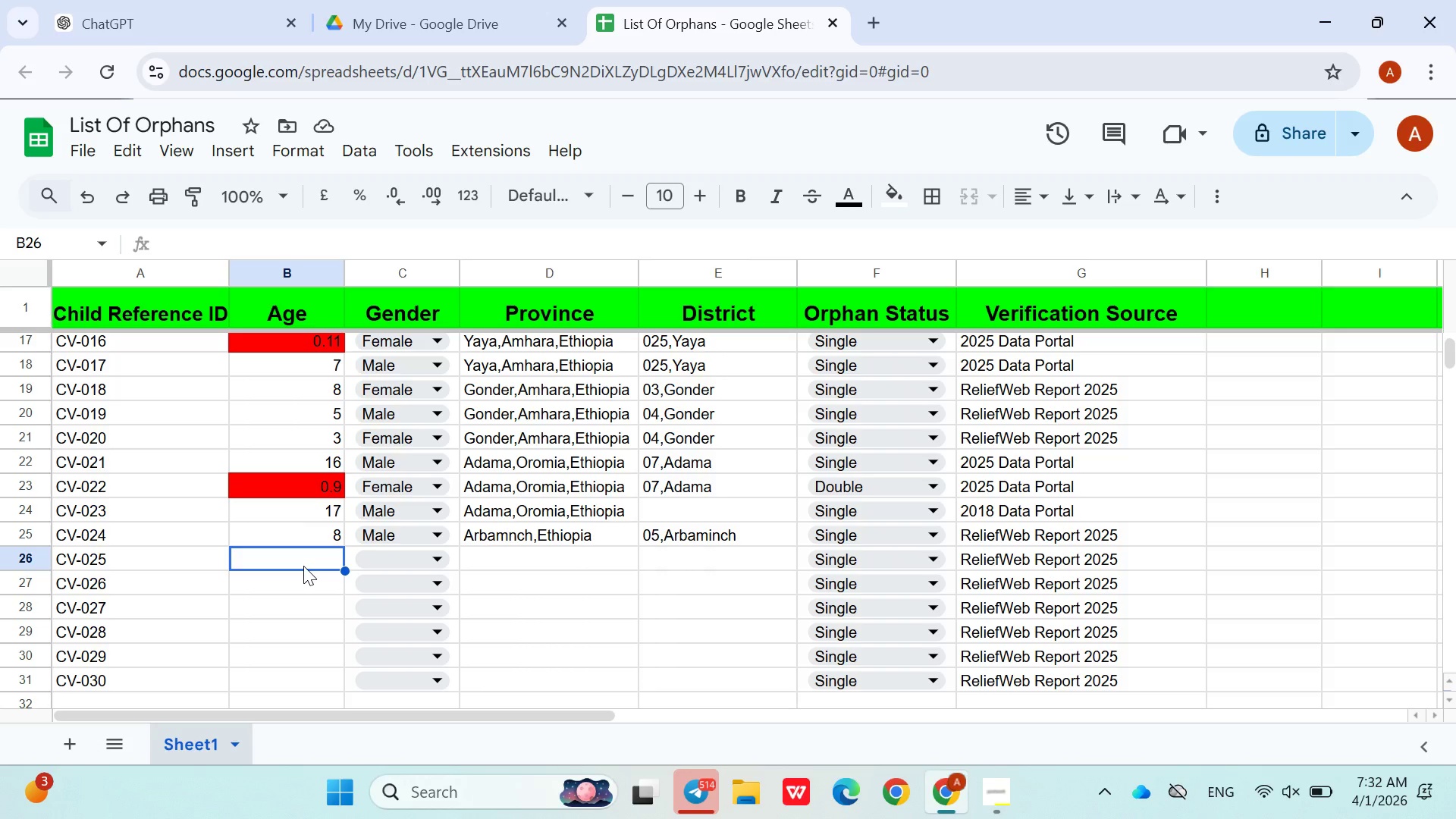 
left_click([1020, 793])